 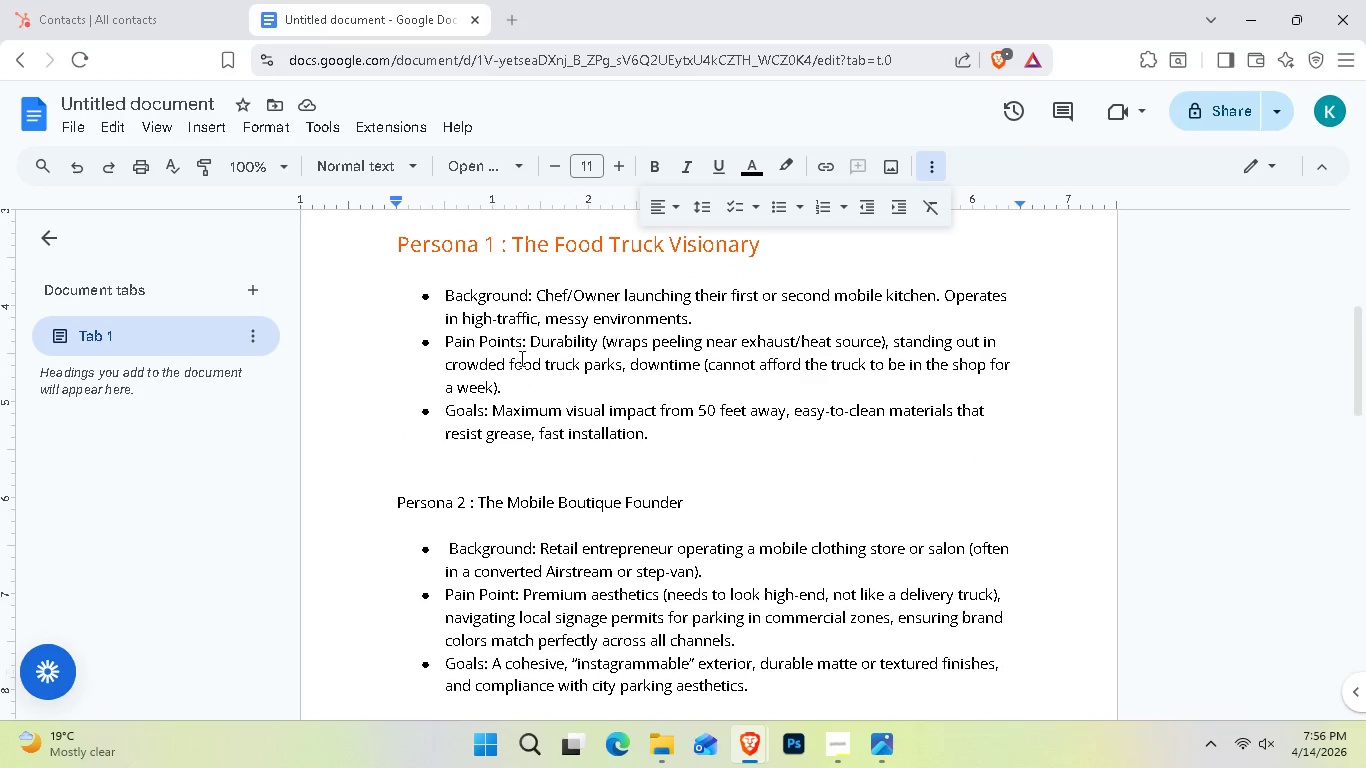 
left_click_drag(start_coordinate=[530, 292], to_coordinate=[424, 294])
 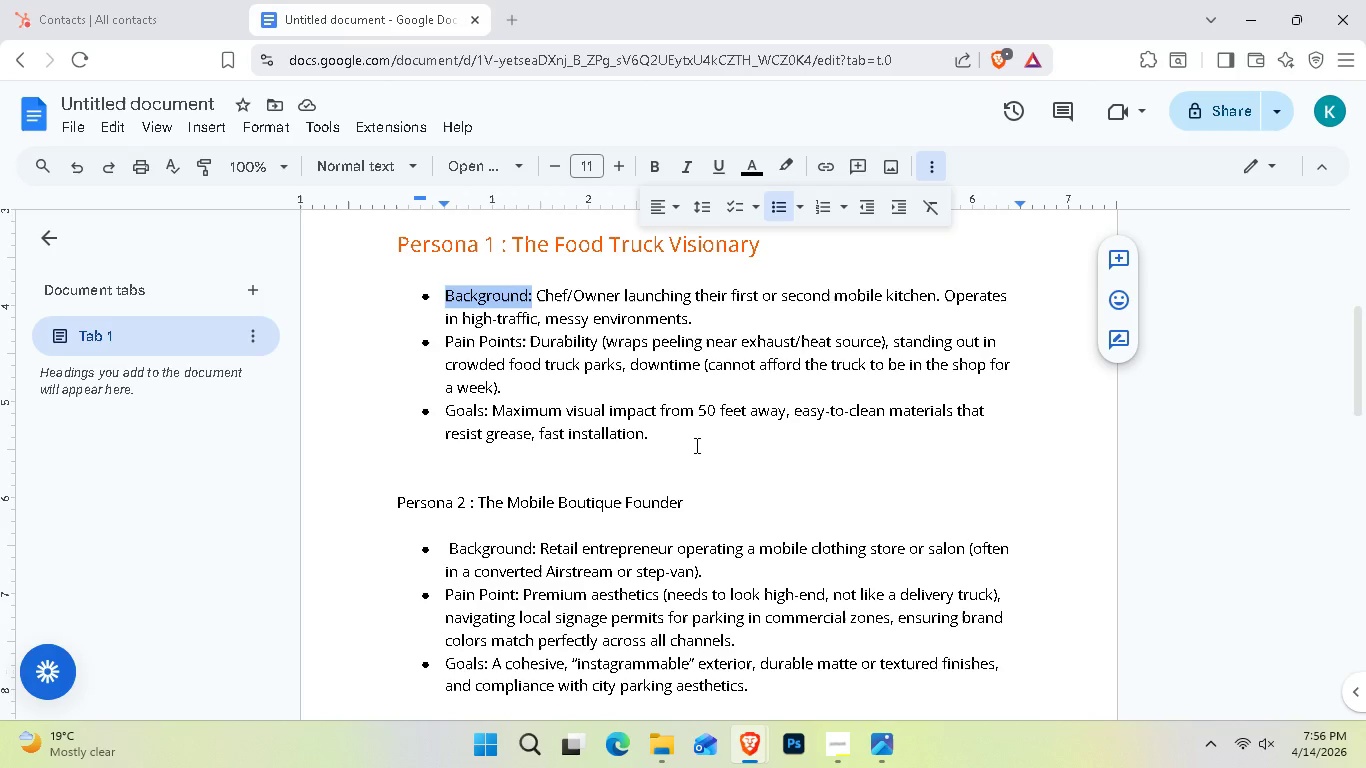 
wait(8.88)
 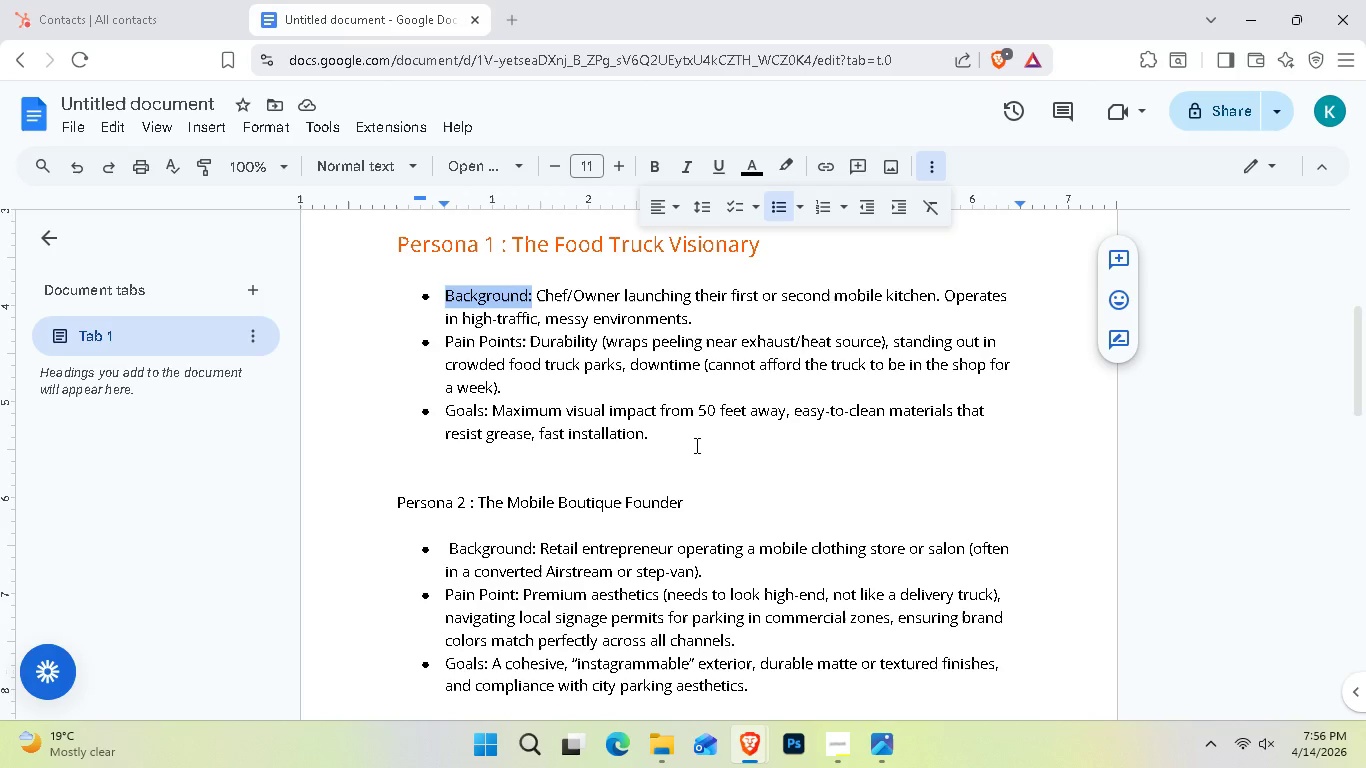 
left_click([712, 454])
 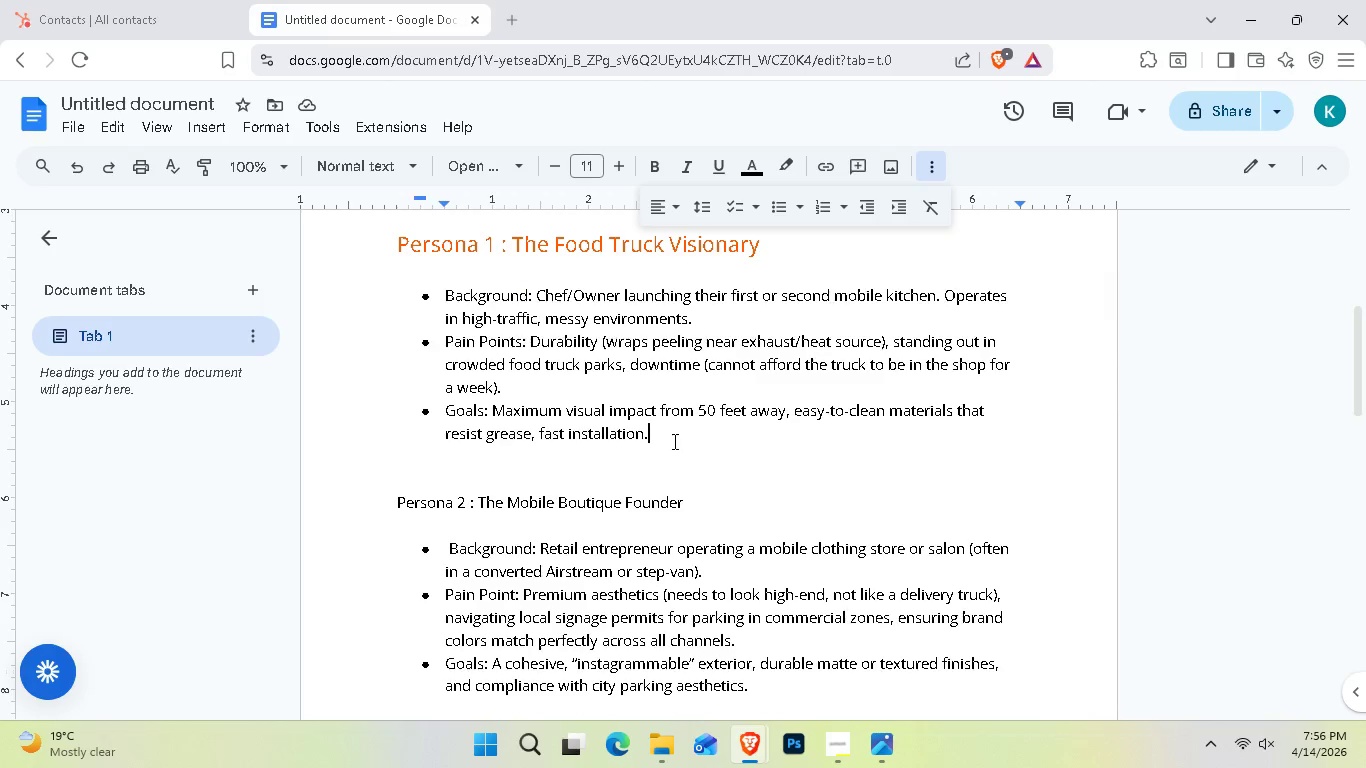 
left_click_drag(start_coordinate=[673, 441], to_coordinate=[433, 285])
 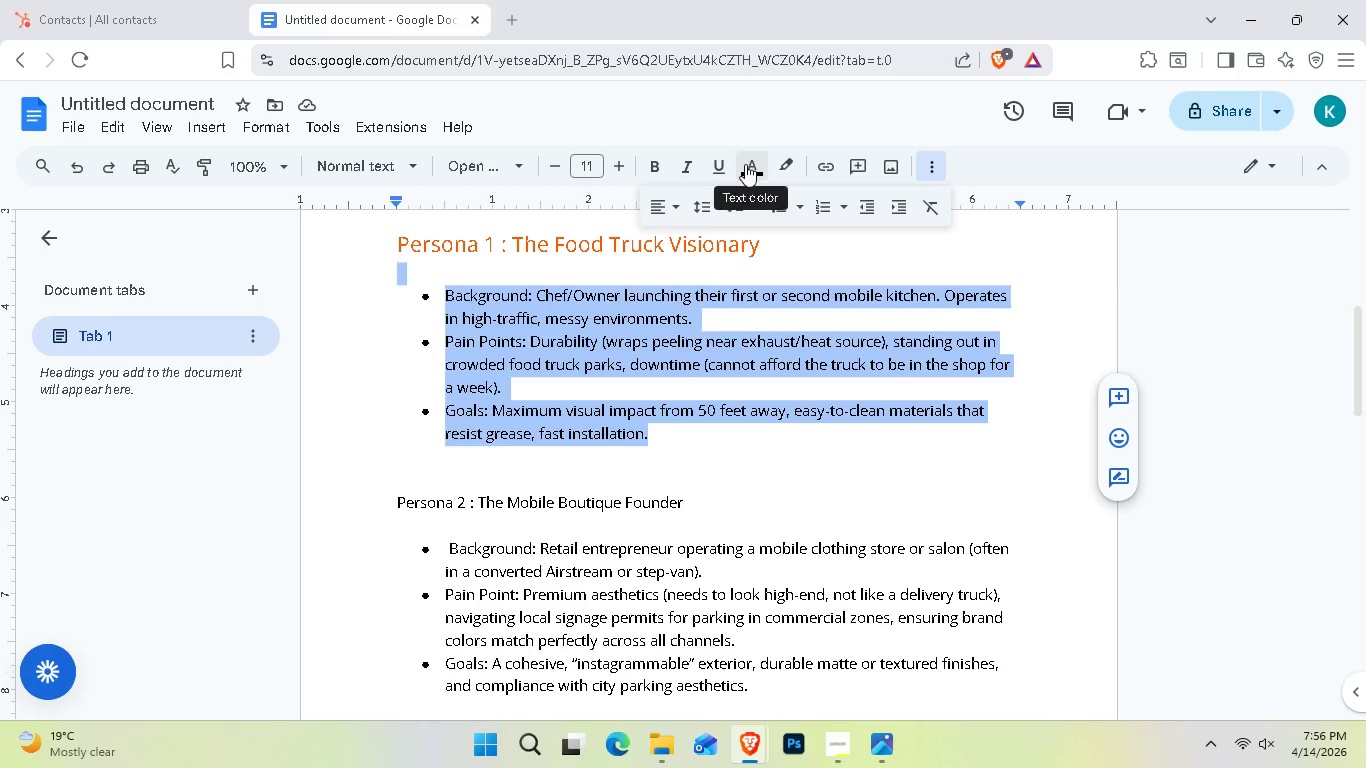 
left_click([745, 163])
 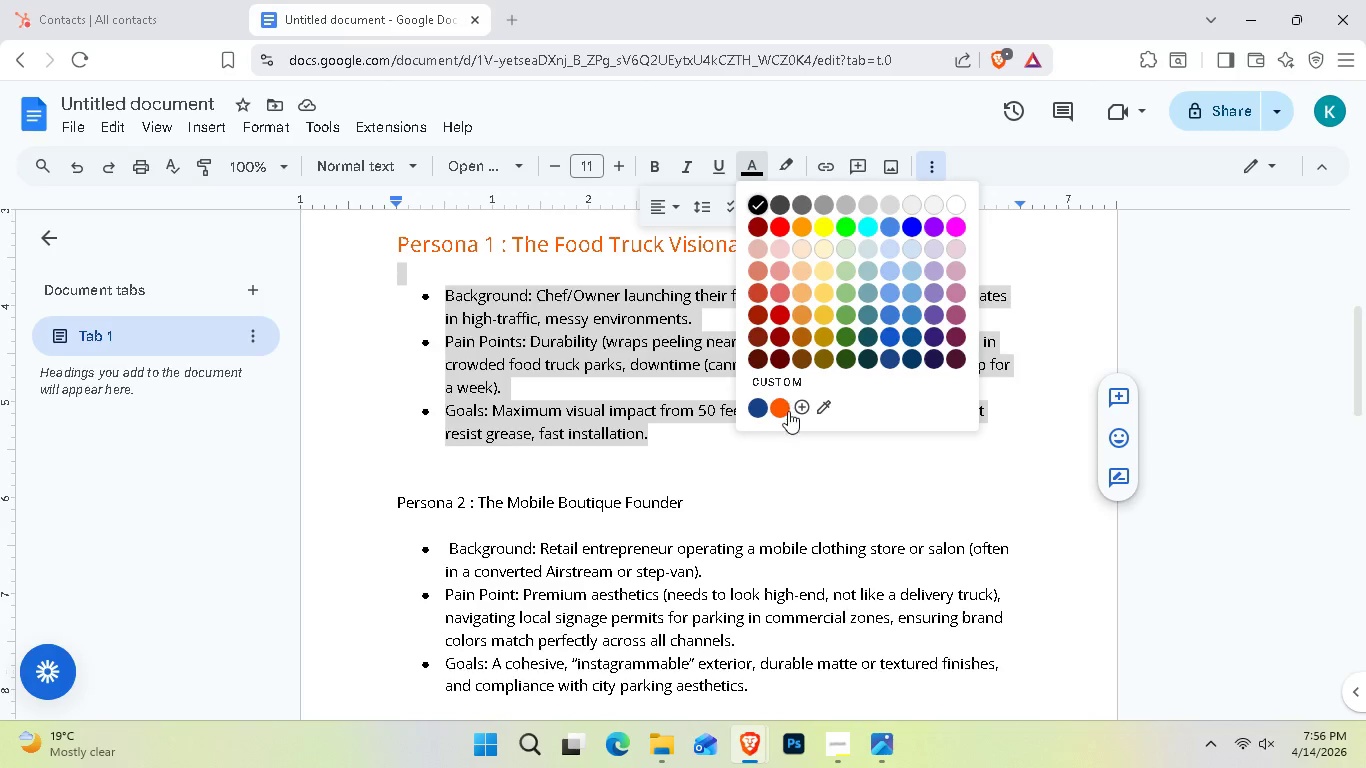 
left_click([806, 408])
 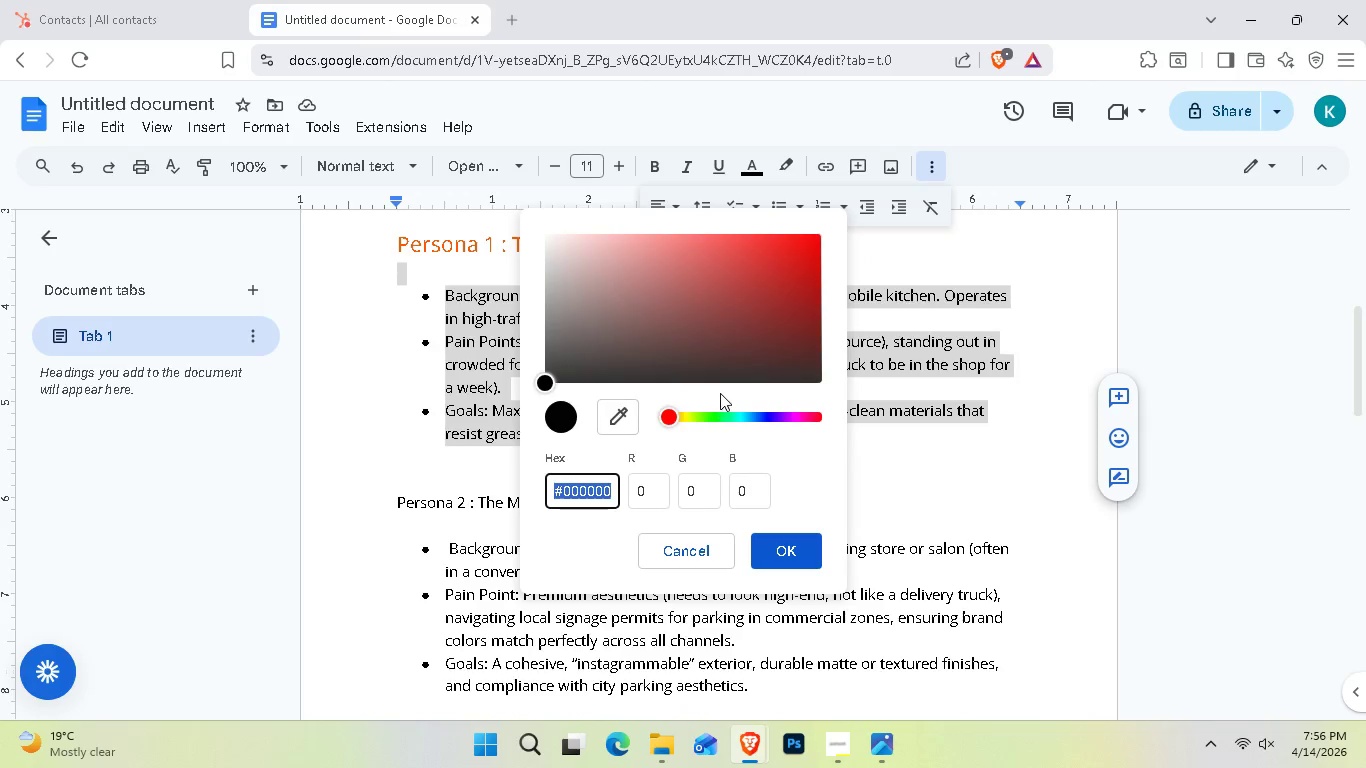 
left_click_drag(start_coordinate=[538, 369], to_coordinate=[648, 365])
 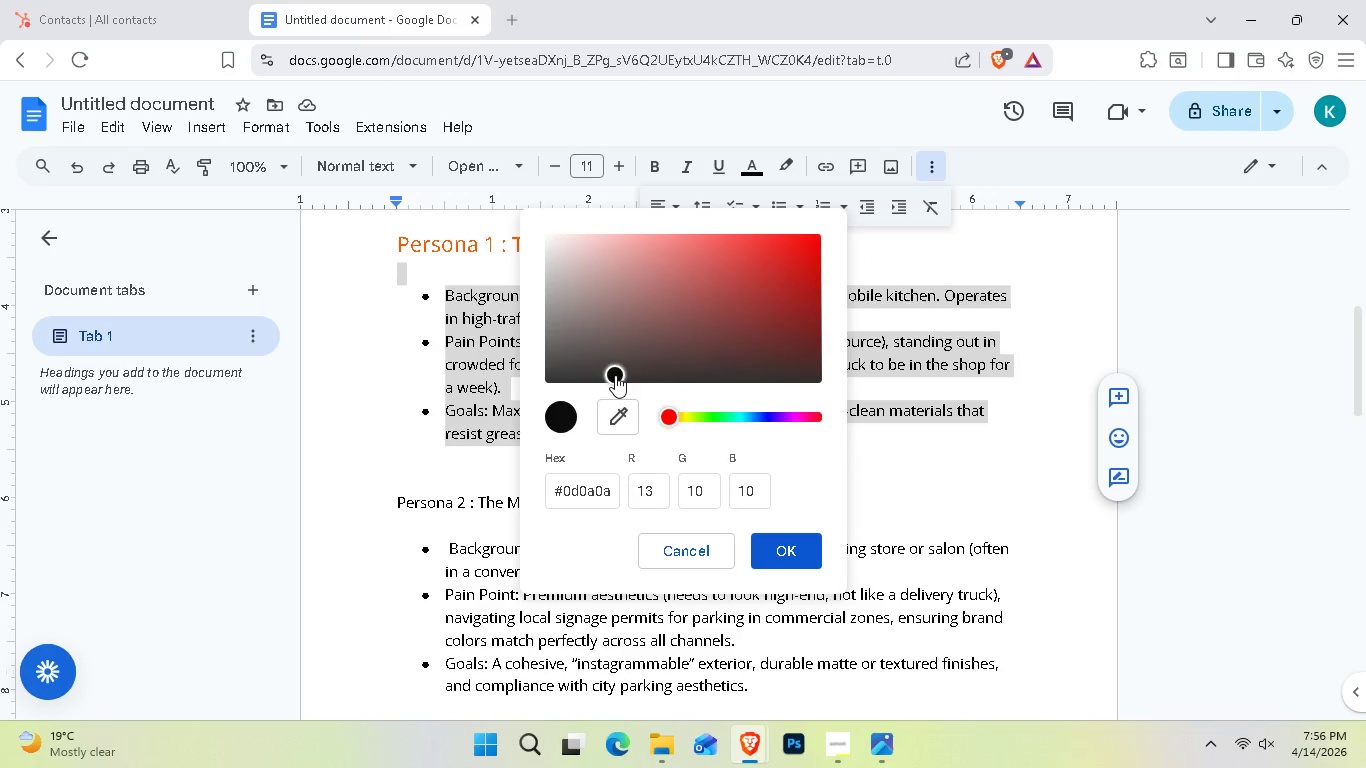 
left_click_drag(start_coordinate=[615, 375], to_coordinate=[610, 334])
 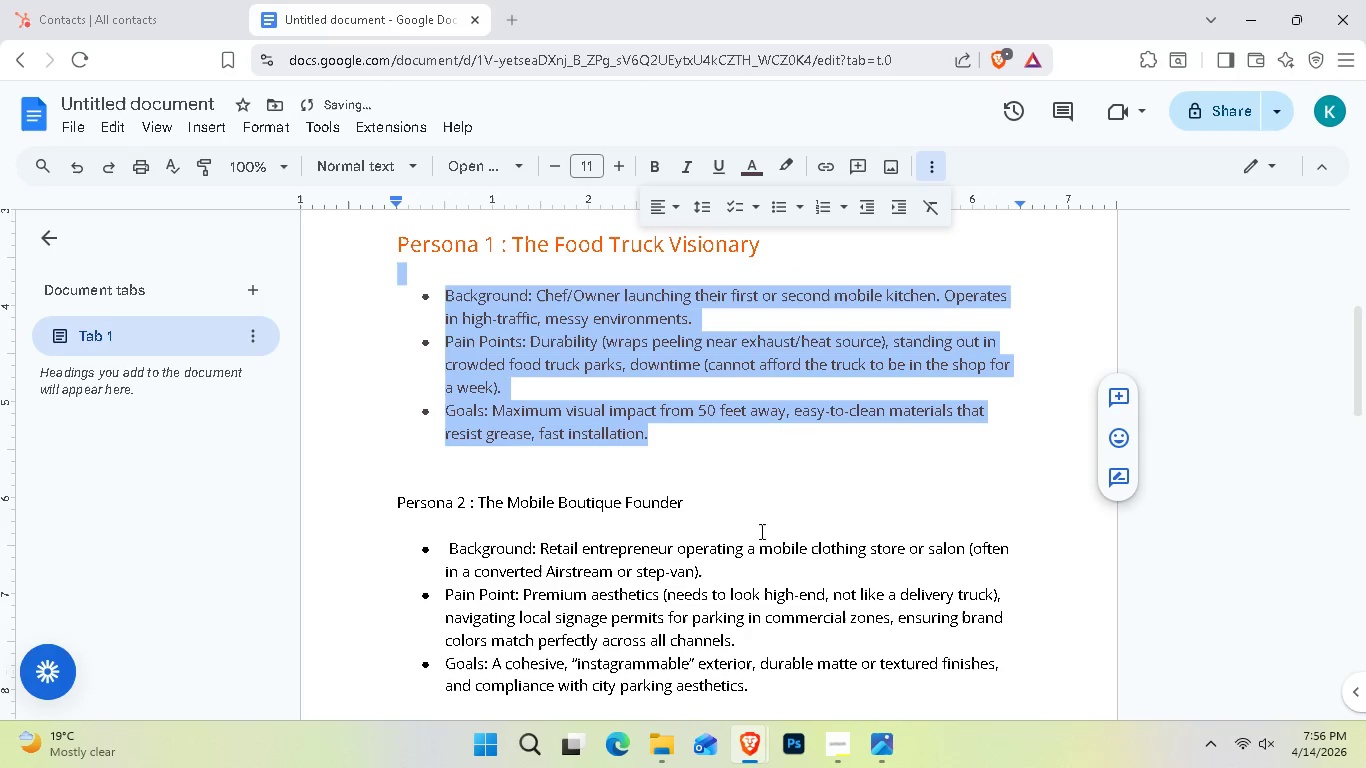 
left_click([742, 471])
 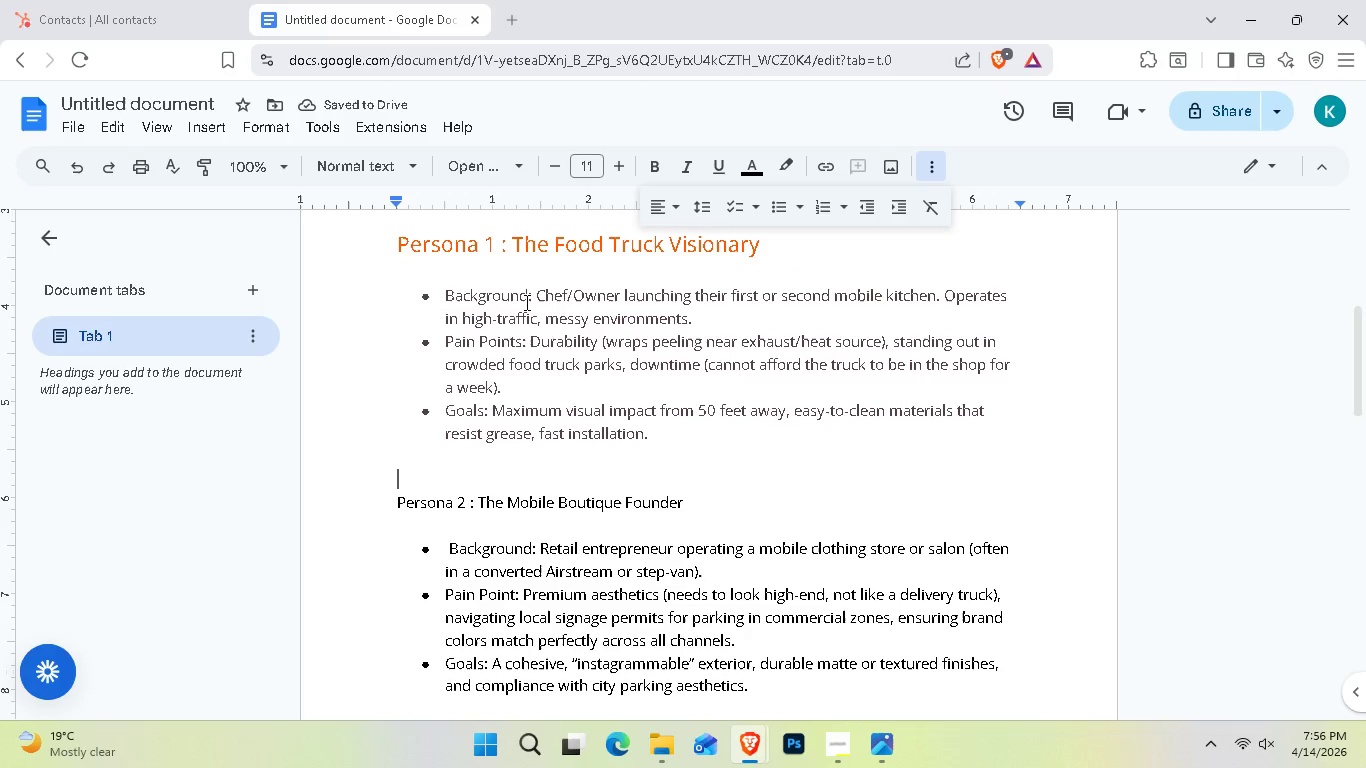 
left_click_drag(start_coordinate=[532, 293], to_coordinate=[434, 282])
 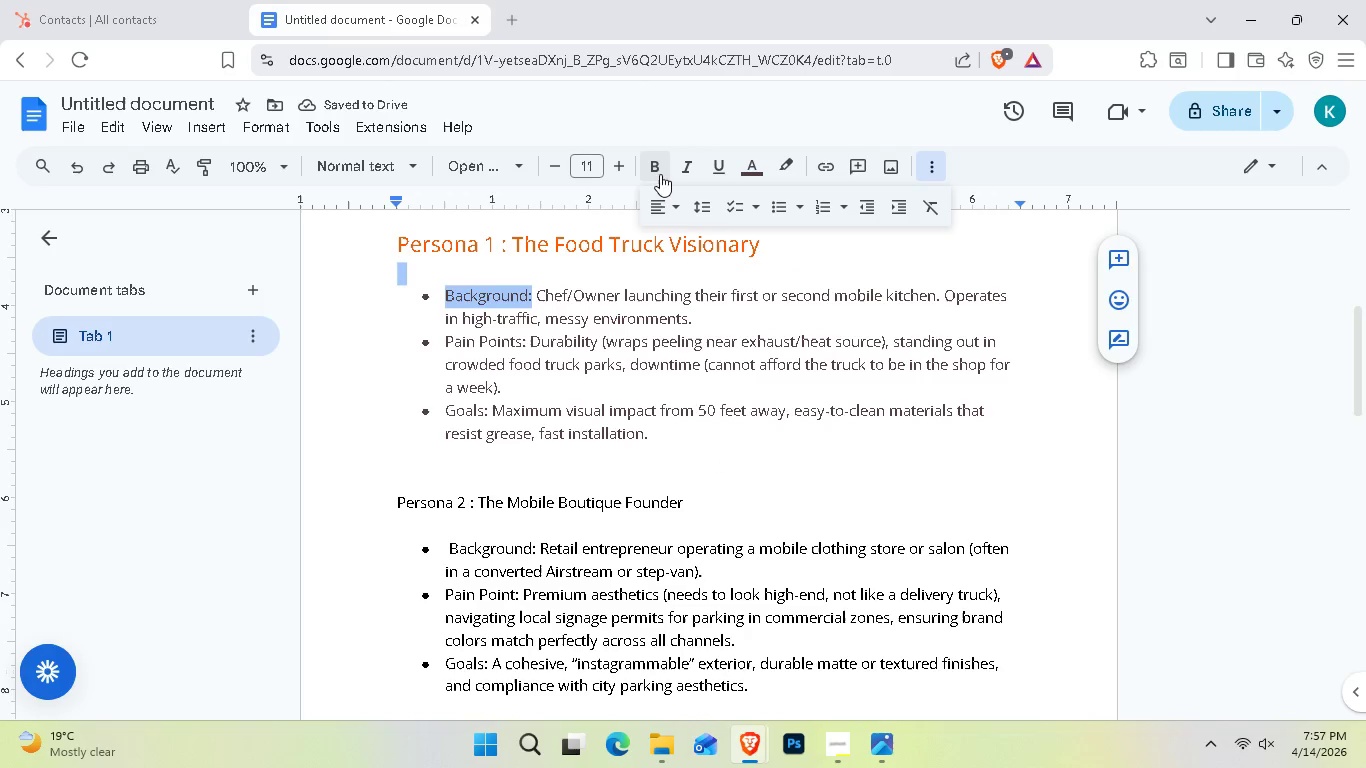 
left_click([657, 172])
 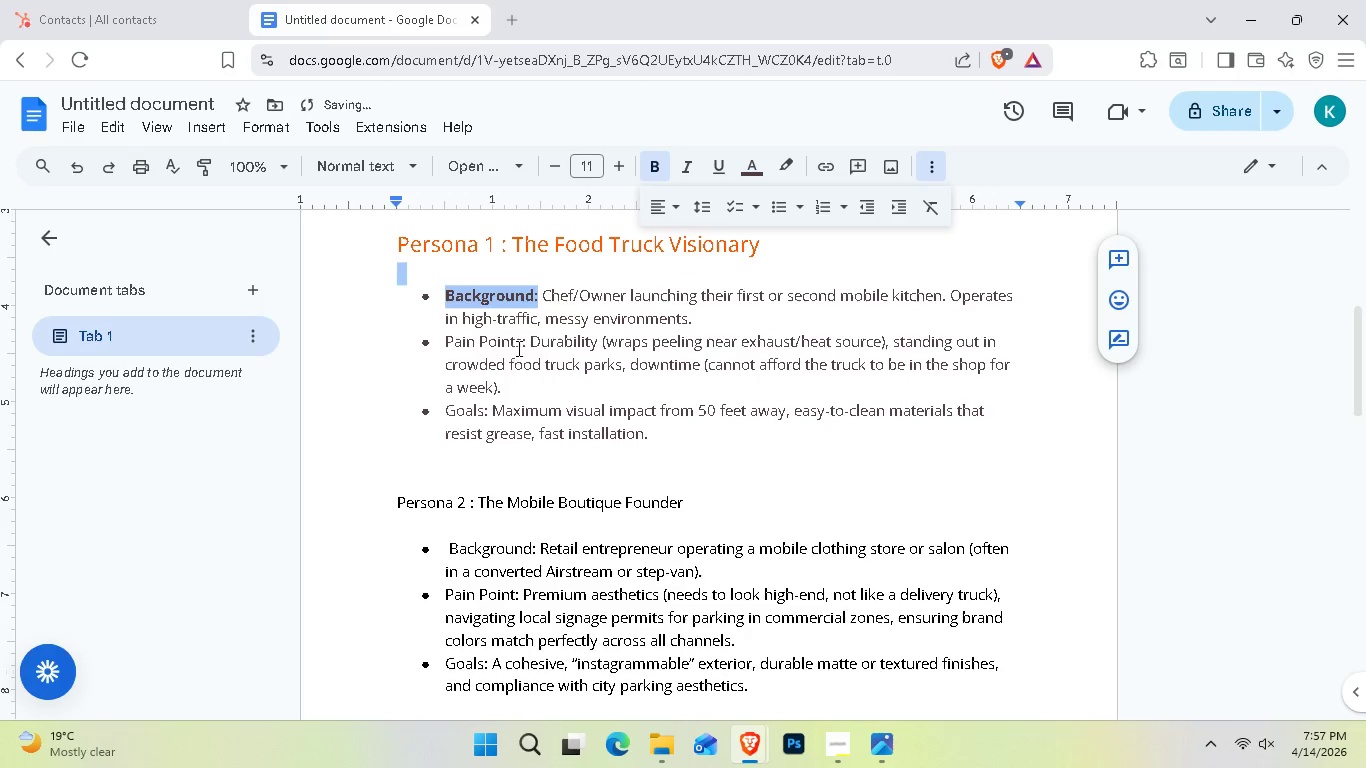 
left_click_drag(start_coordinate=[523, 344], to_coordinate=[429, 332])
 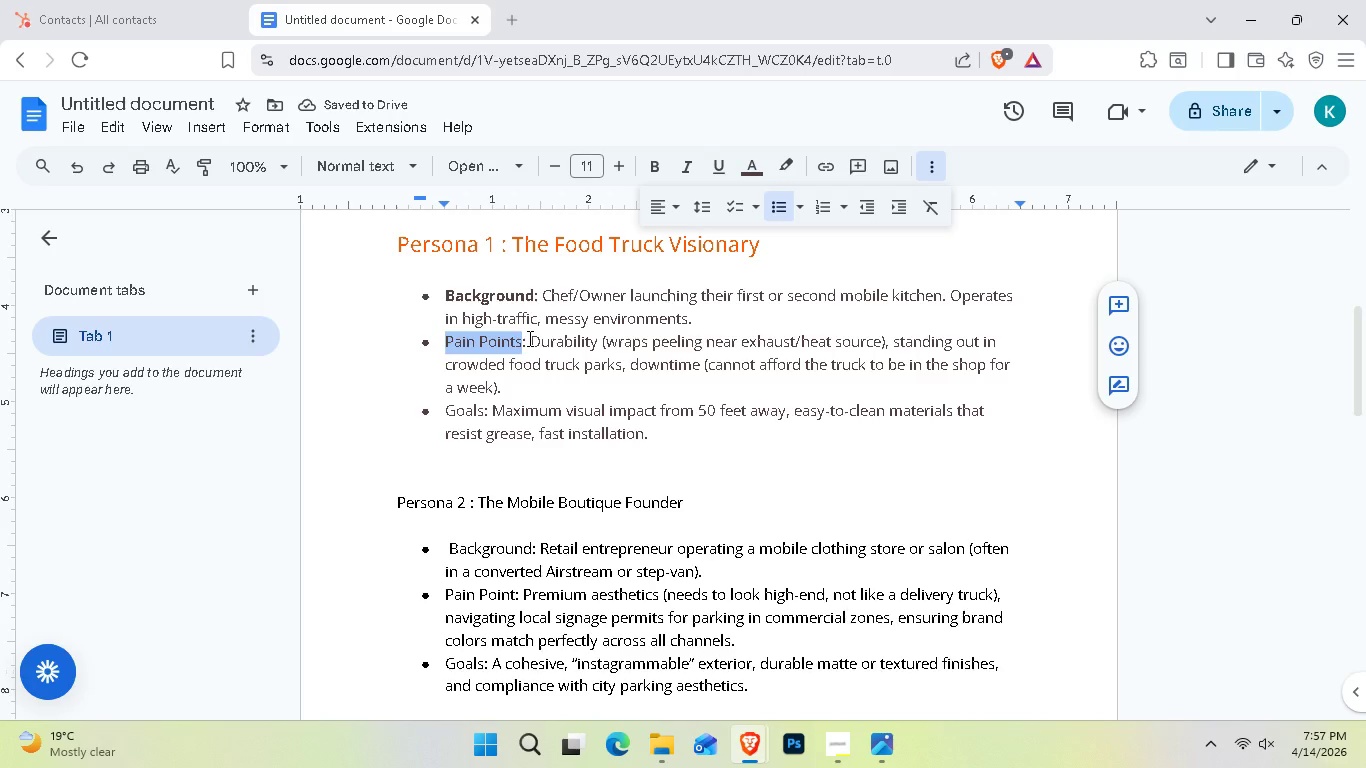 
left_click_drag(start_coordinate=[528, 338], to_coordinate=[450, 337])
 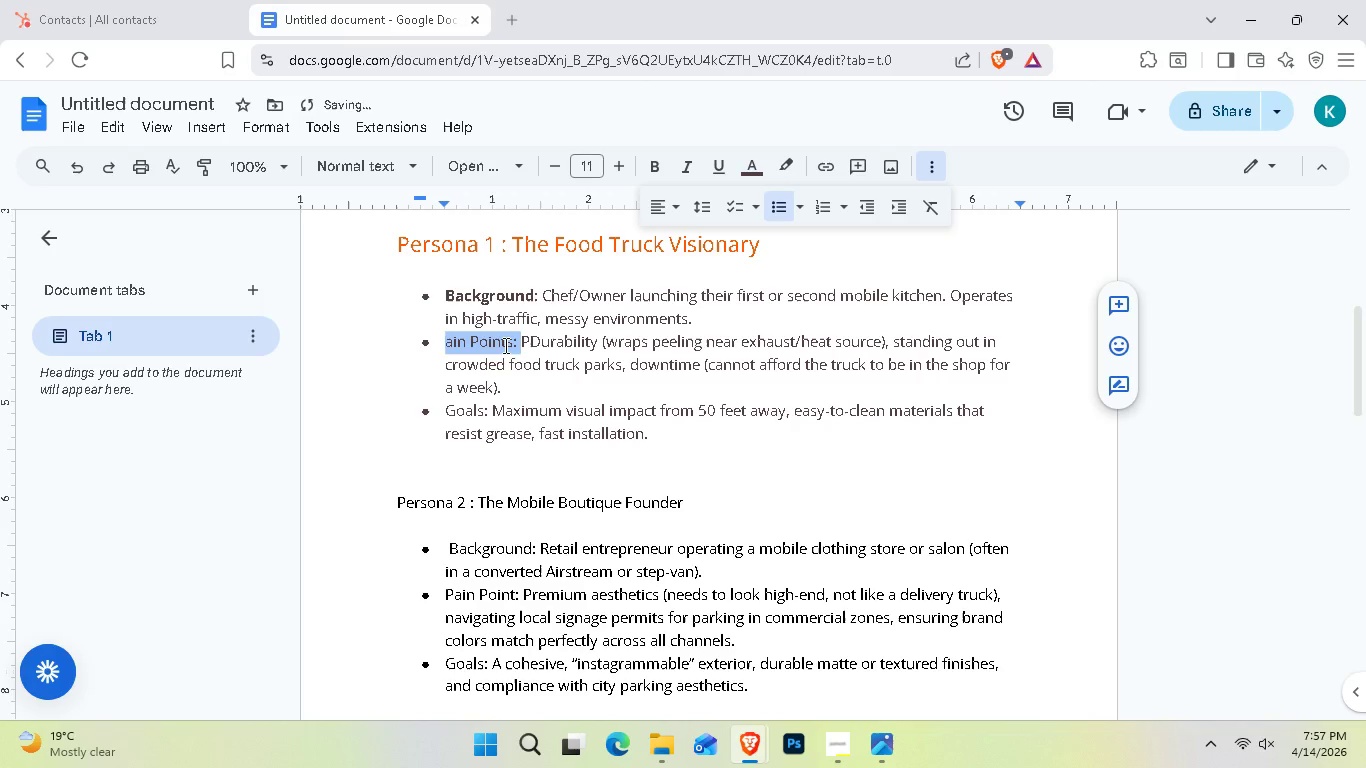 
key(Control+Z)
 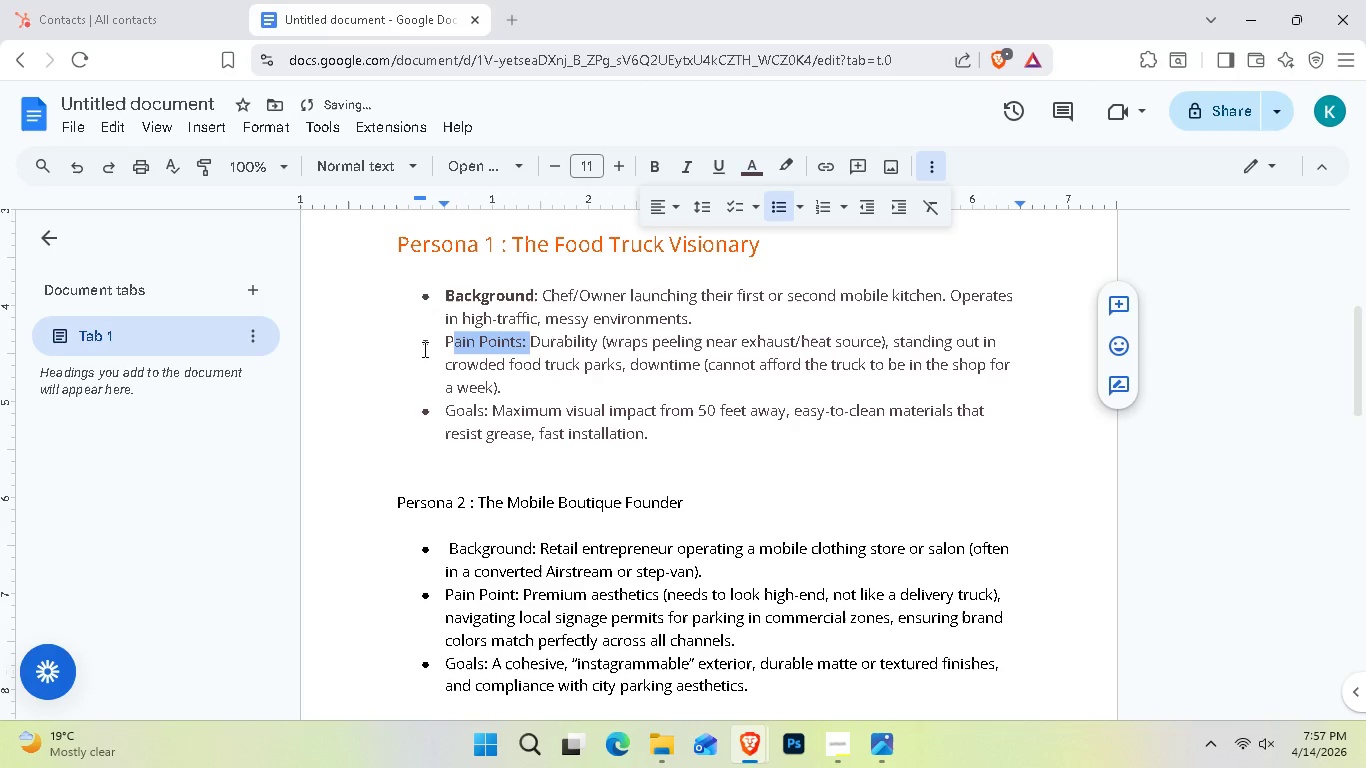 
left_click([423, 349])
 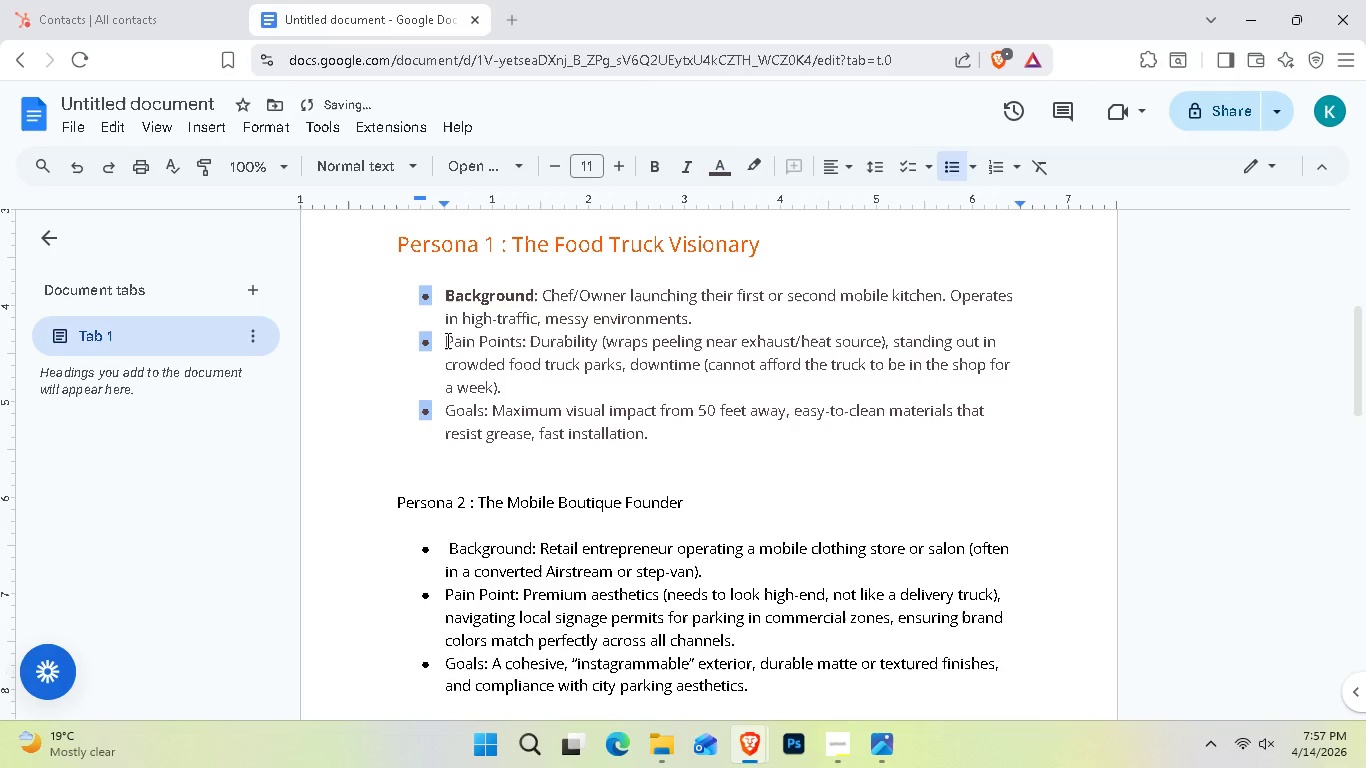 
left_click_drag(start_coordinate=[446, 340], to_coordinate=[525, 340])
 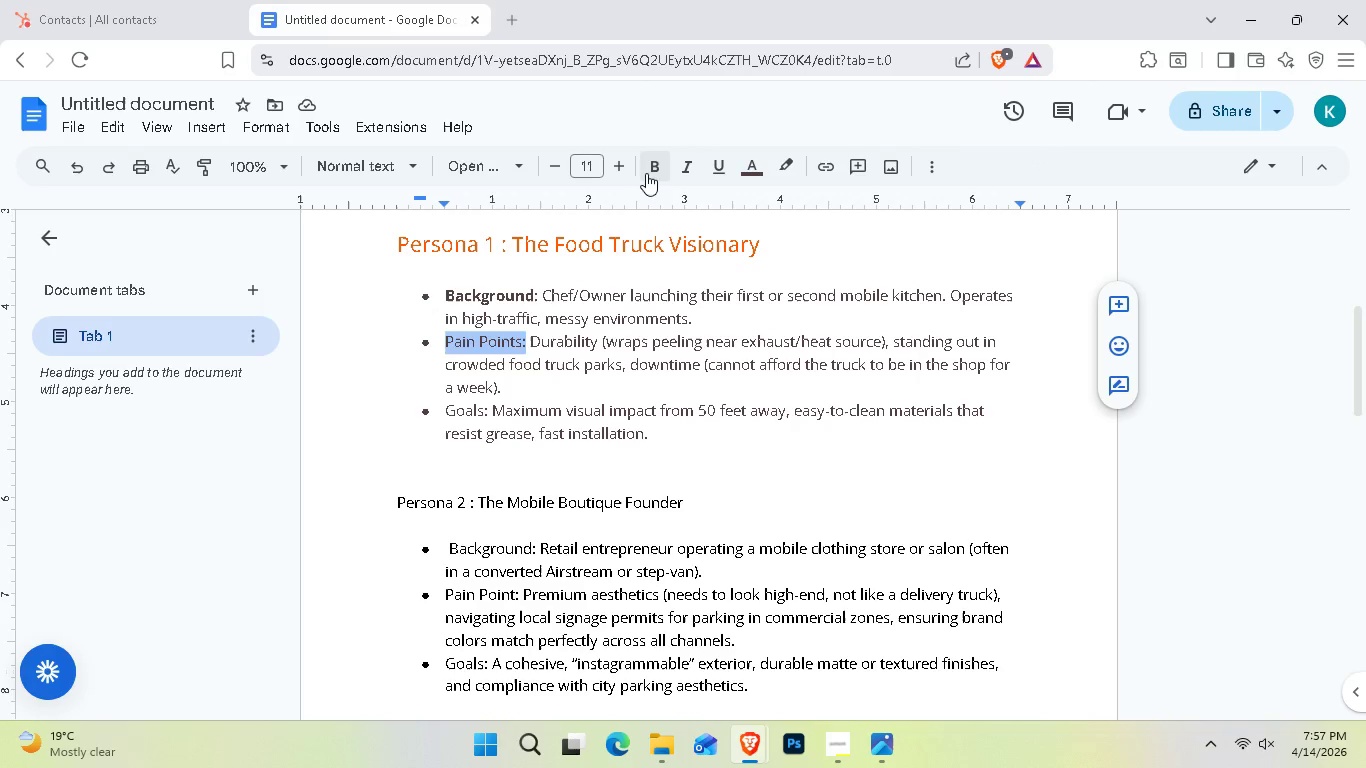 
left_click([656, 170])
 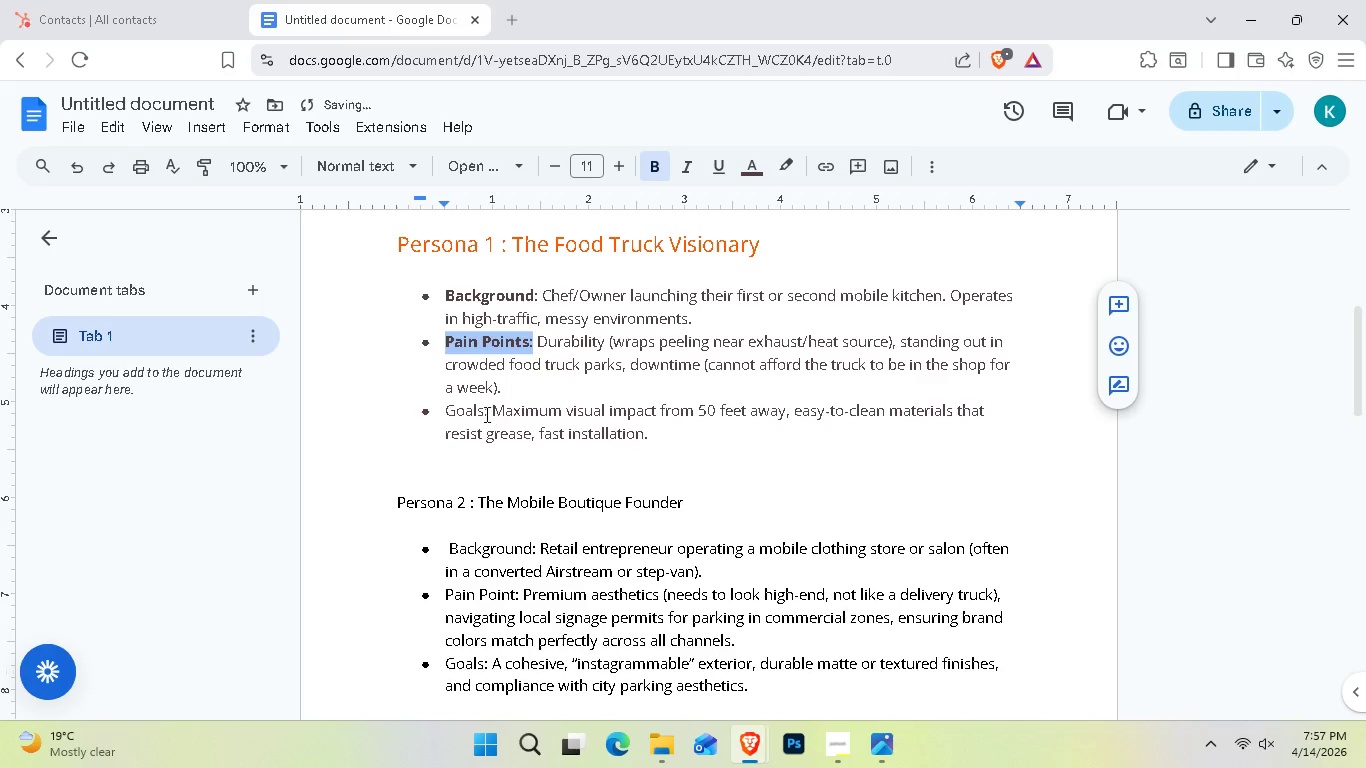 
left_click_drag(start_coordinate=[489, 412], to_coordinate=[449, 412])
 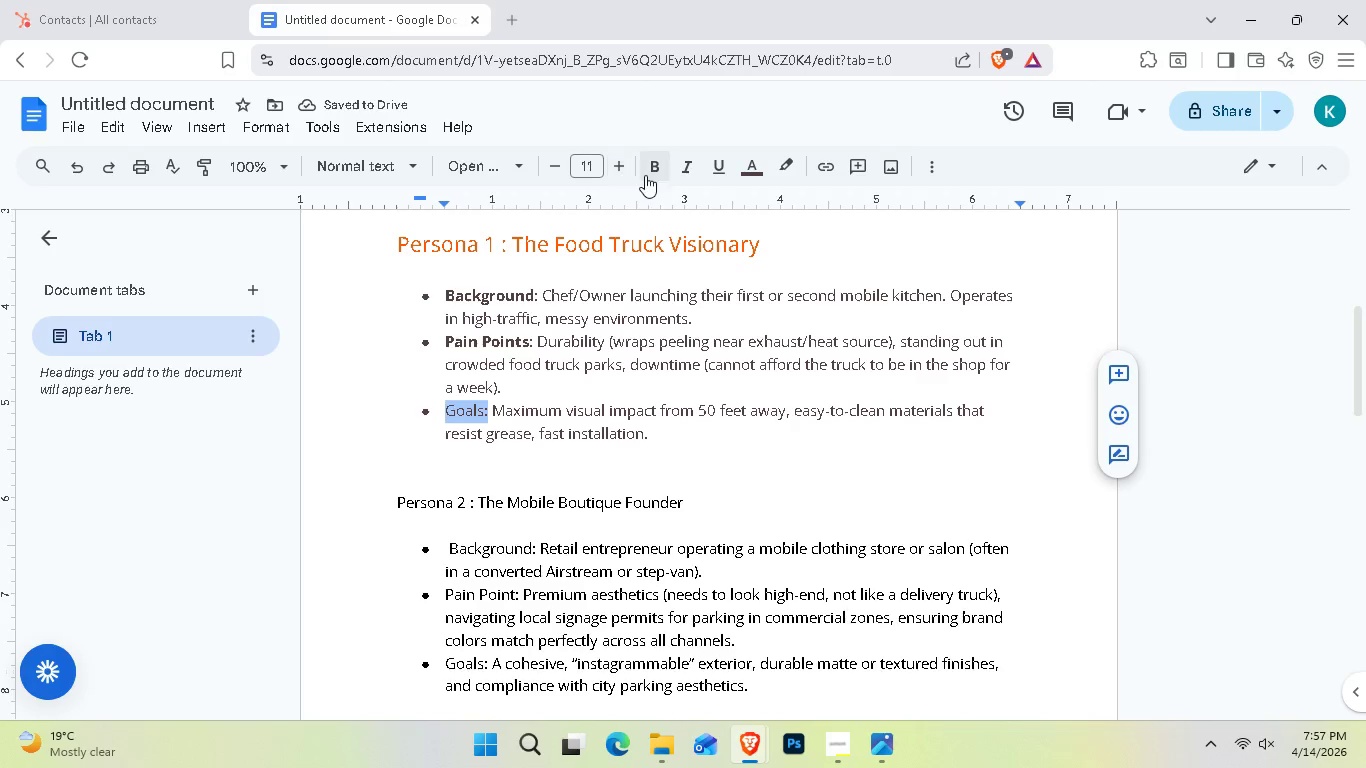 
left_click([645, 175])
 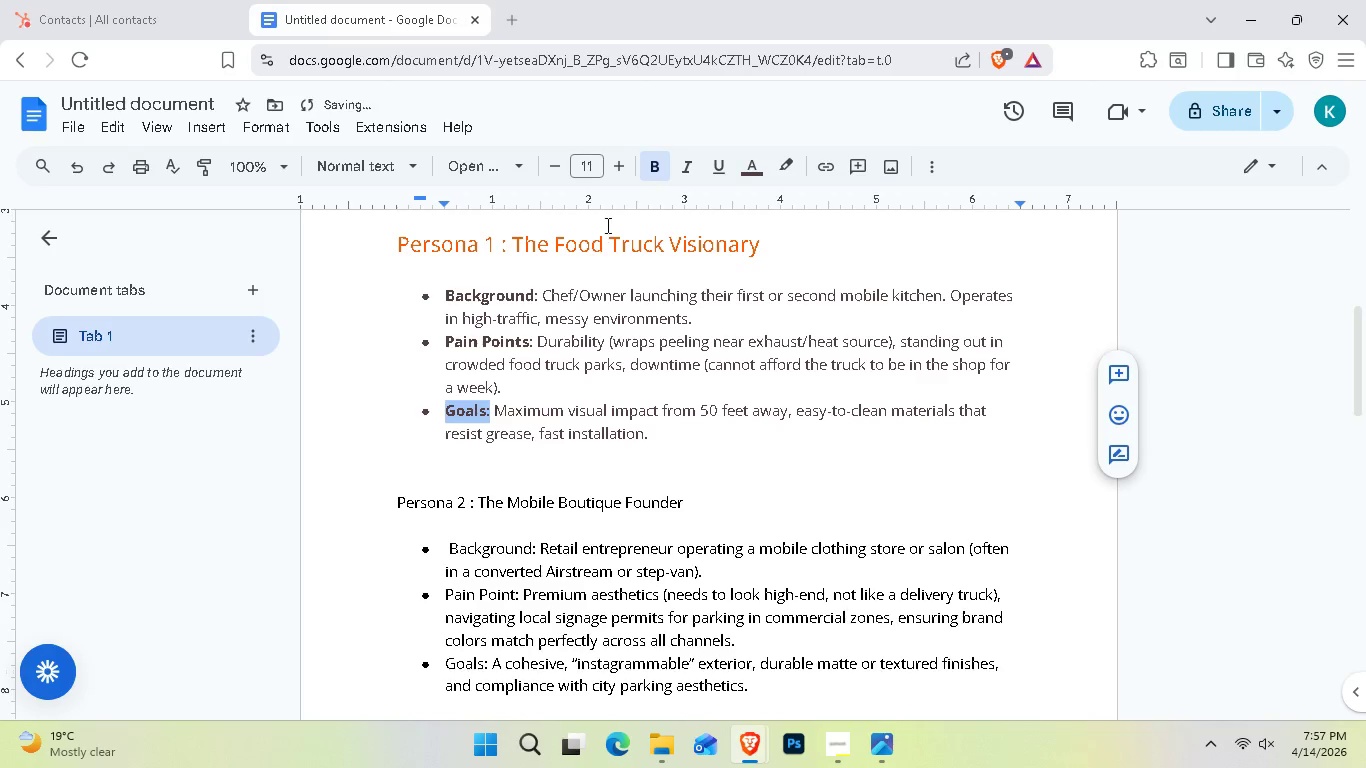 
hold_key(key=ControlLeft, duration=5.58)
left_click_drag(start_coordinate=[531, 348], to_coordinate=[440, 349])
 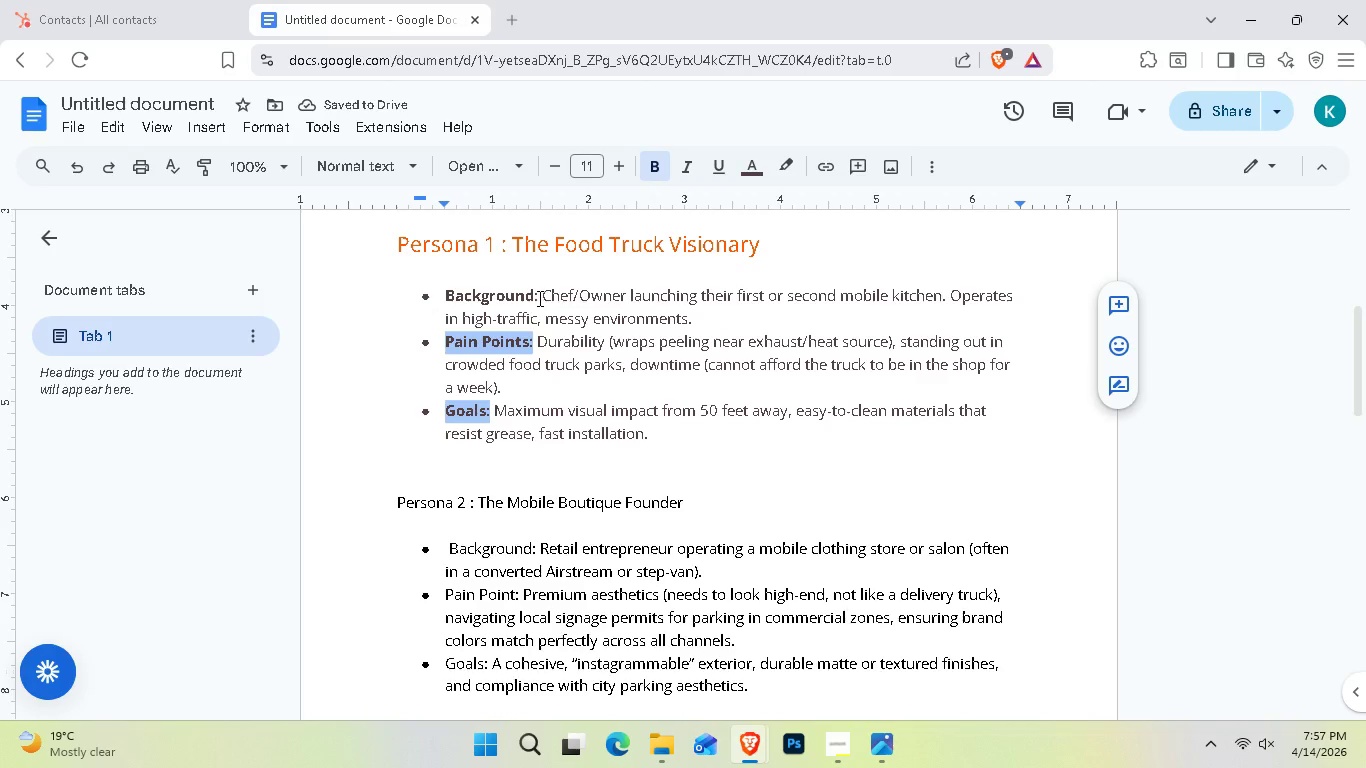 
left_click_drag(start_coordinate=[538, 298], to_coordinate=[449, 302])
 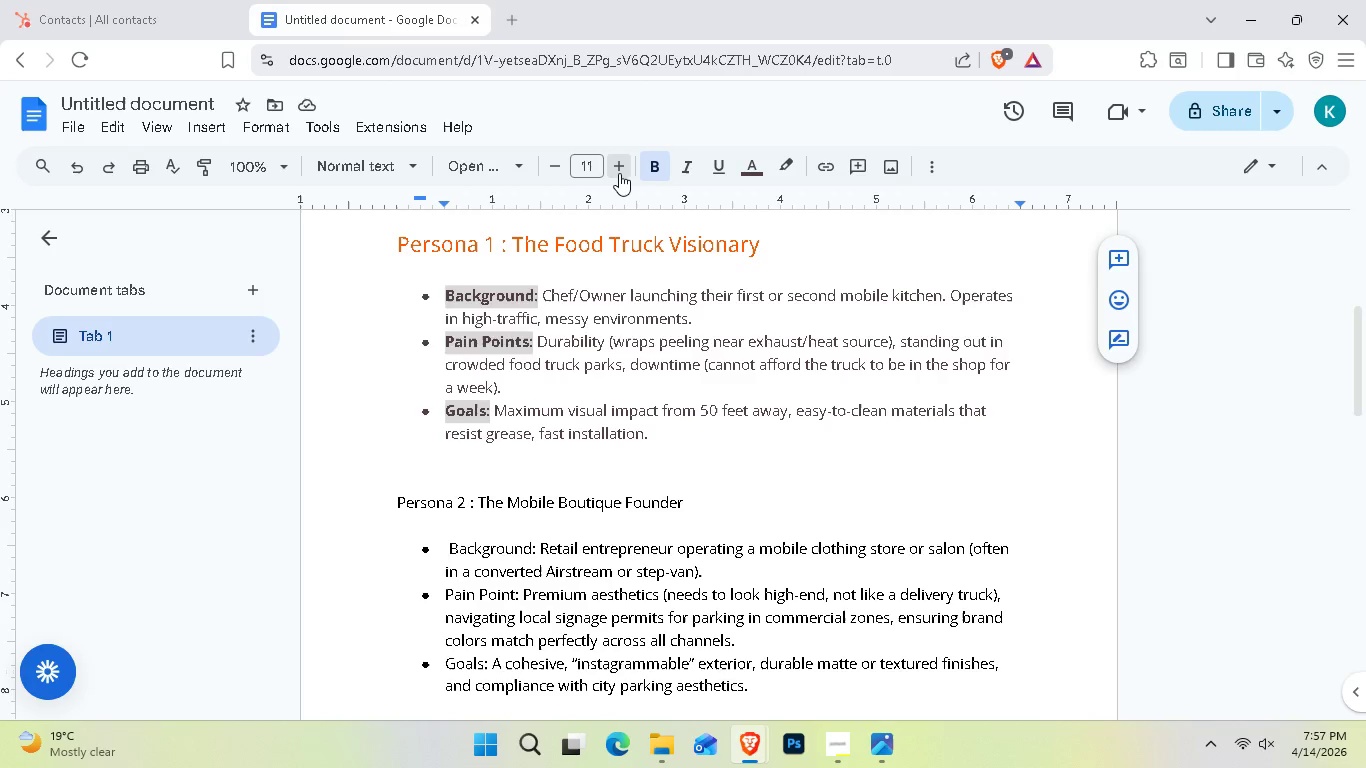 
double_click([619, 173])
 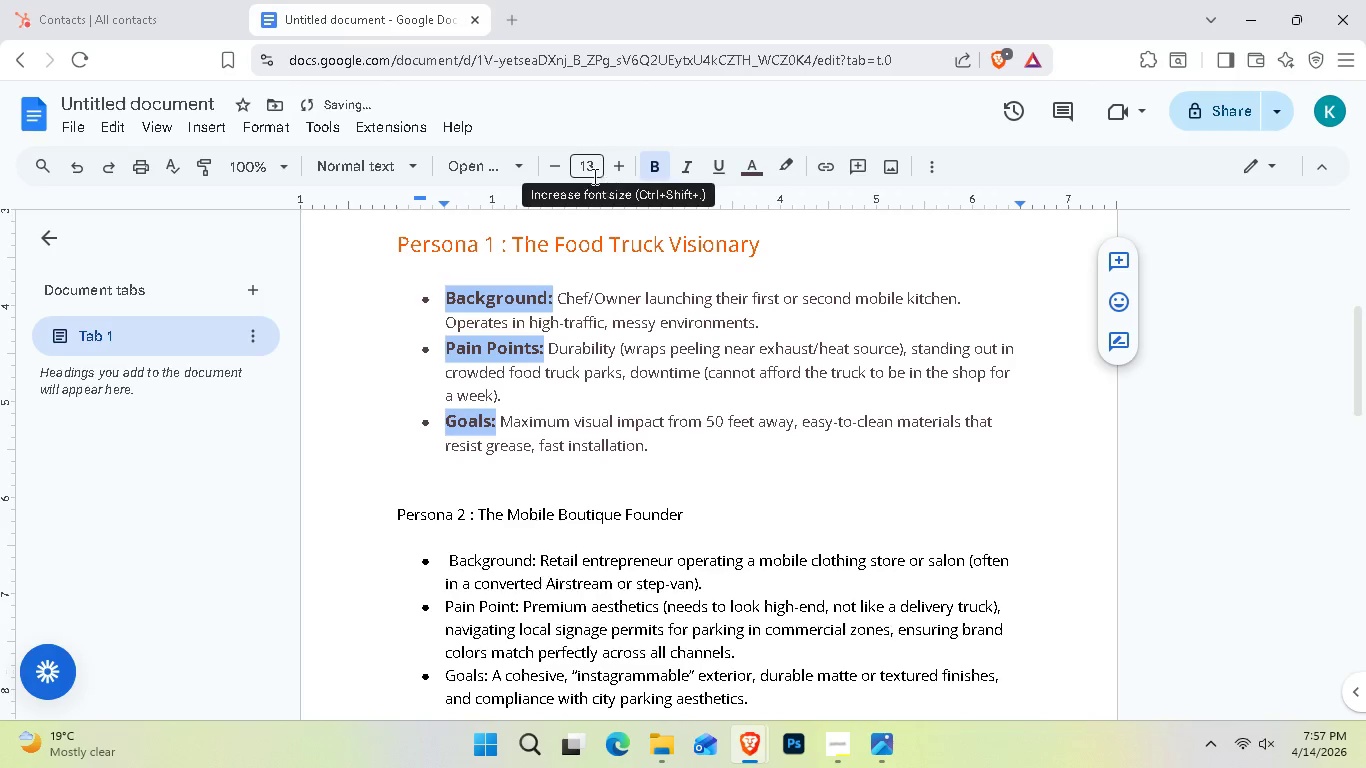 
left_click([647, 255])
 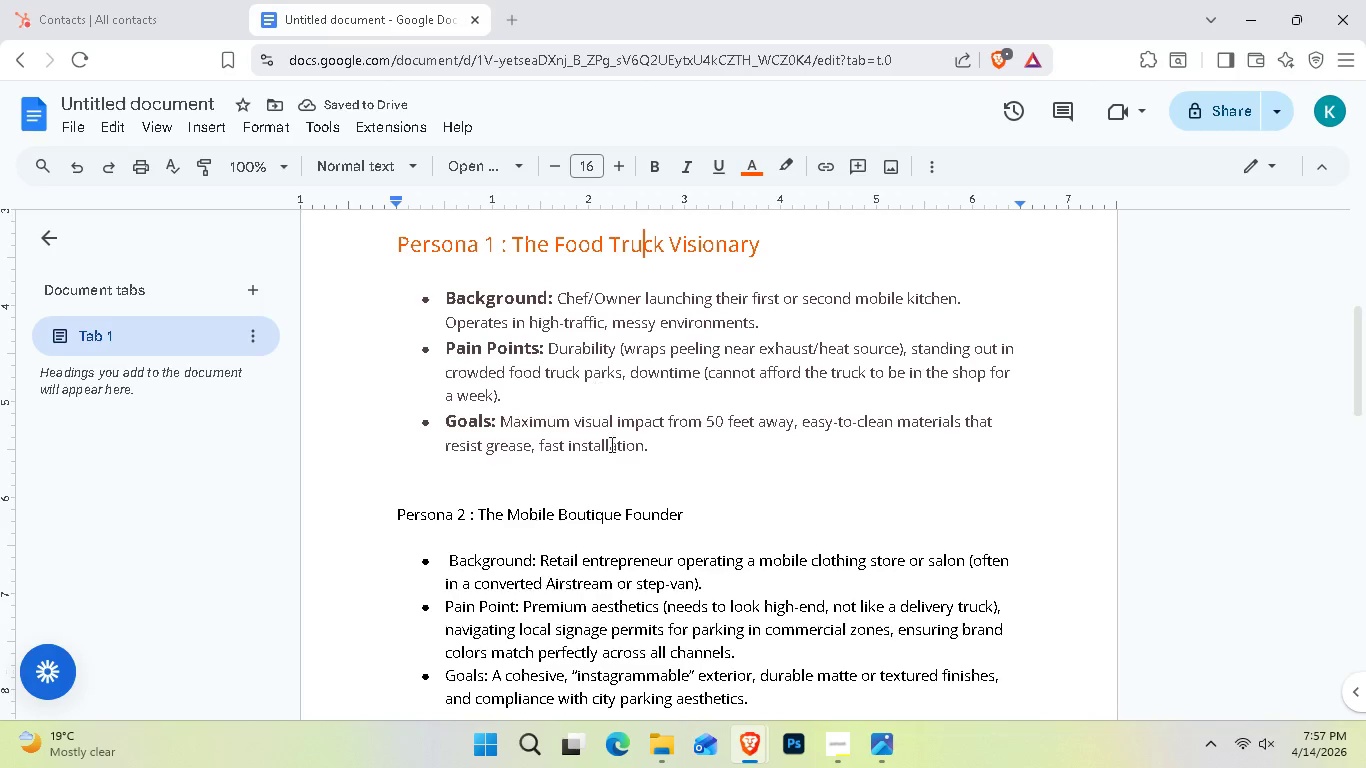 
scroll: coordinate [594, 554], scroll_direction: down, amount: 2.0
 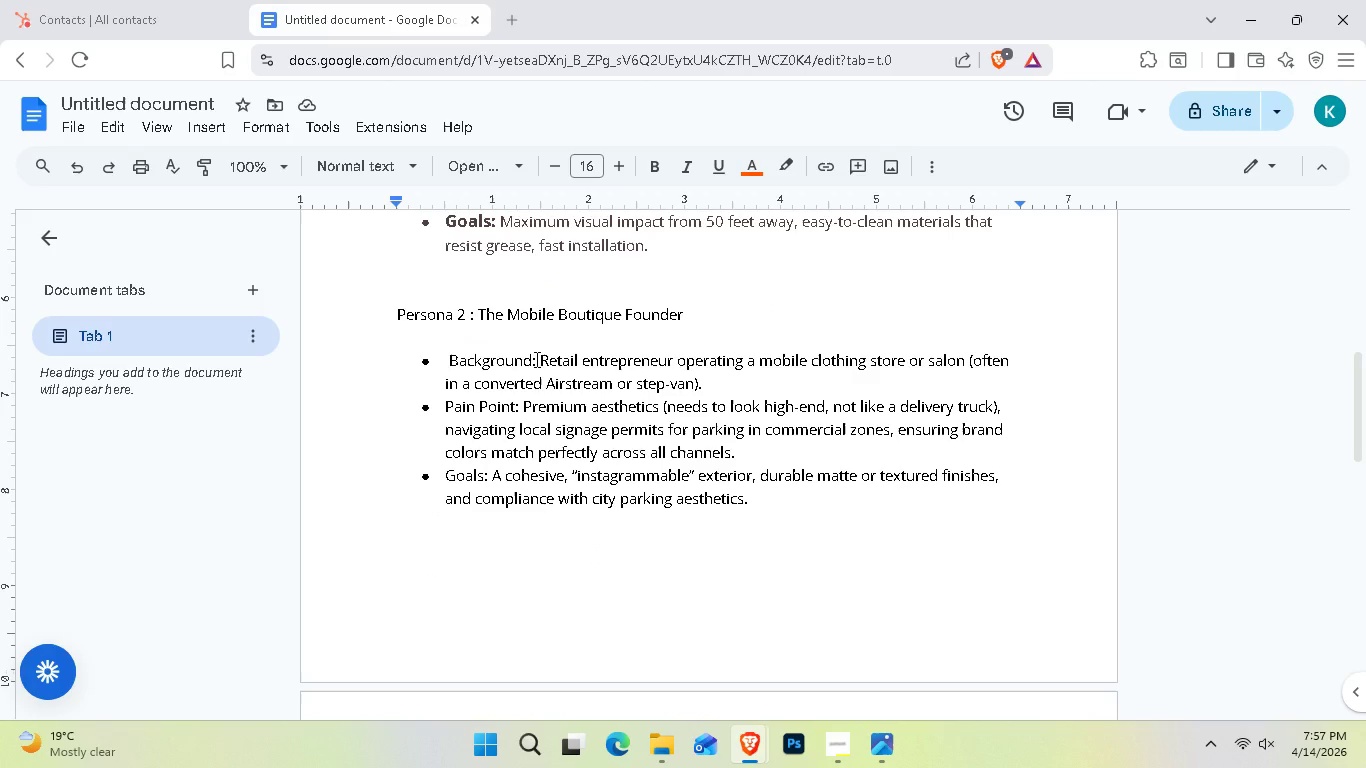 
left_click_drag(start_coordinate=[535, 359], to_coordinate=[446, 358])
 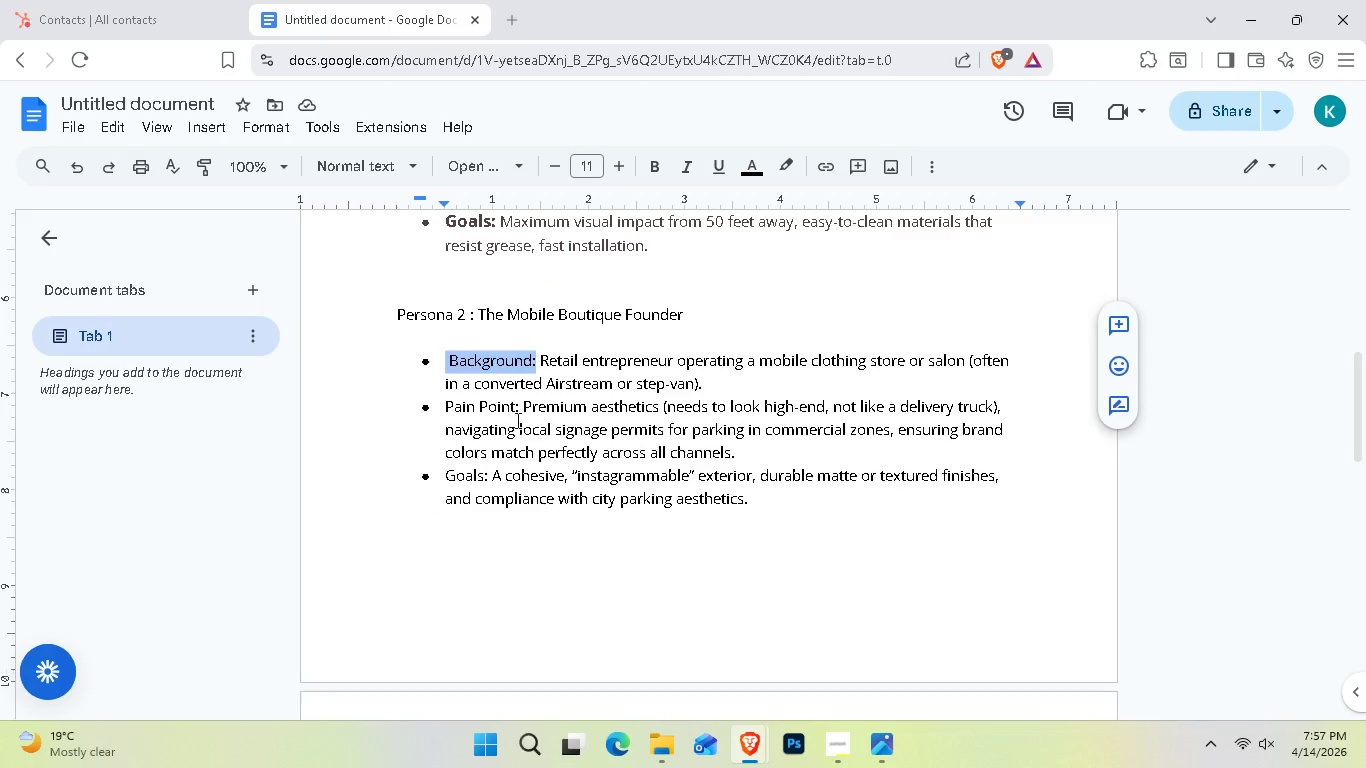 
left_click([516, 420])
 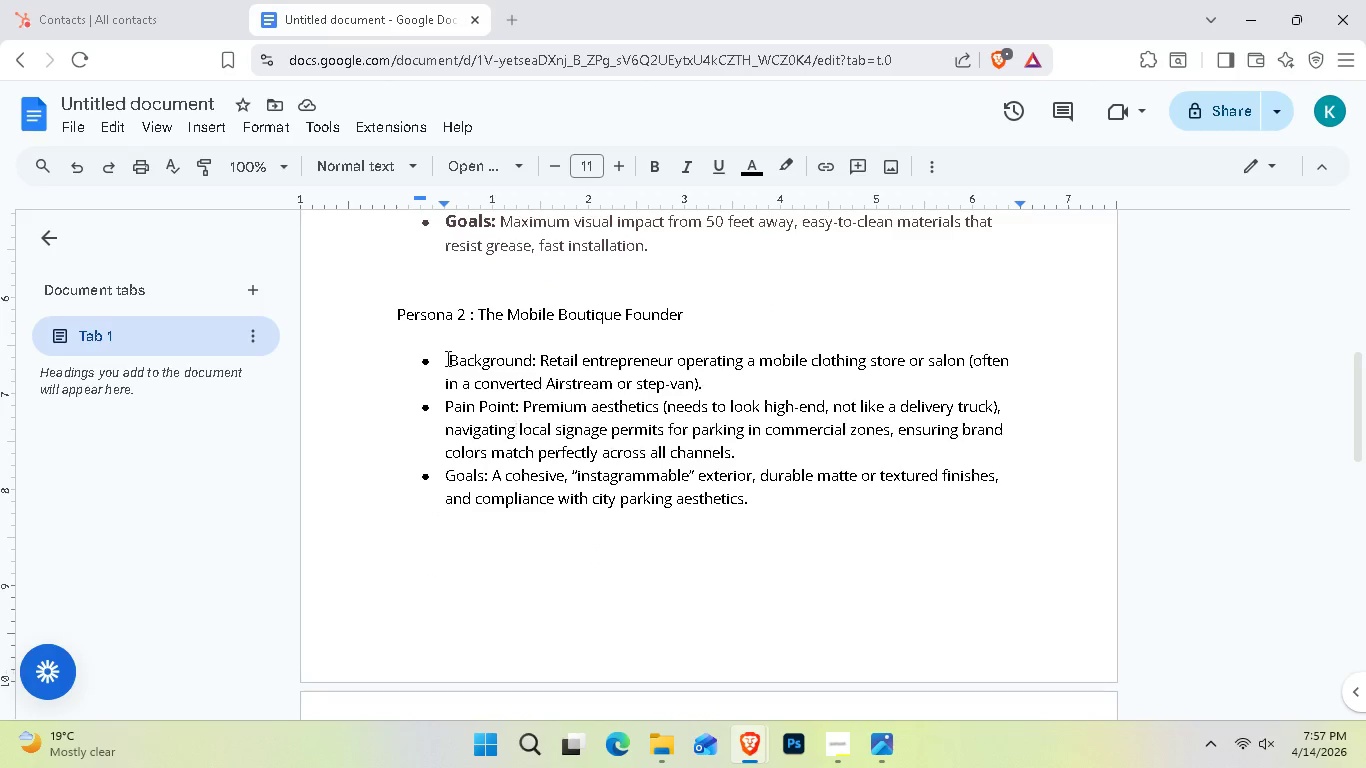 
left_click_drag(start_coordinate=[446, 358], to_coordinate=[816, 518])
 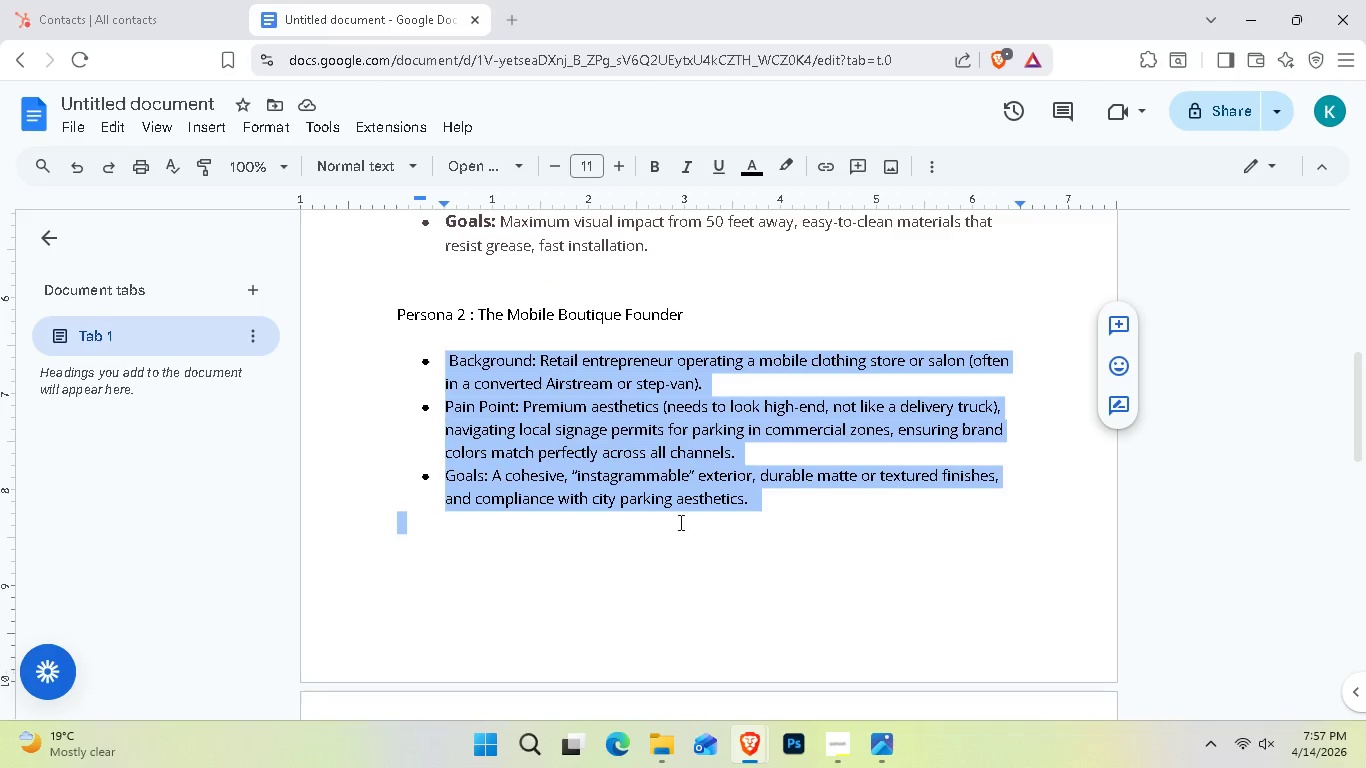 
left_click([726, 545])
 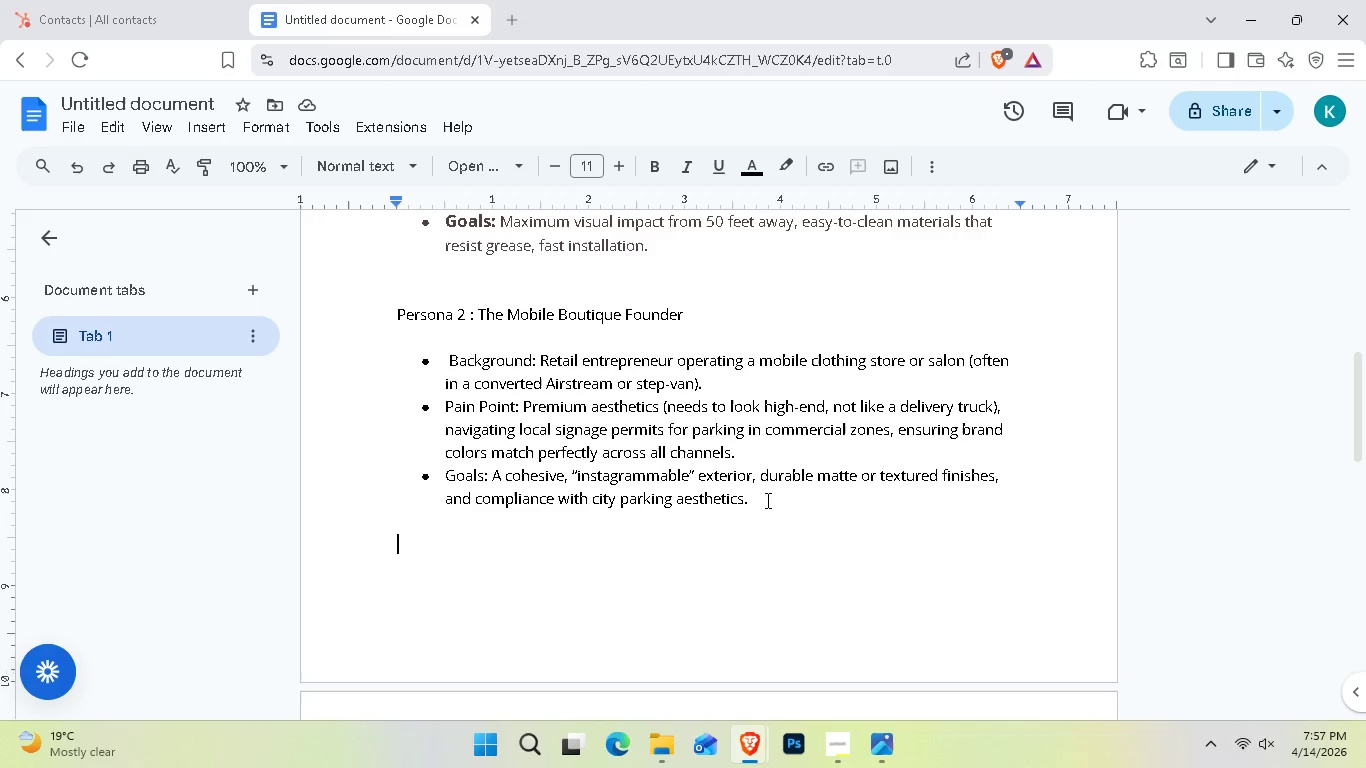 
left_click_drag(start_coordinate=[756, 495], to_coordinate=[435, 350])
 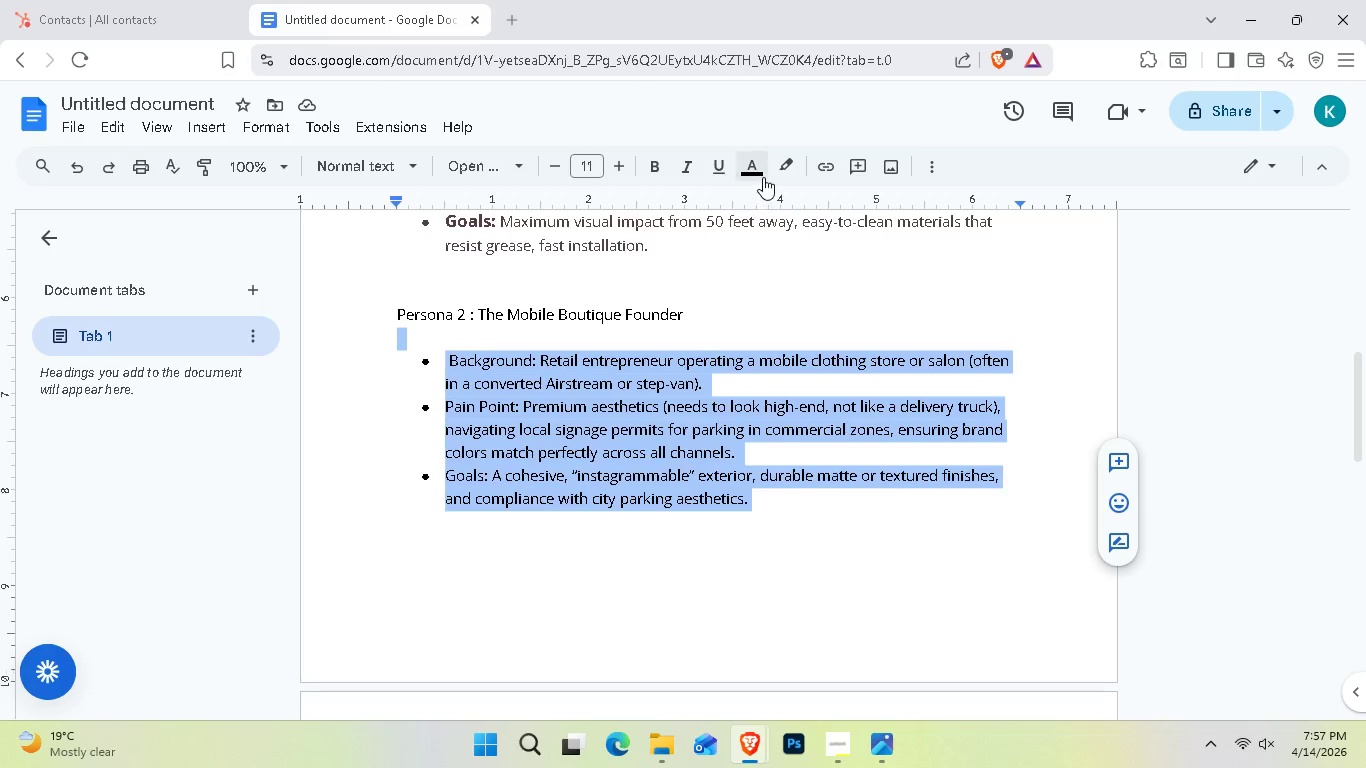 
left_click([763, 176])
 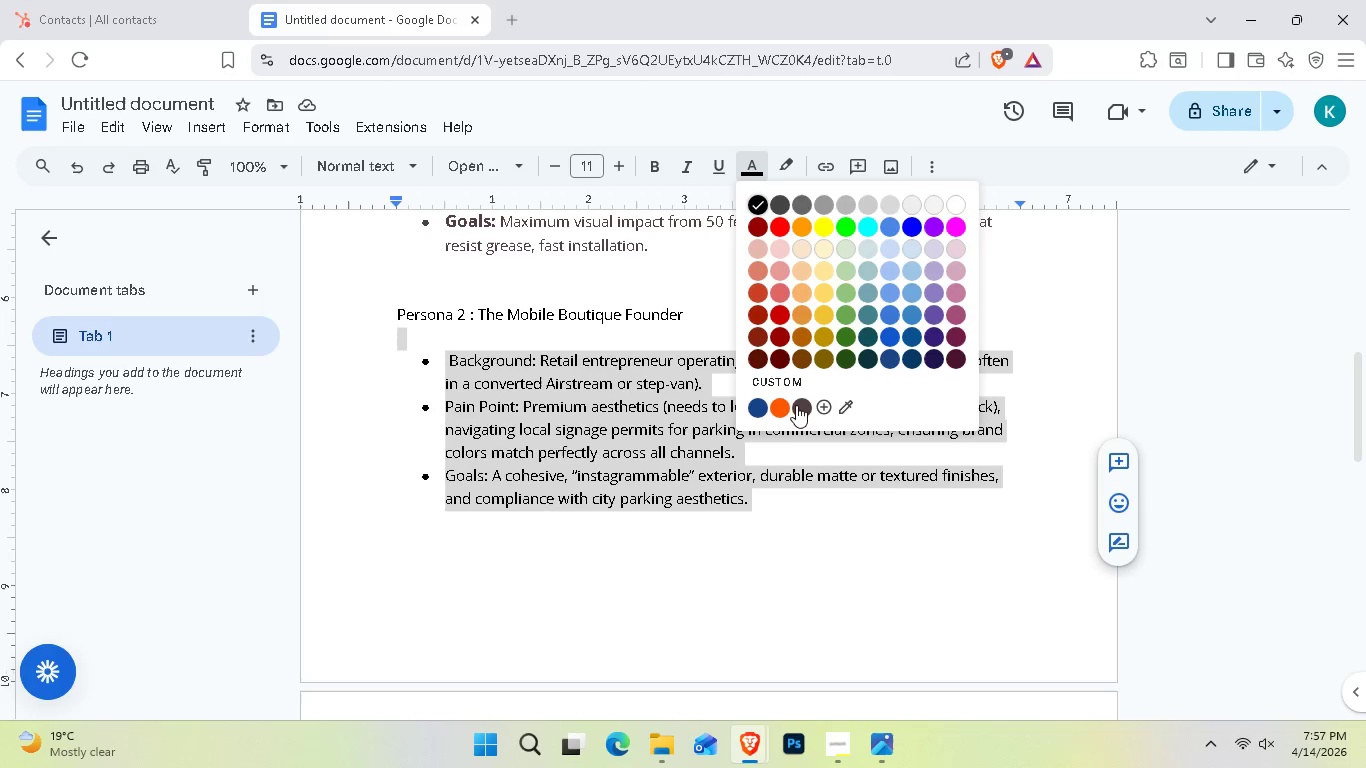 
left_click([806, 412])
 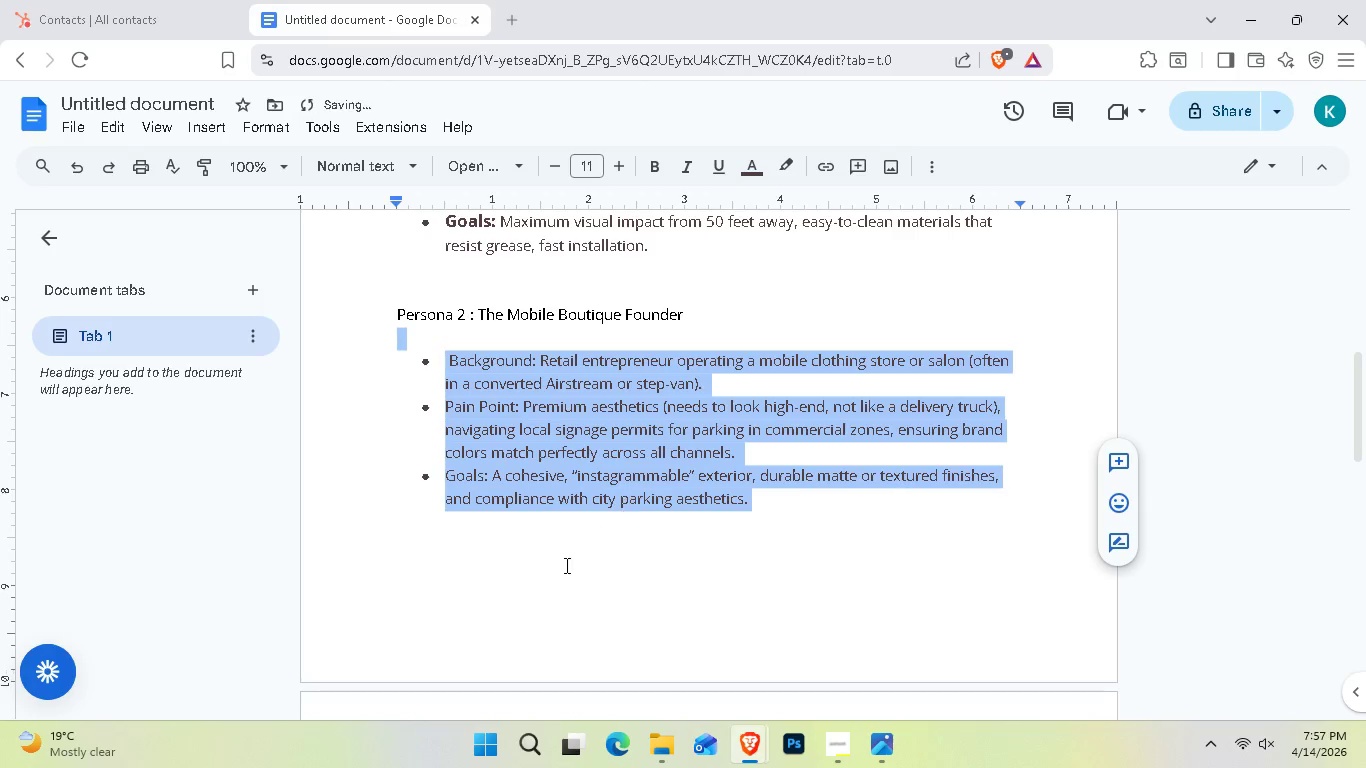 
left_click([549, 577])
 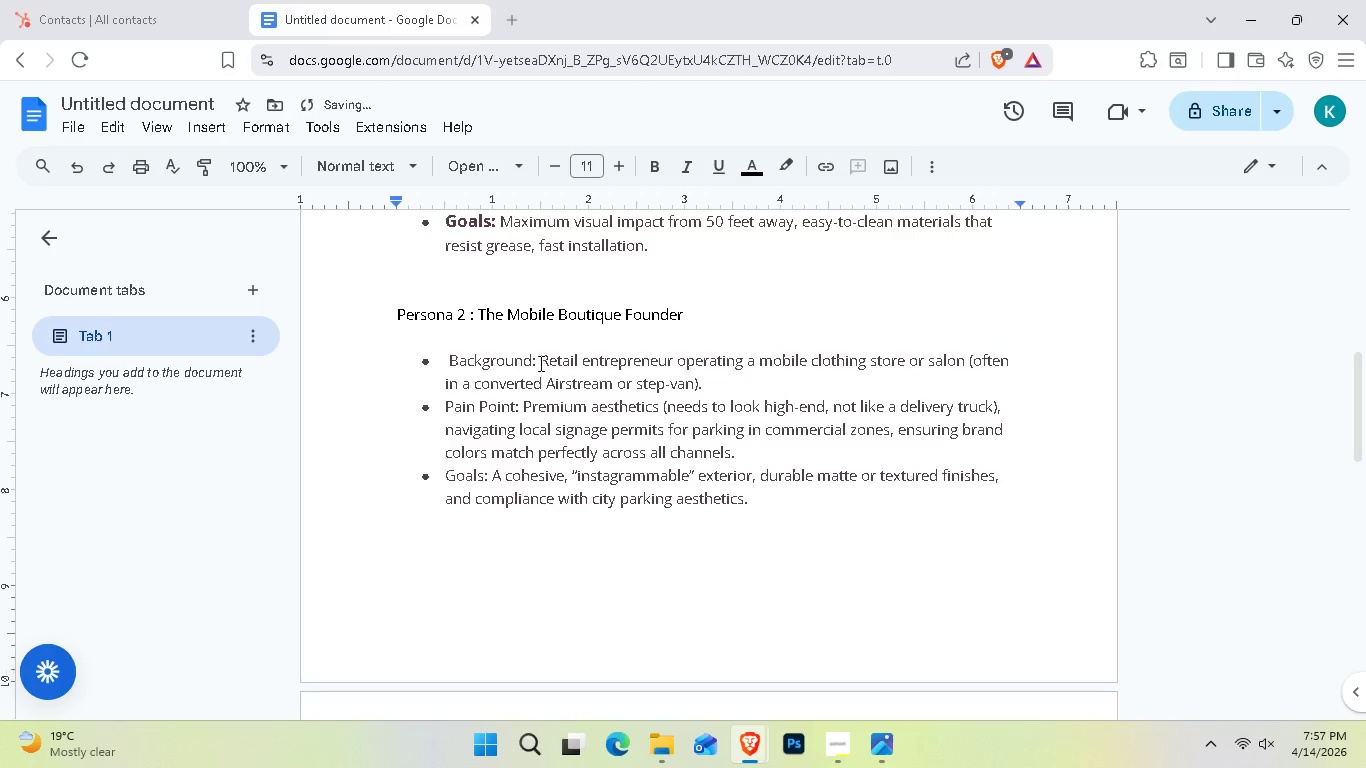 
left_click_drag(start_coordinate=[536, 362], to_coordinate=[446, 361])
 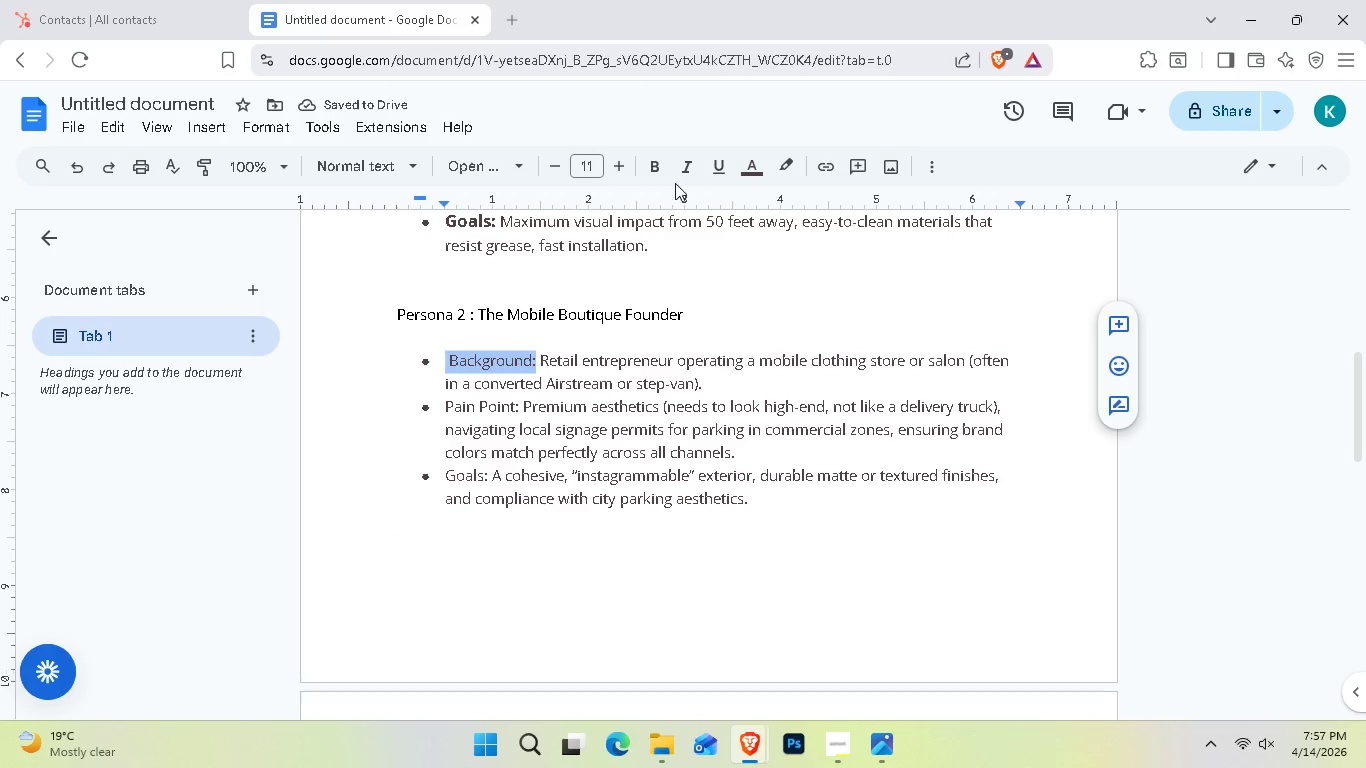 
left_click([635, 162])
 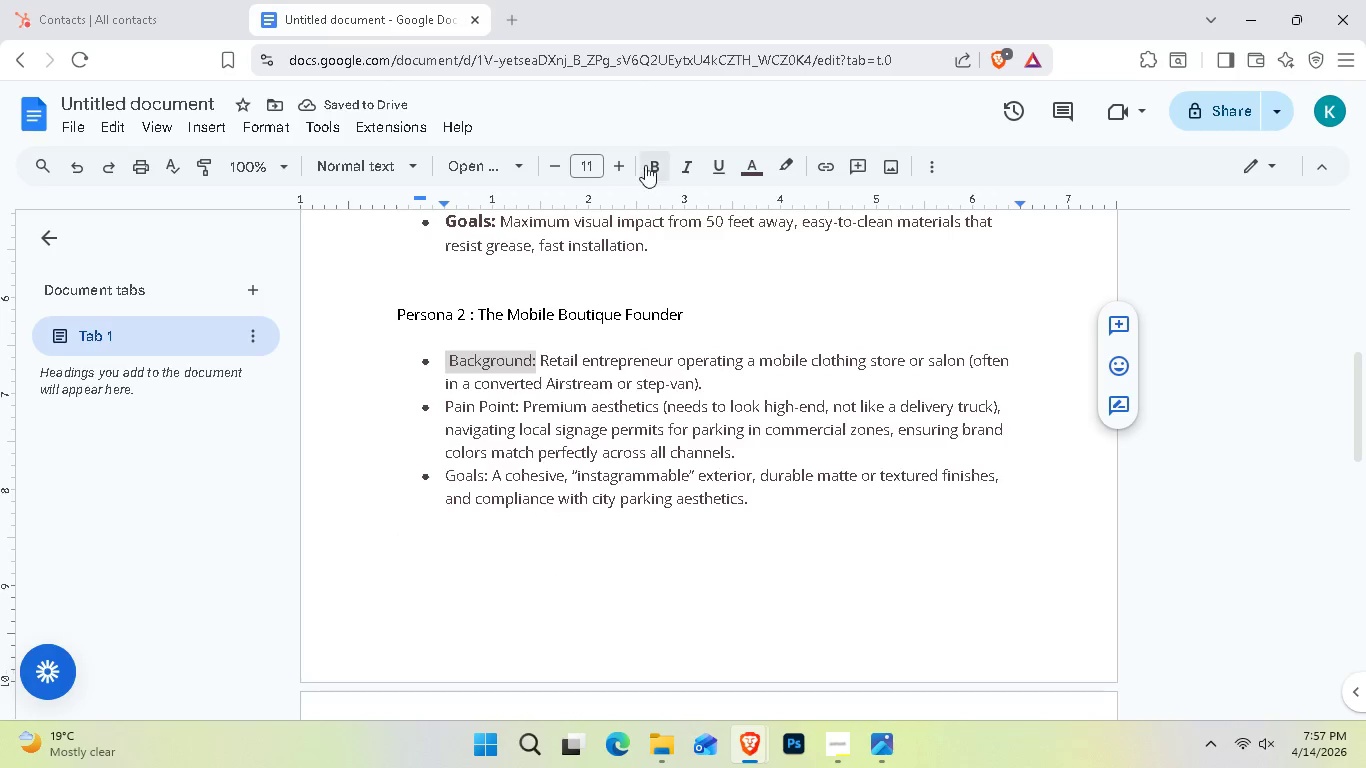 
left_click([645, 165])
 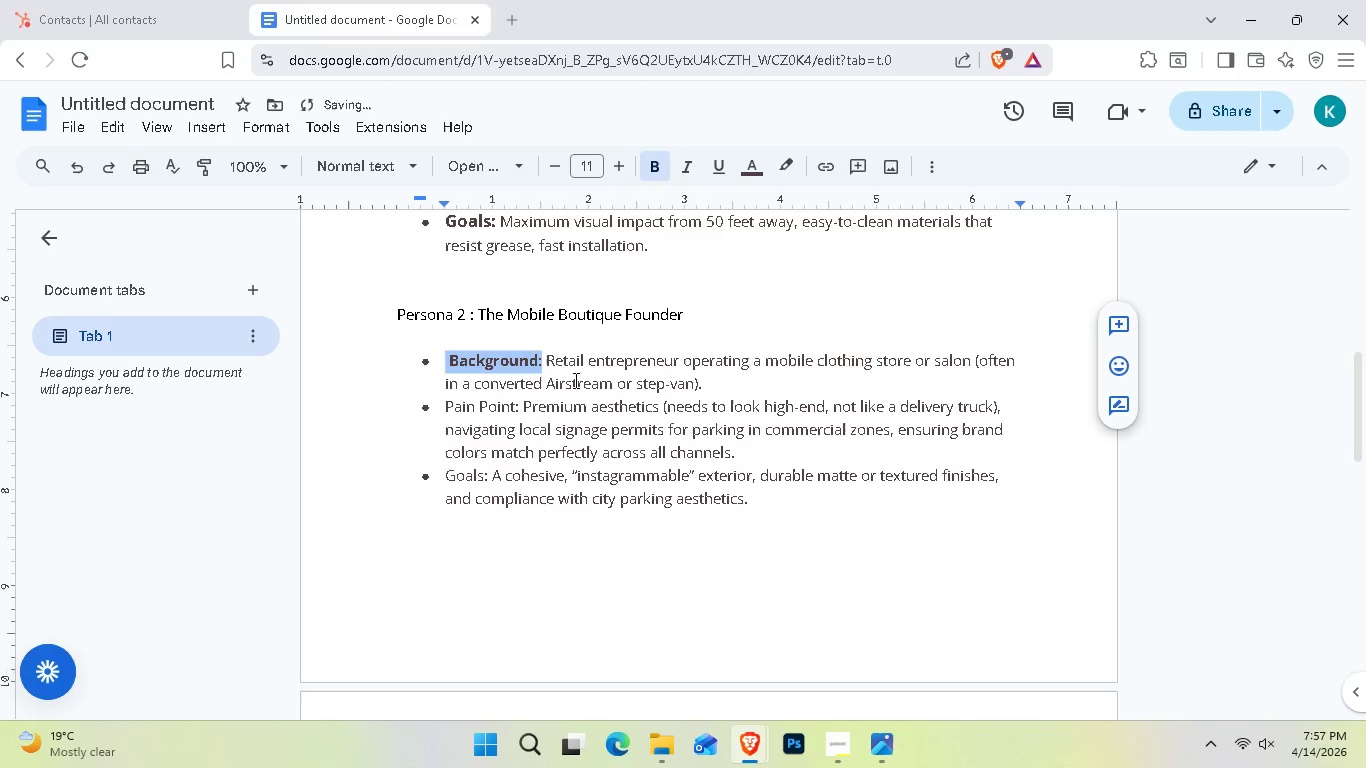 
hold_key(key=ControlLeft, duration=5.44)
left_click_drag(start_coordinate=[518, 406], to_coordinate=[435, 413])
 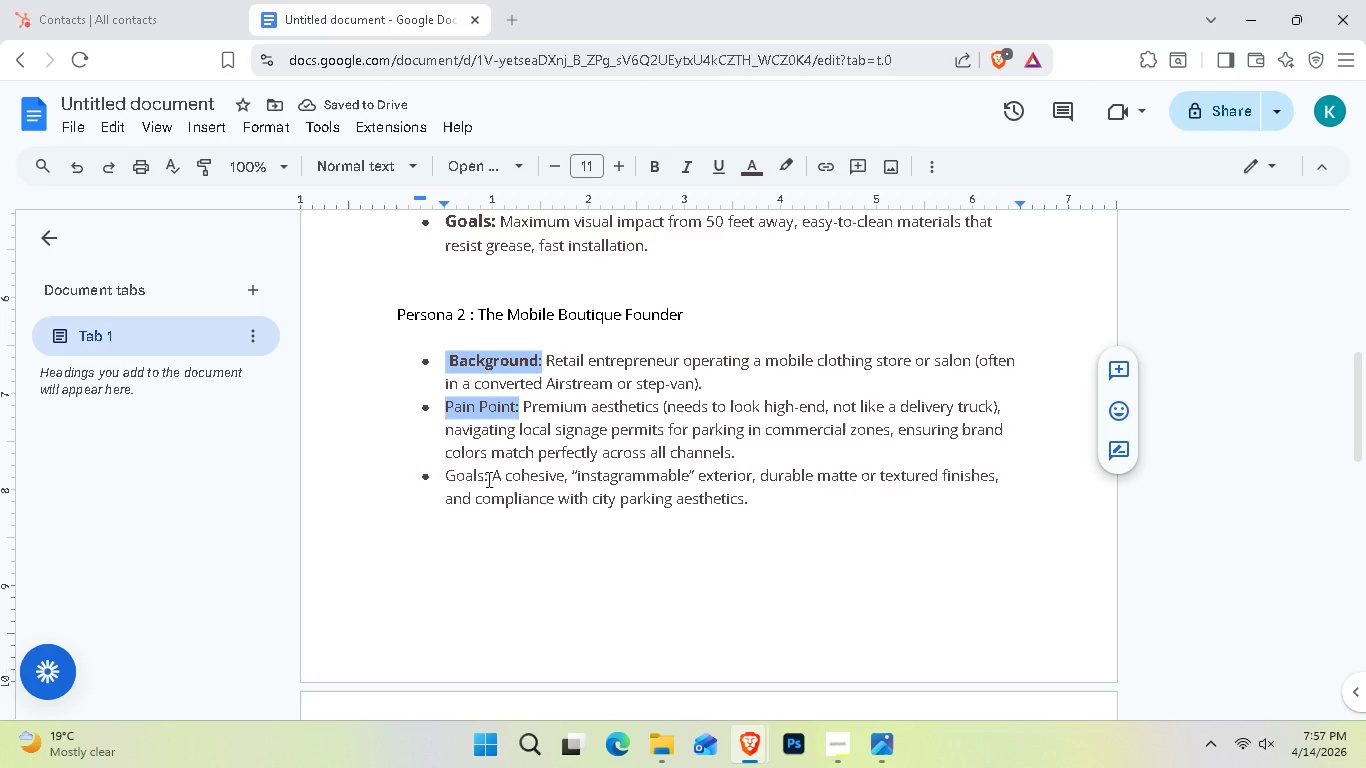 
left_click_drag(start_coordinate=[488, 476], to_coordinate=[446, 473])
 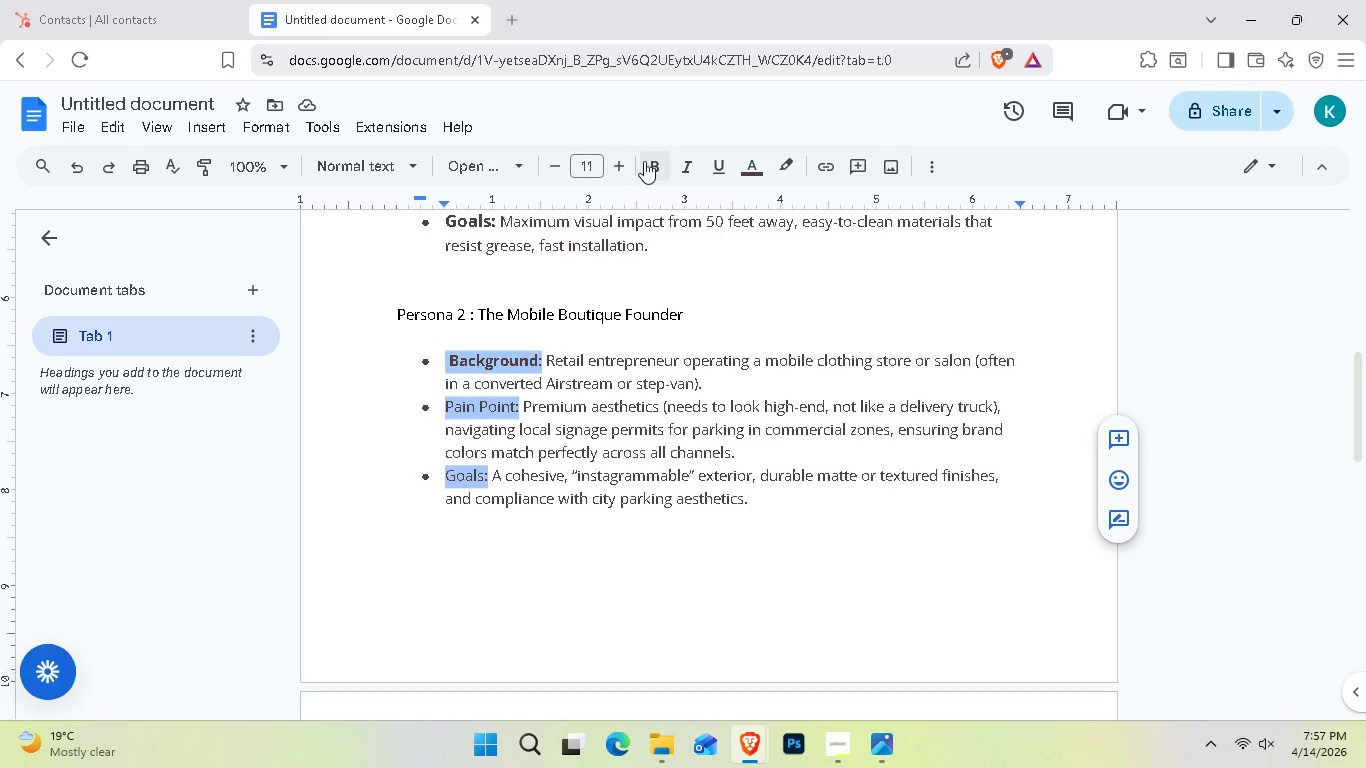 
left_click([646, 163])
 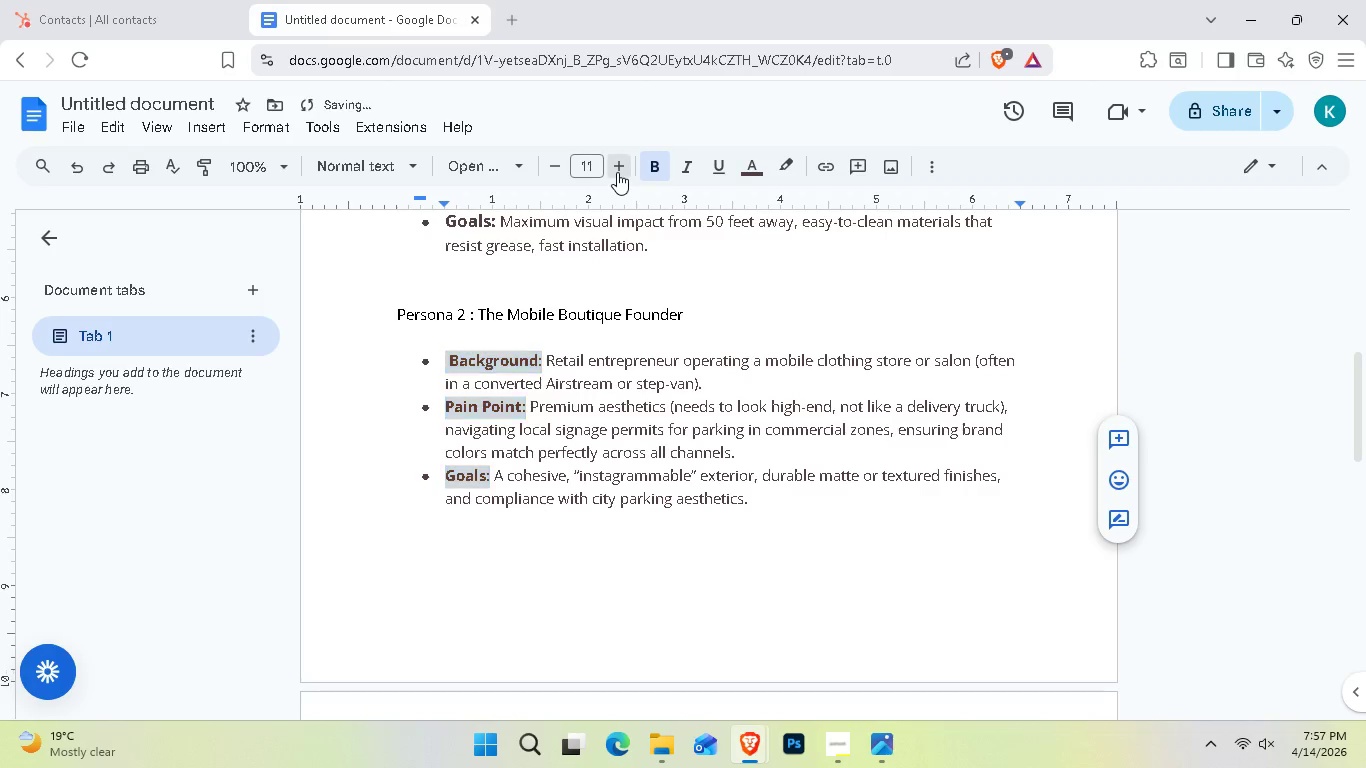 
double_click([617, 172])
 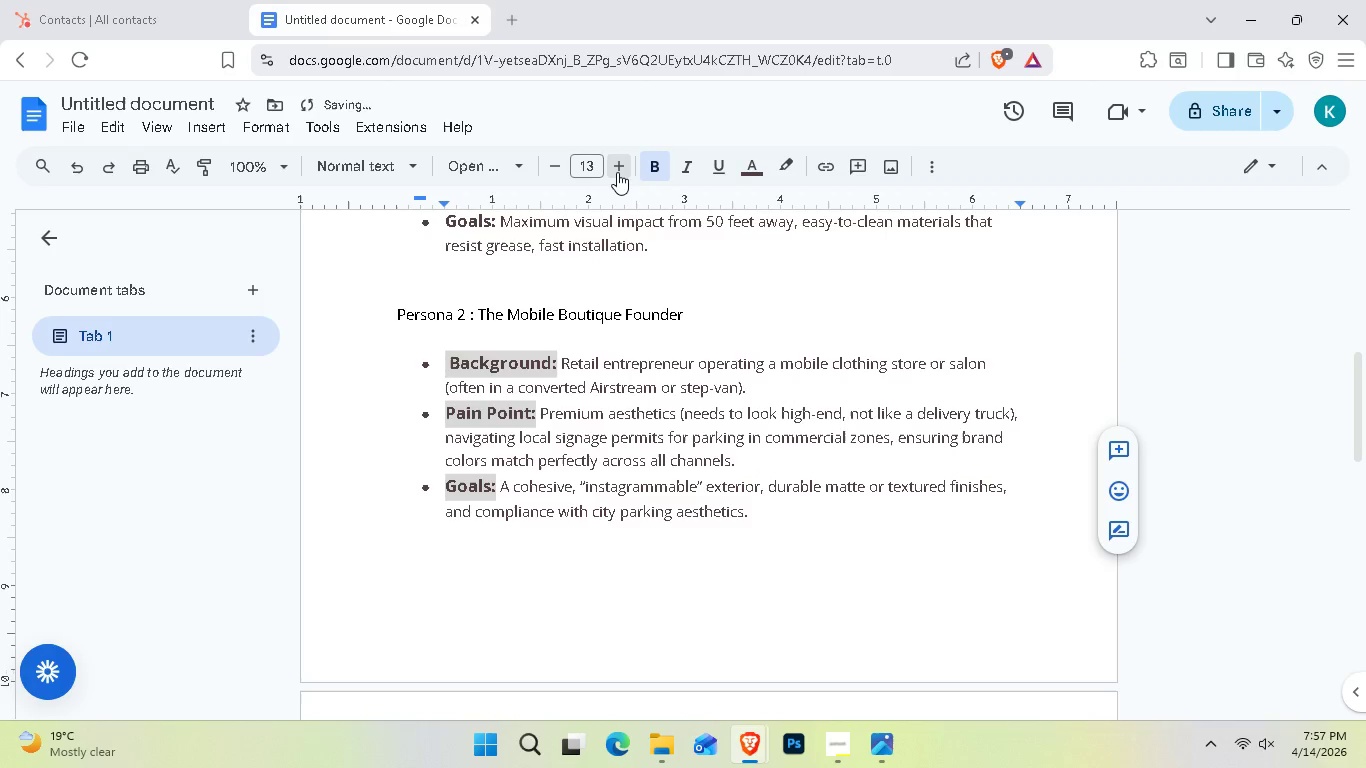 
triple_click([617, 172])
 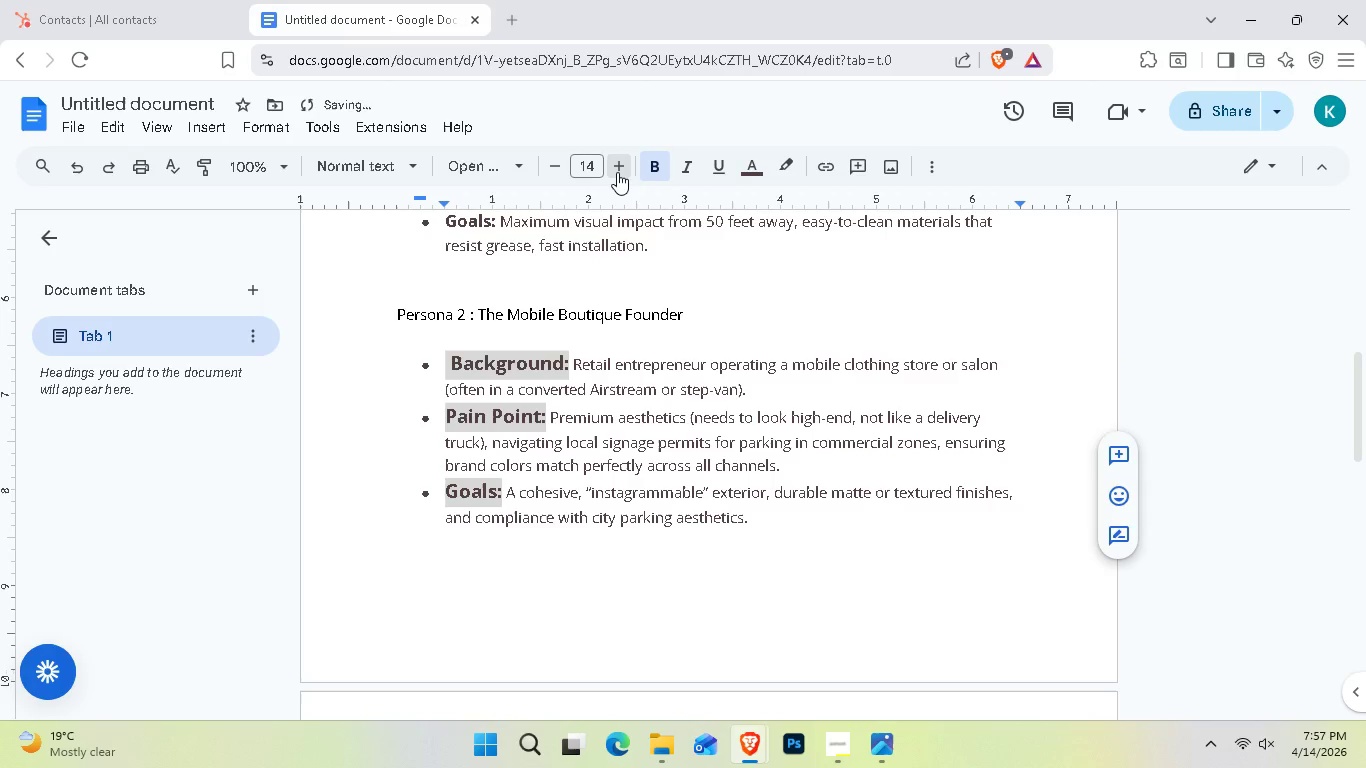 
triple_click([617, 172])
 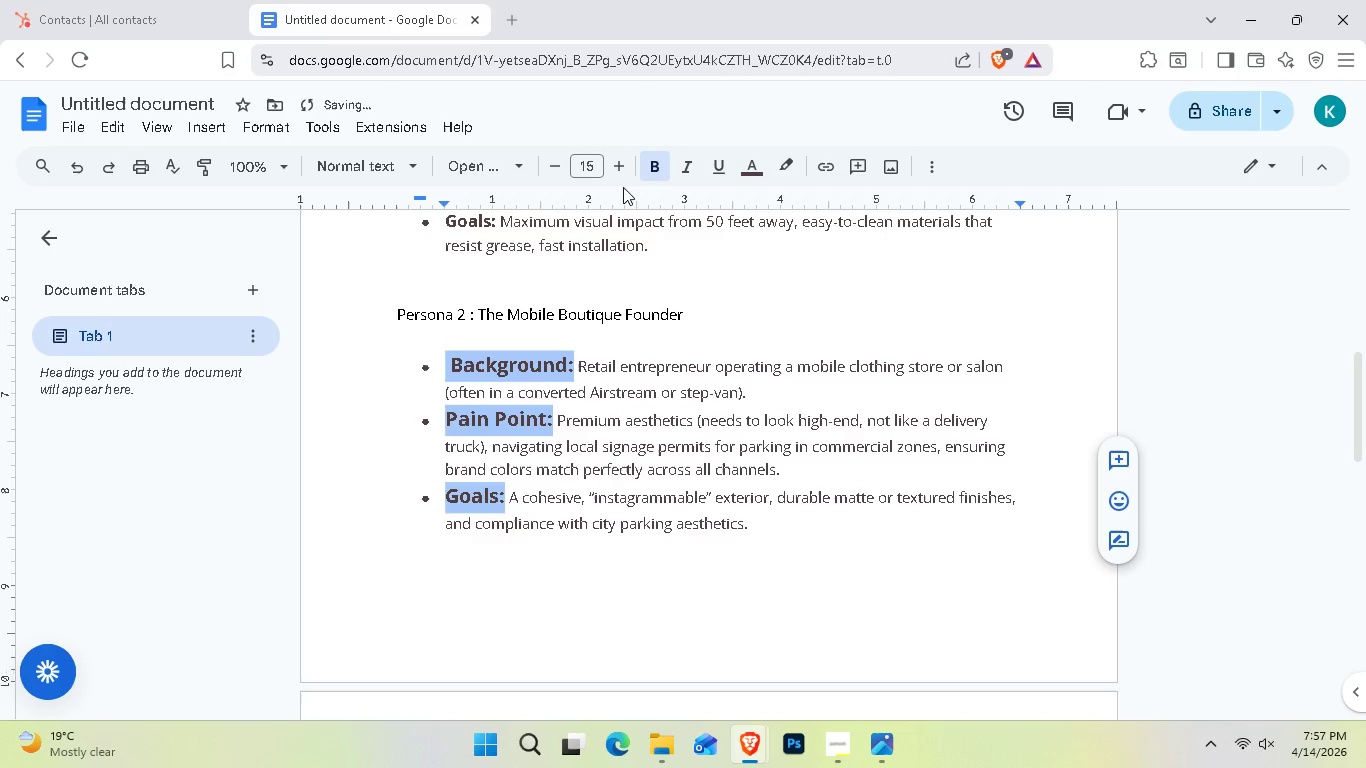 
left_click([639, 168])
 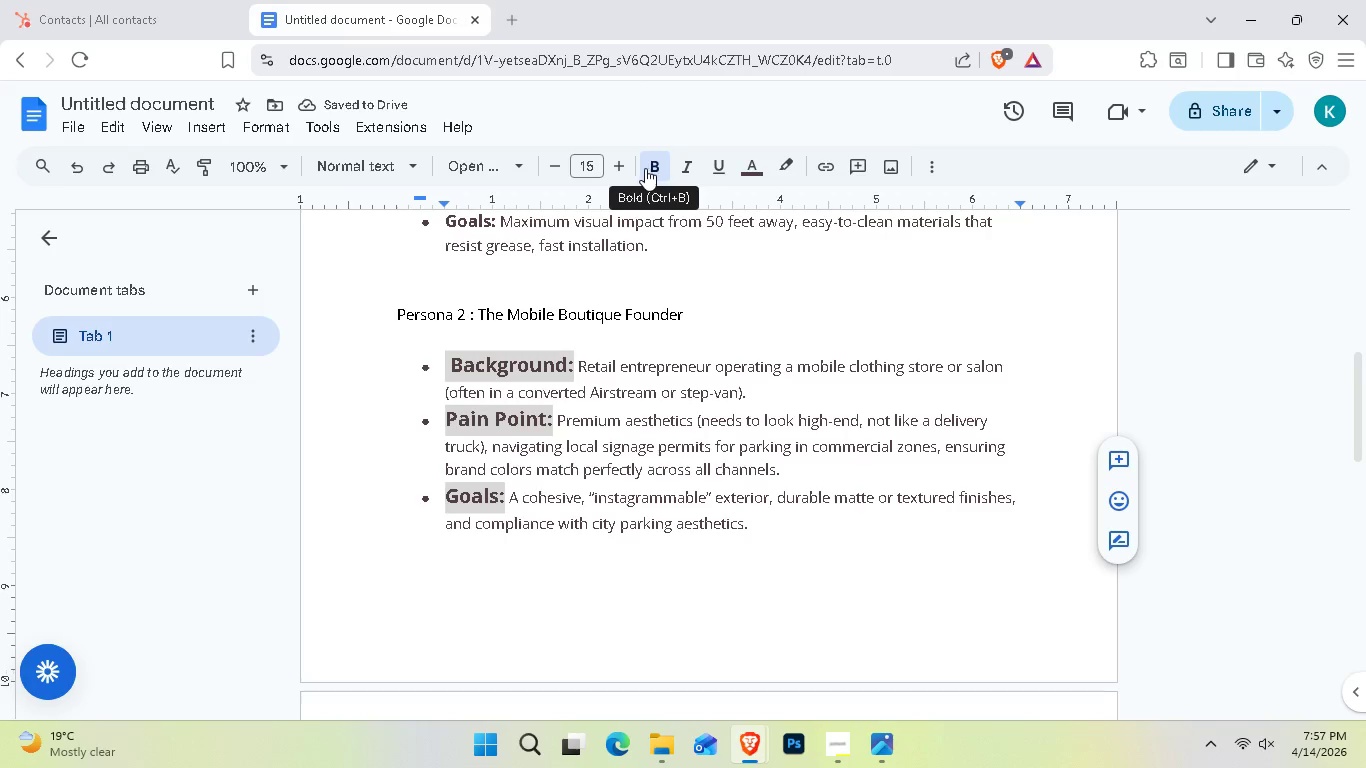 
left_click([625, 171])
 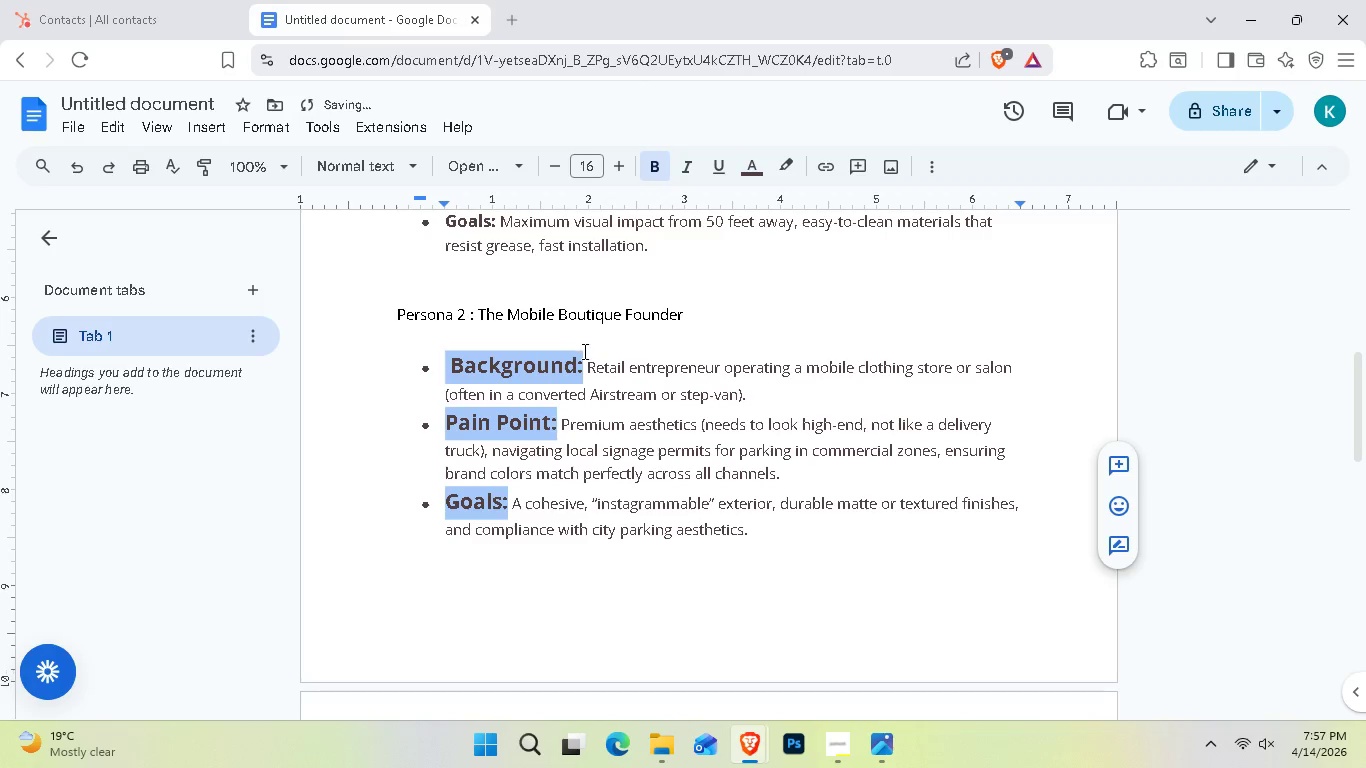 
scroll: coordinate [583, 351], scroll_direction: up, amount: 1.0
 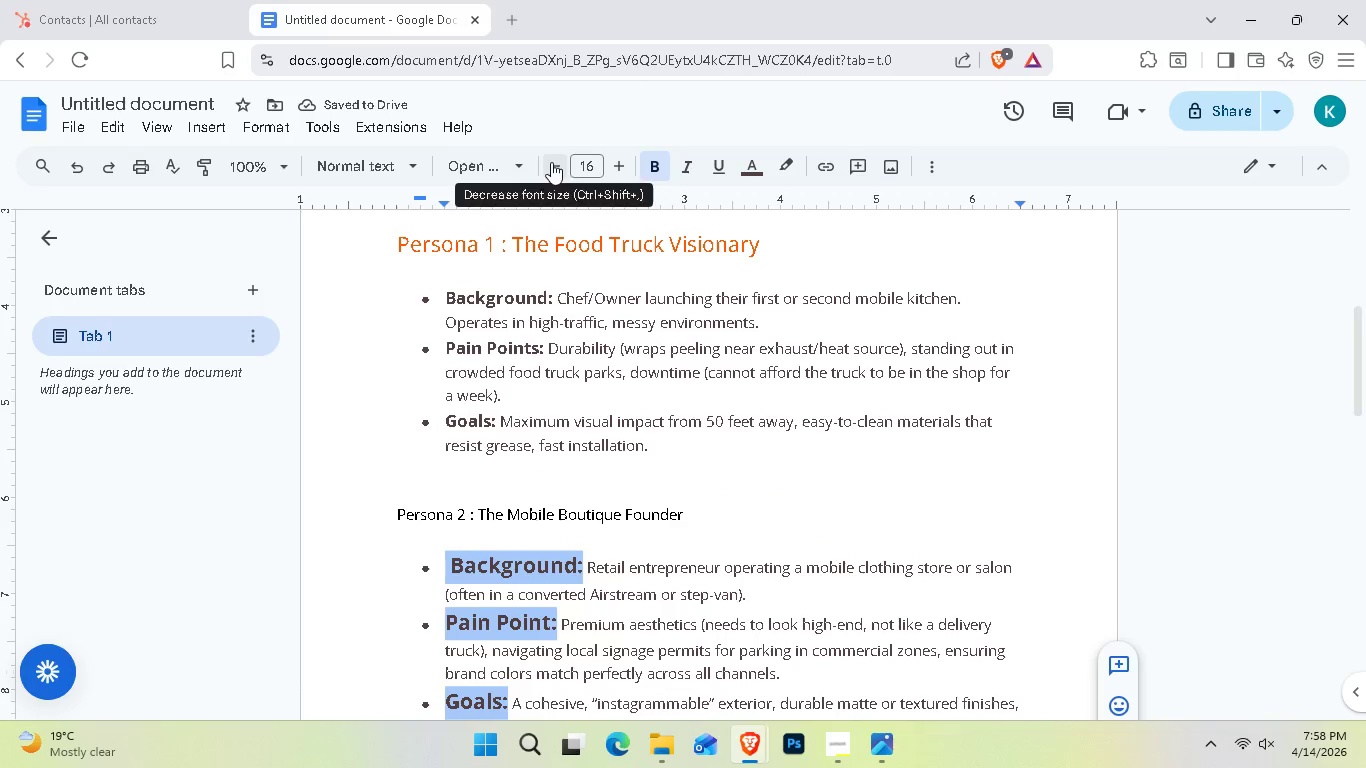 
double_click([551, 162])
 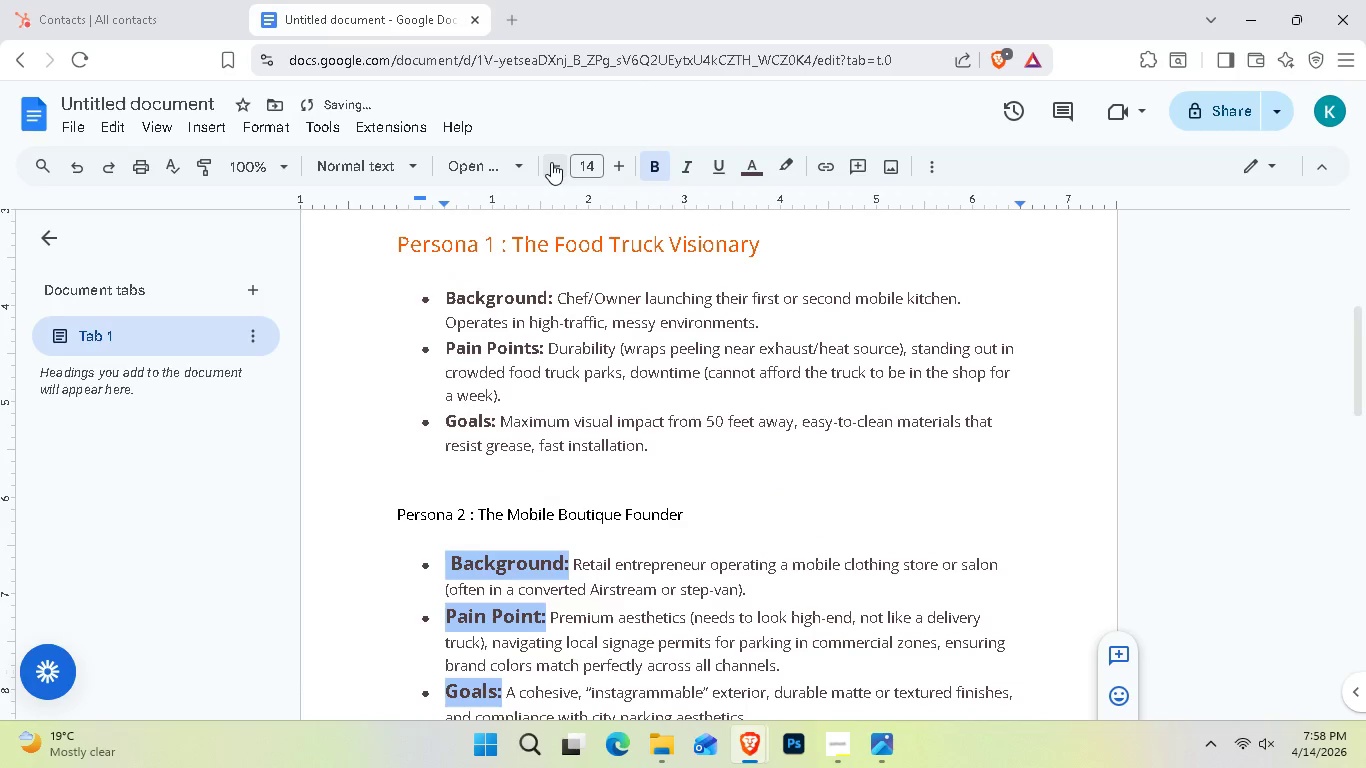 
triple_click([551, 162])
 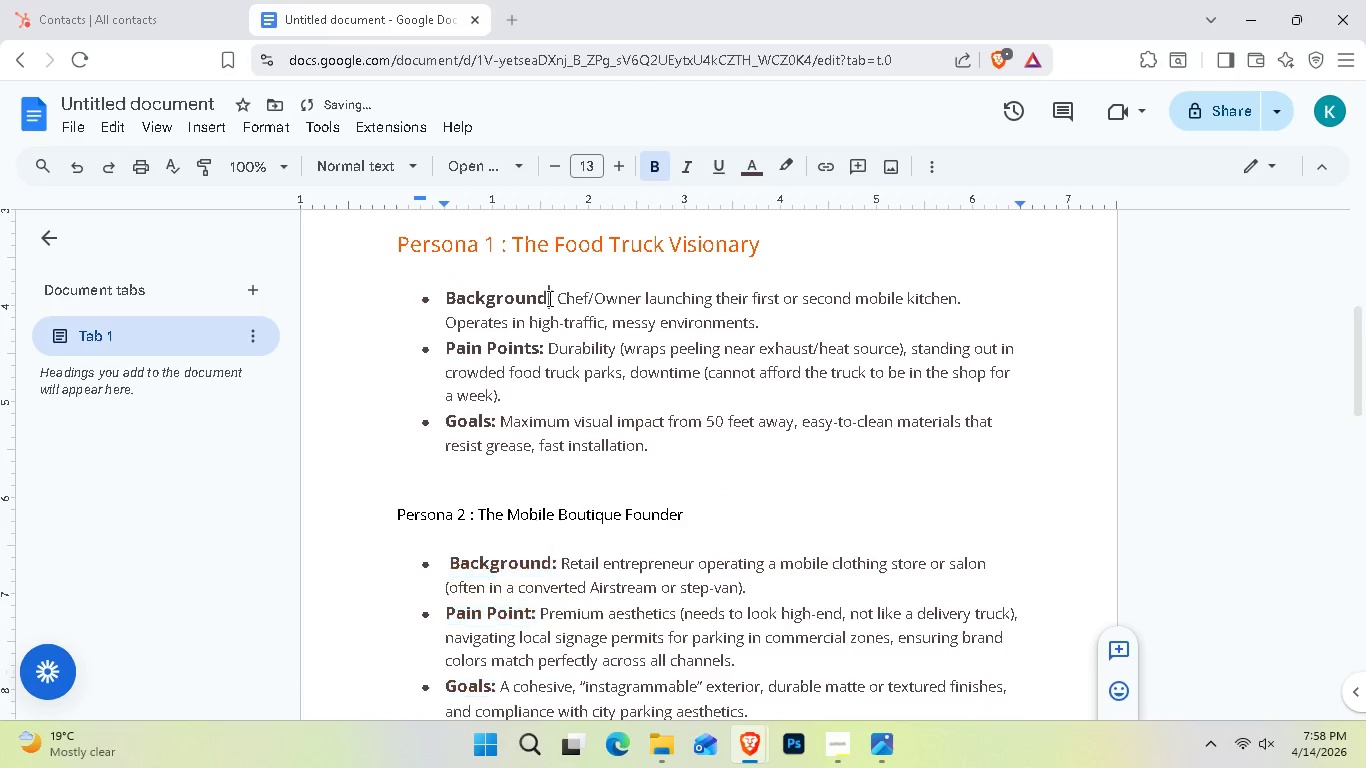 
double_click([538, 294])
 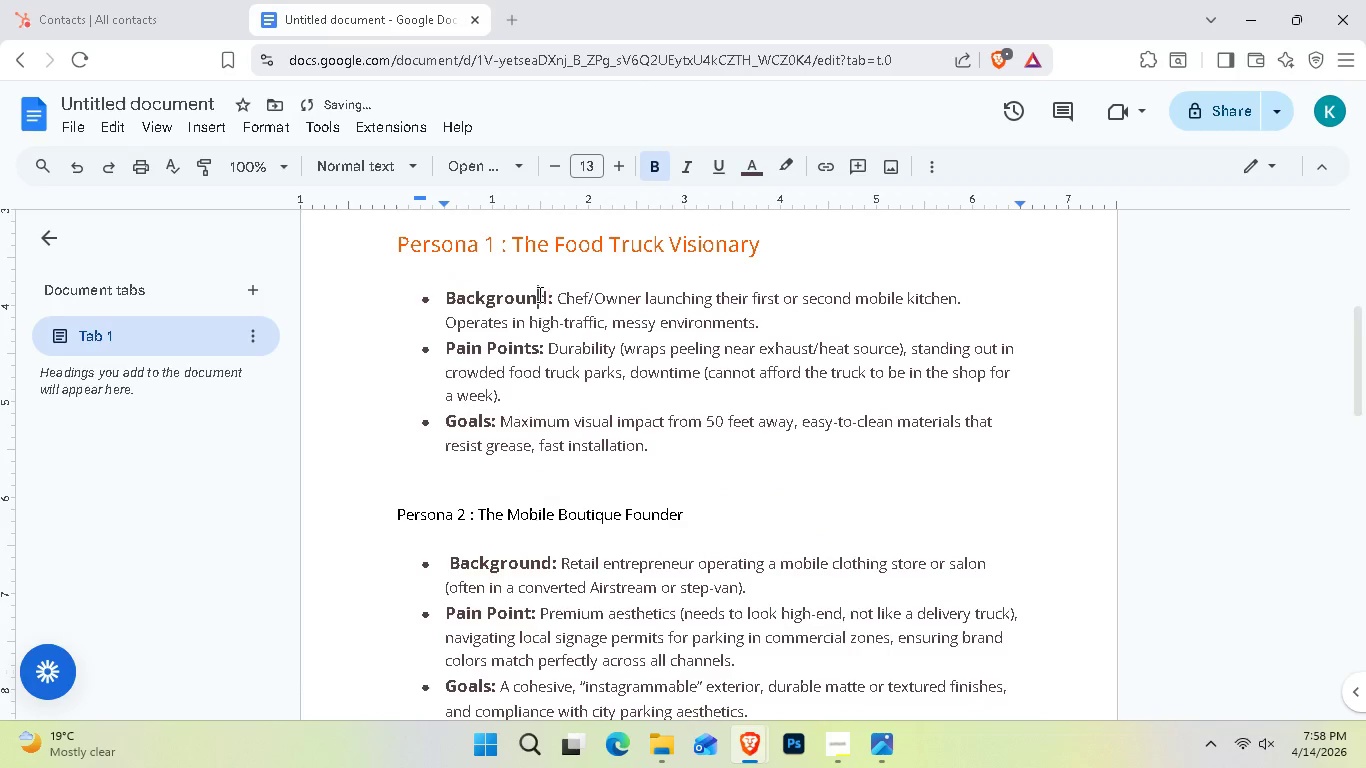 
triple_click([538, 294])
 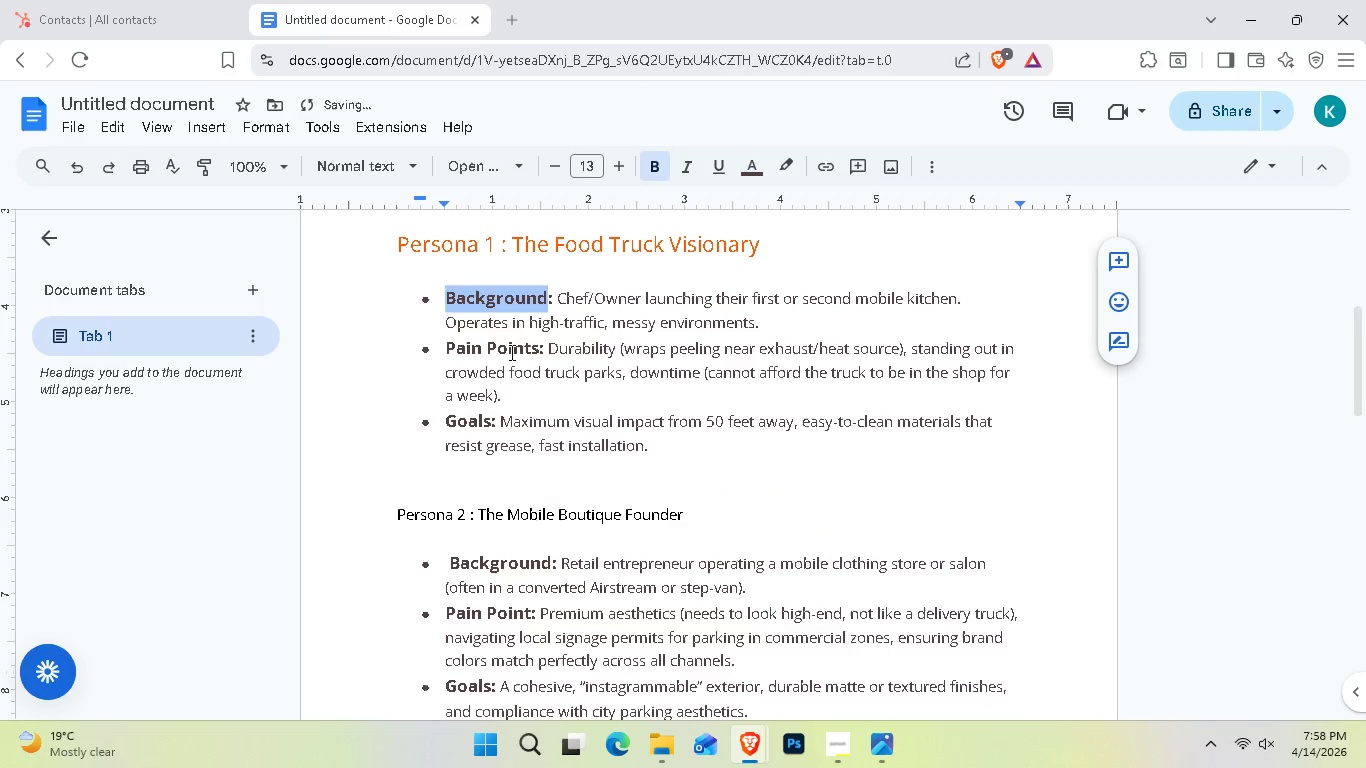 
double_click([503, 360])
 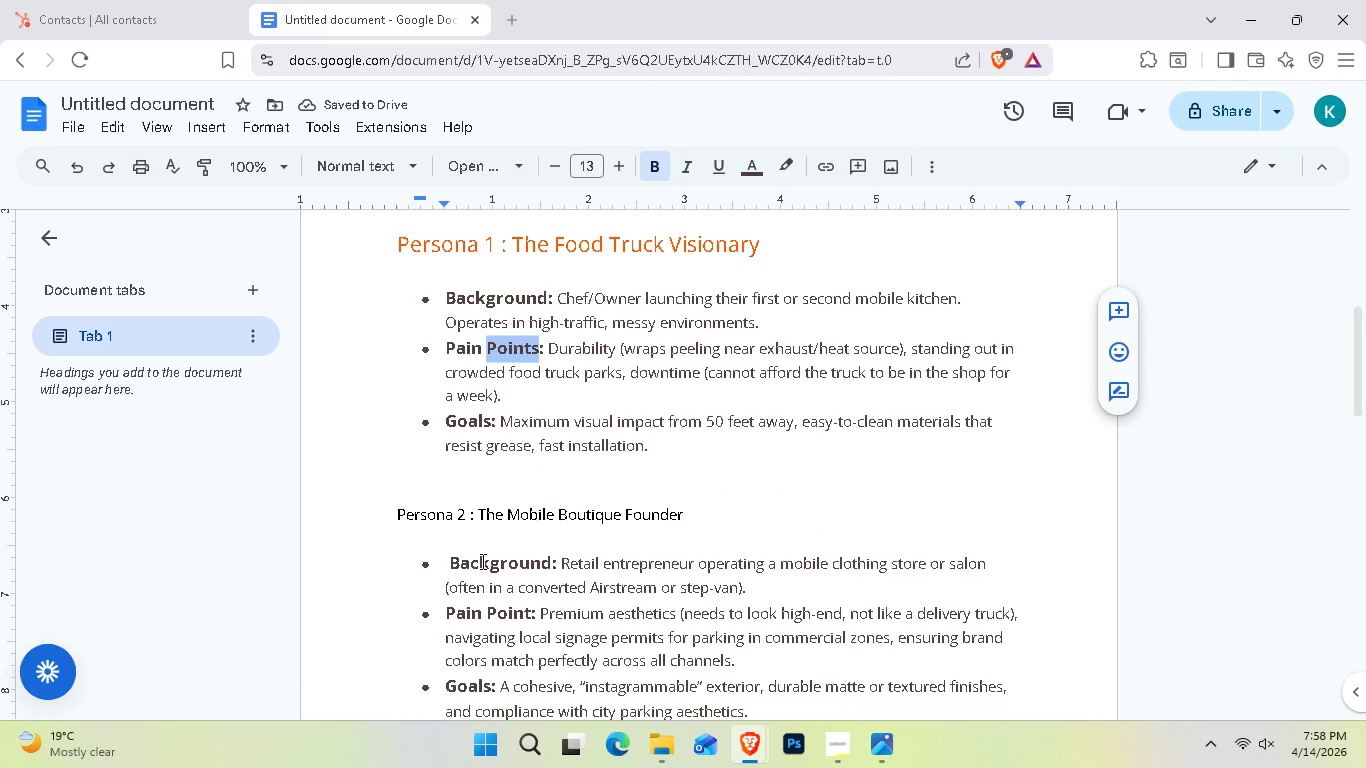 
double_click([481, 561])
 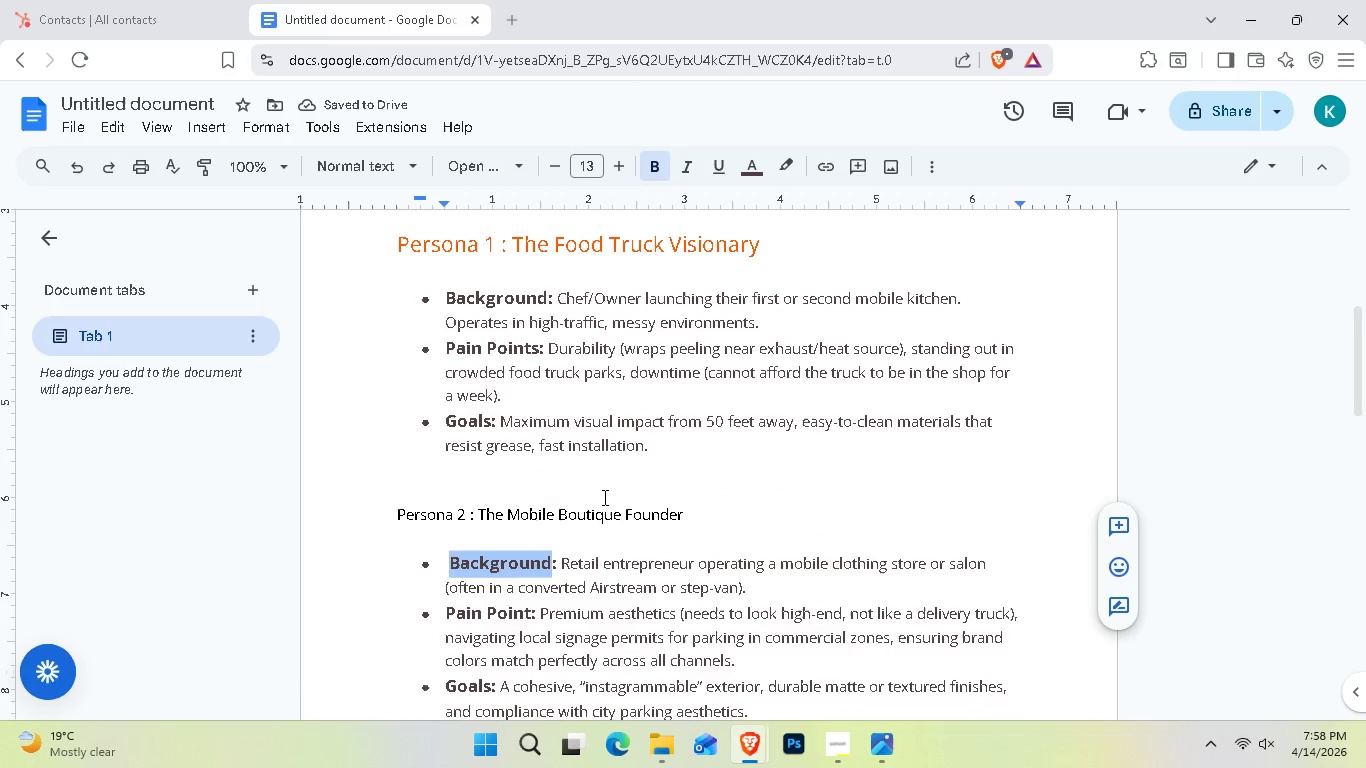 
left_click([637, 513])
 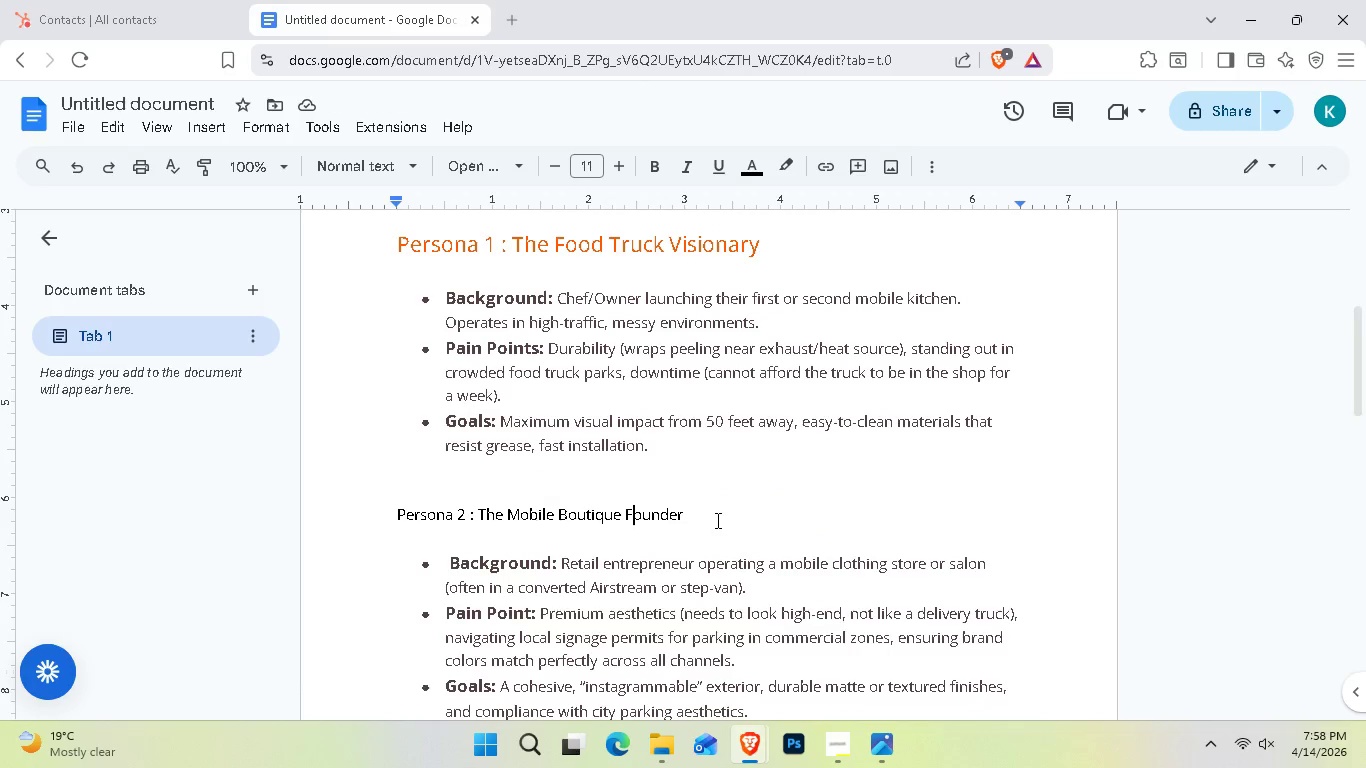 
left_click_drag(start_coordinate=[702, 520], to_coordinate=[391, 525])
 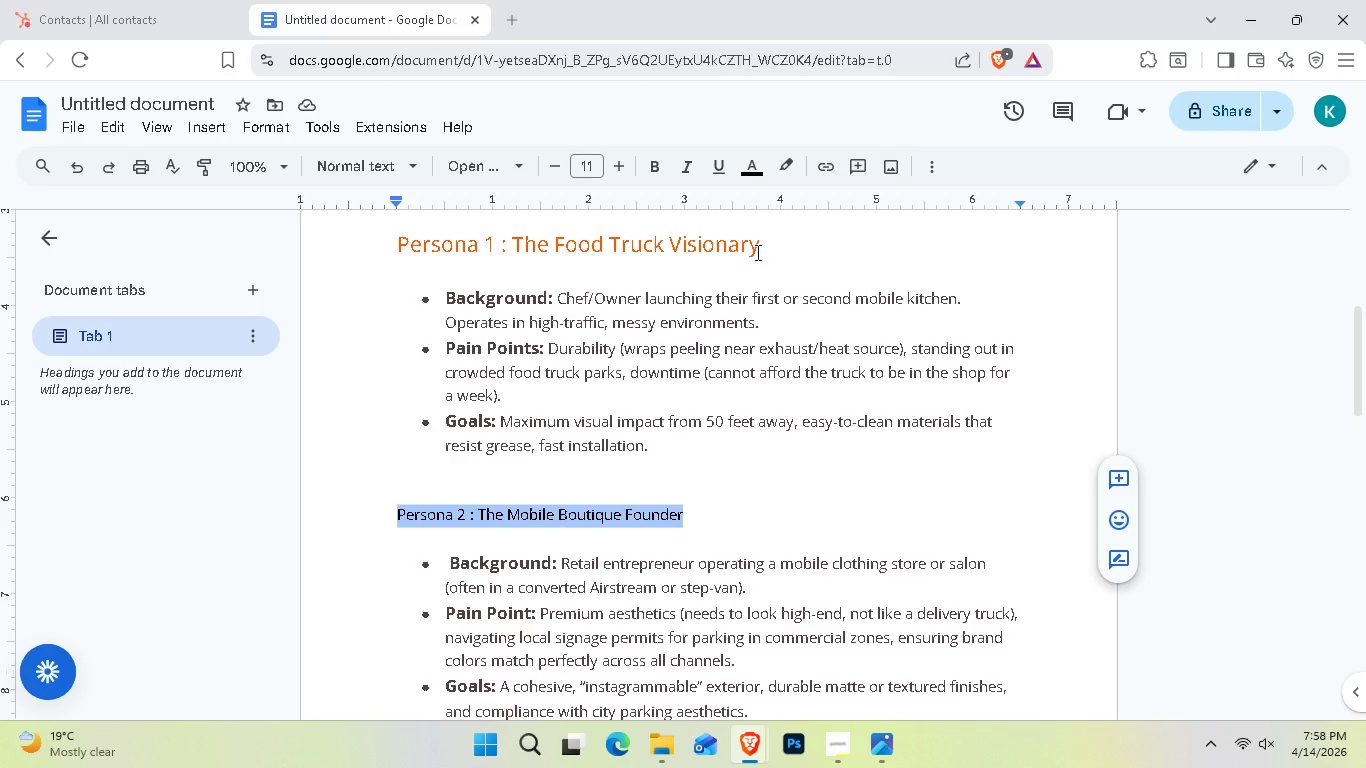 
left_click_drag(start_coordinate=[756, 252], to_coordinate=[686, 250])
 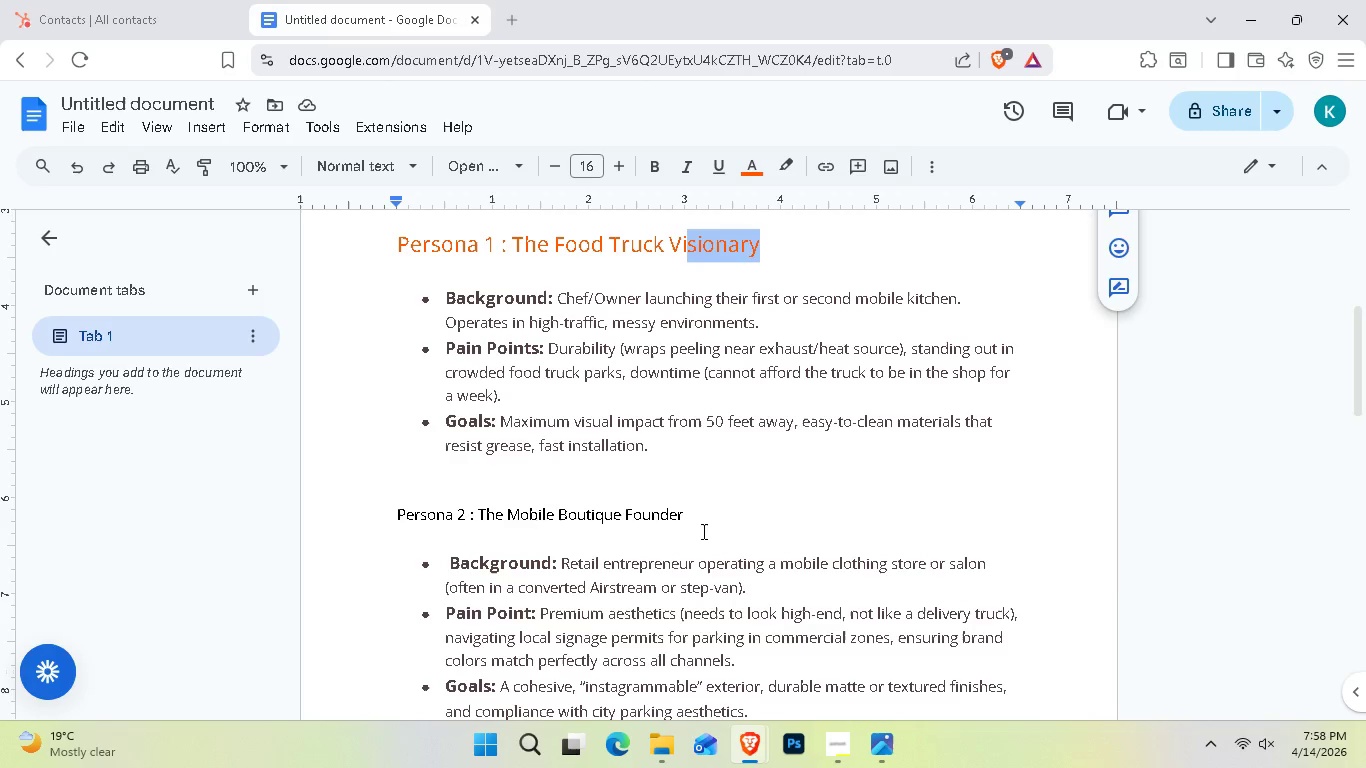 
left_click_drag(start_coordinate=[700, 514], to_coordinate=[396, 507])
 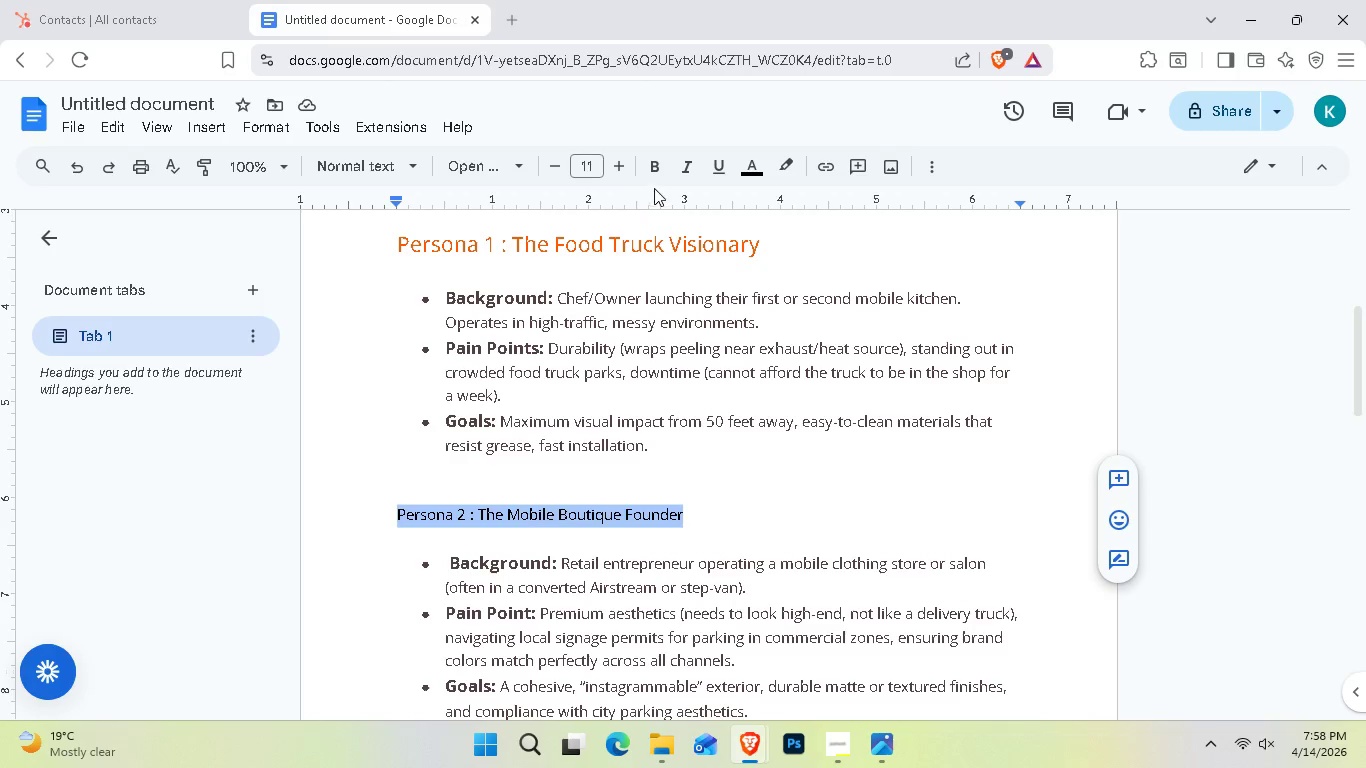 
left_click([659, 175])
 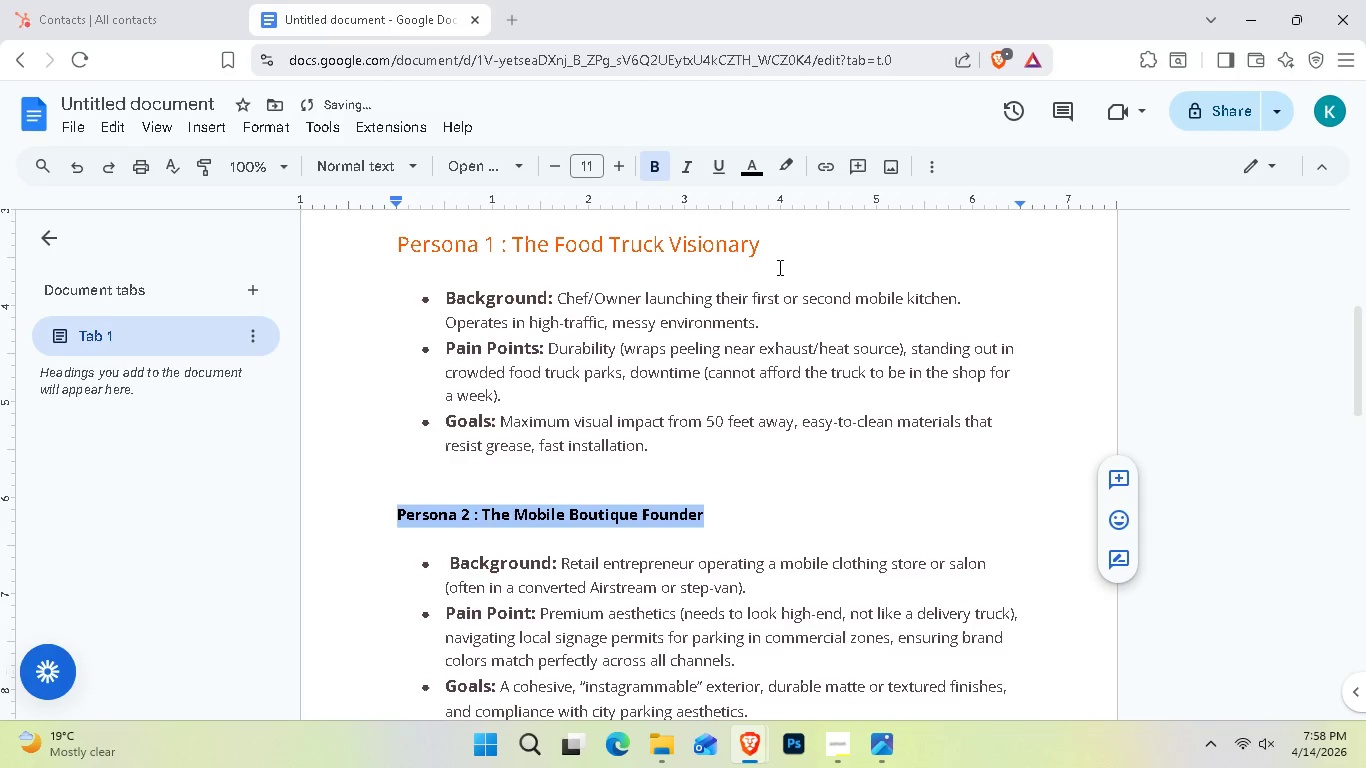 
left_click_drag(start_coordinate=[761, 252], to_coordinate=[385, 249])
 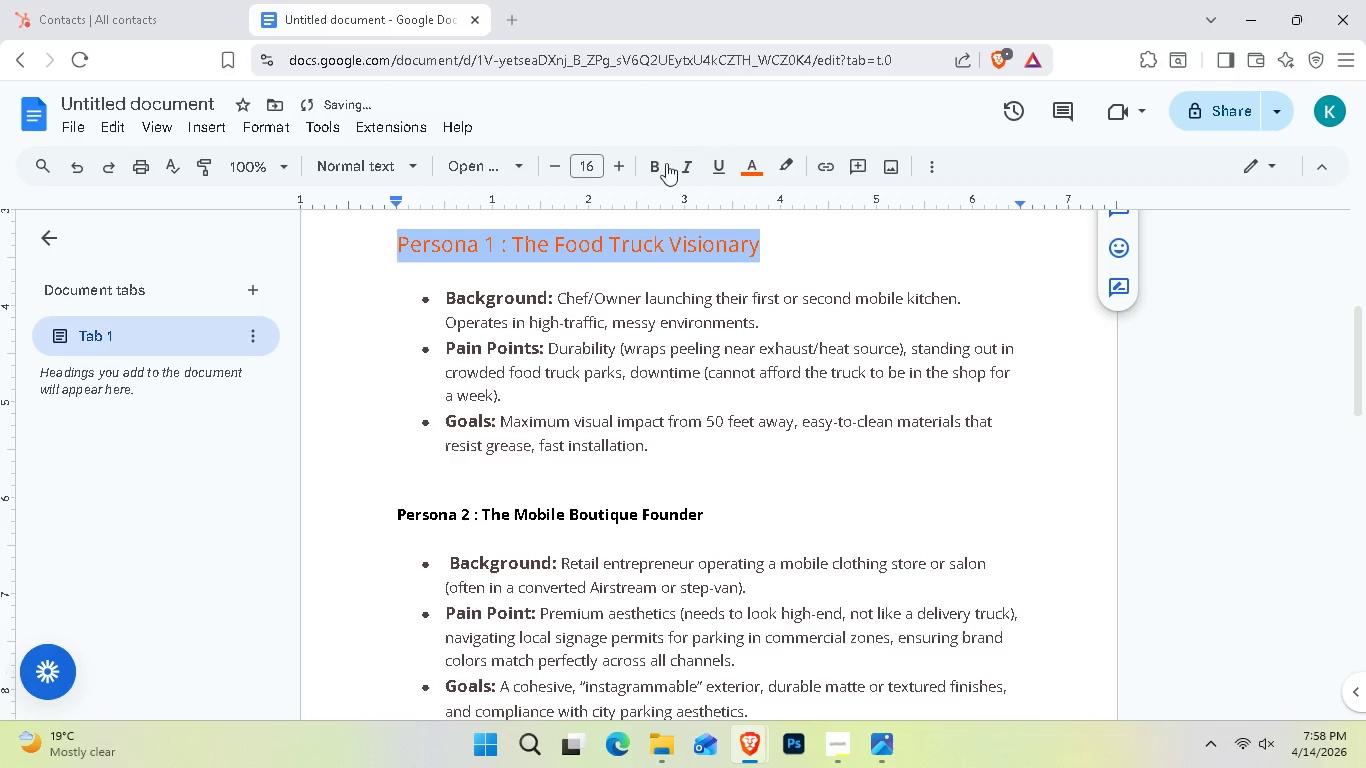 
left_click([652, 168])
 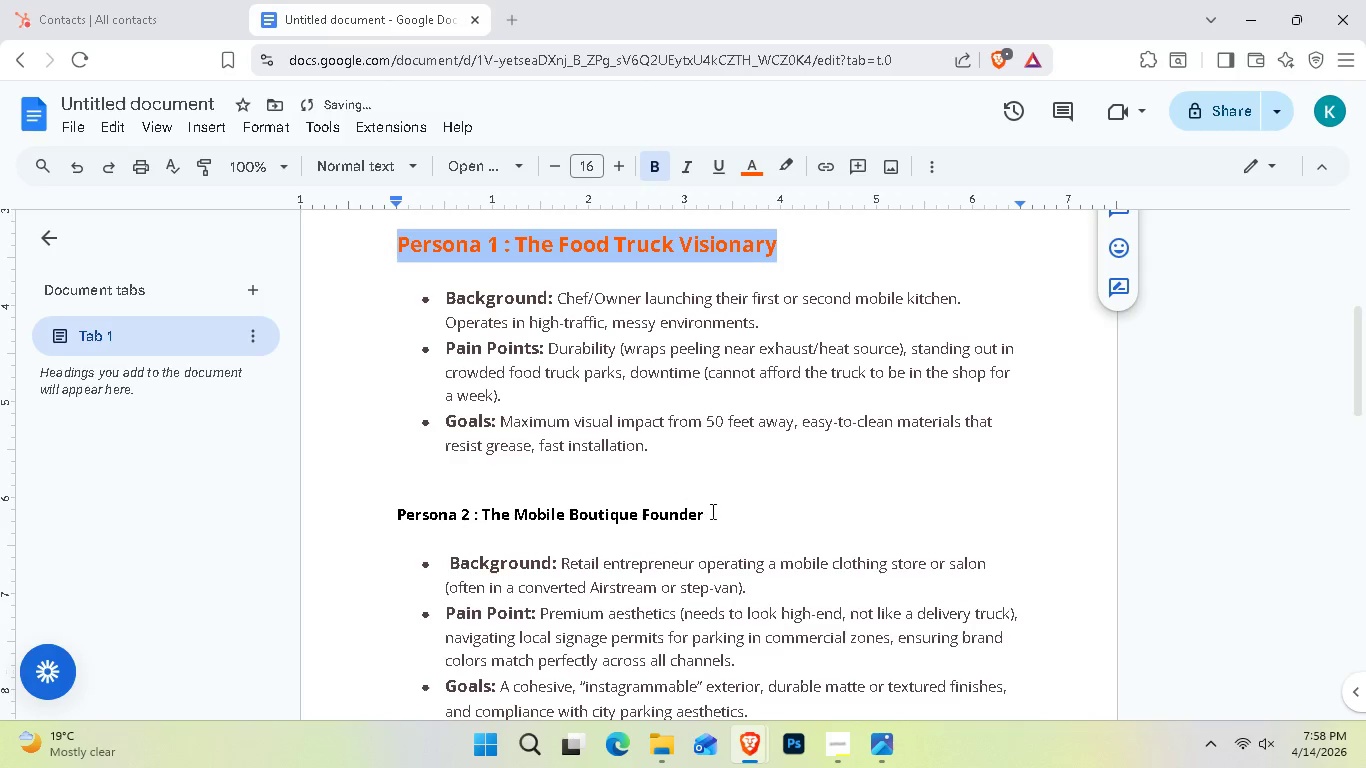 
left_click_drag(start_coordinate=[718, 515], to_coordinate=[373, 526])
 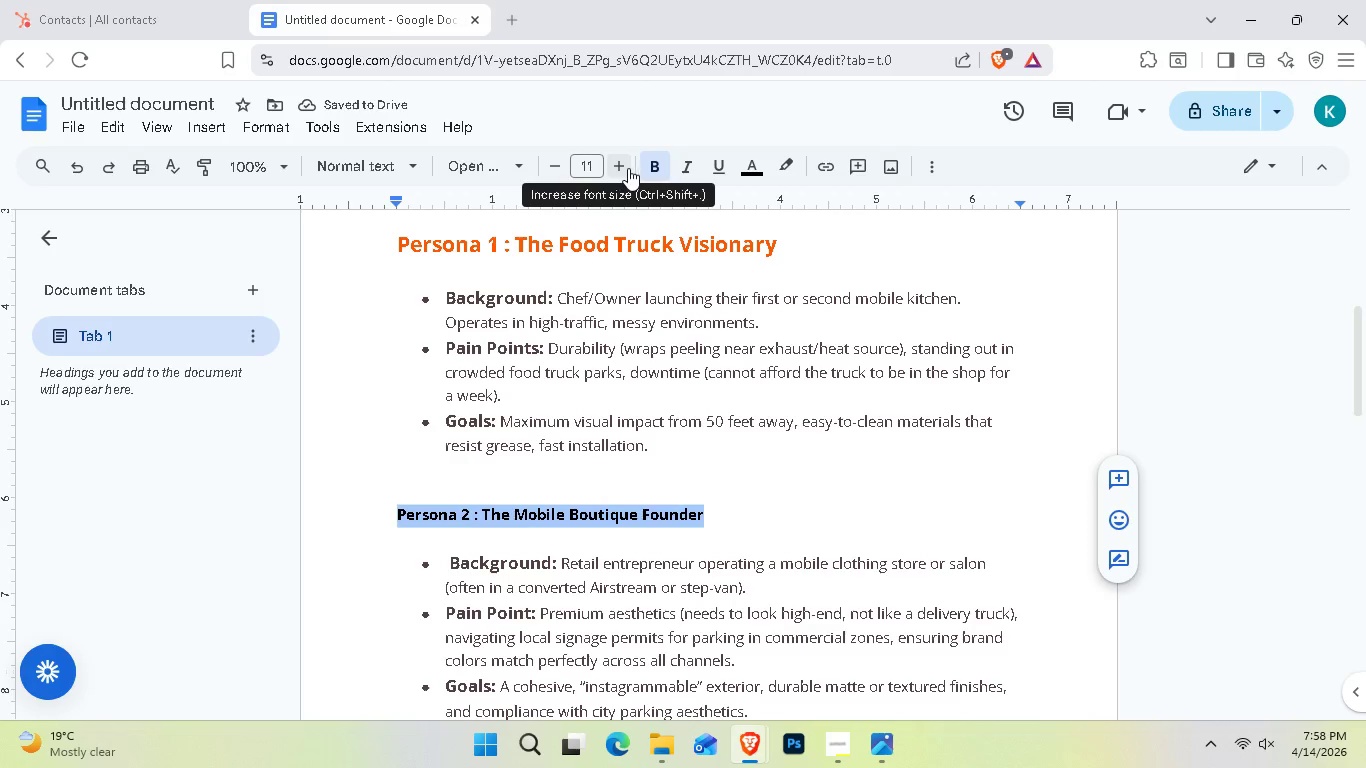 
left_click([747, 168])
 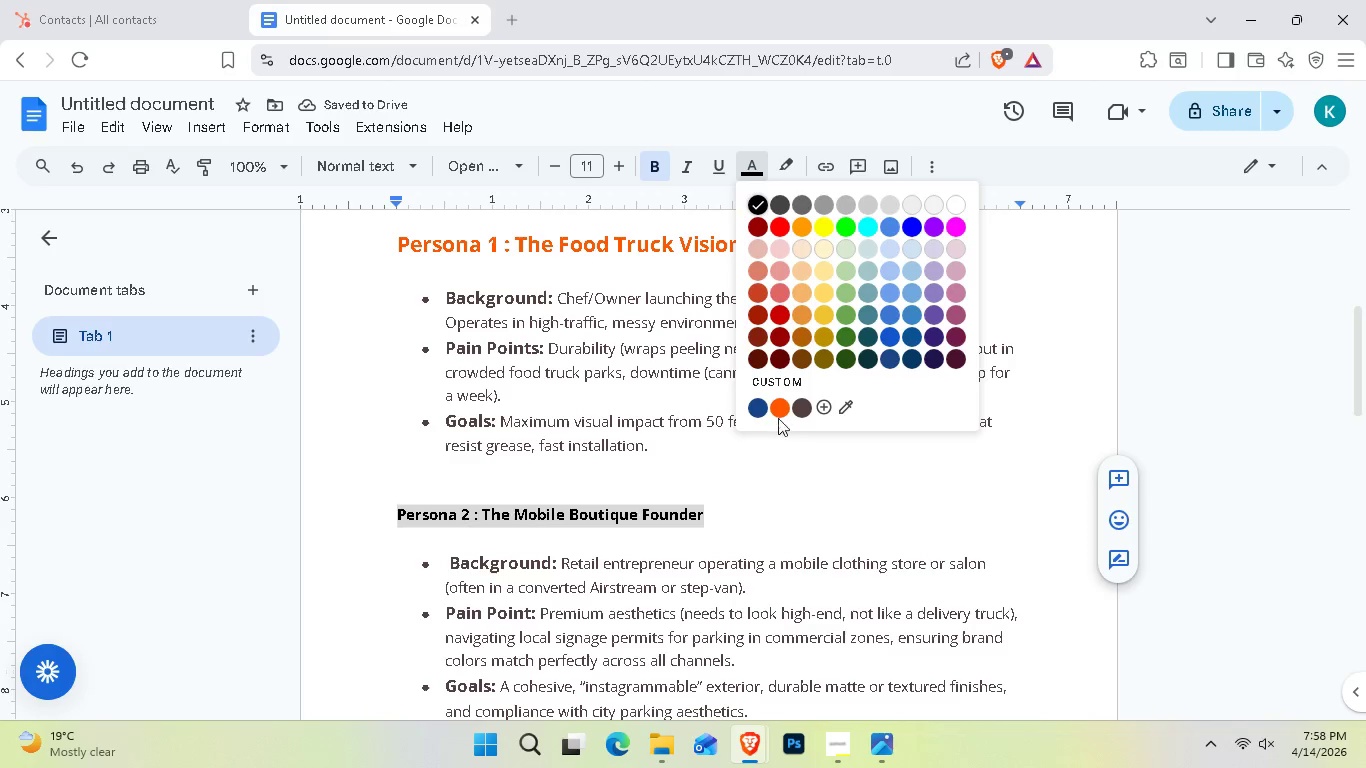 
left_click([778, 416])
 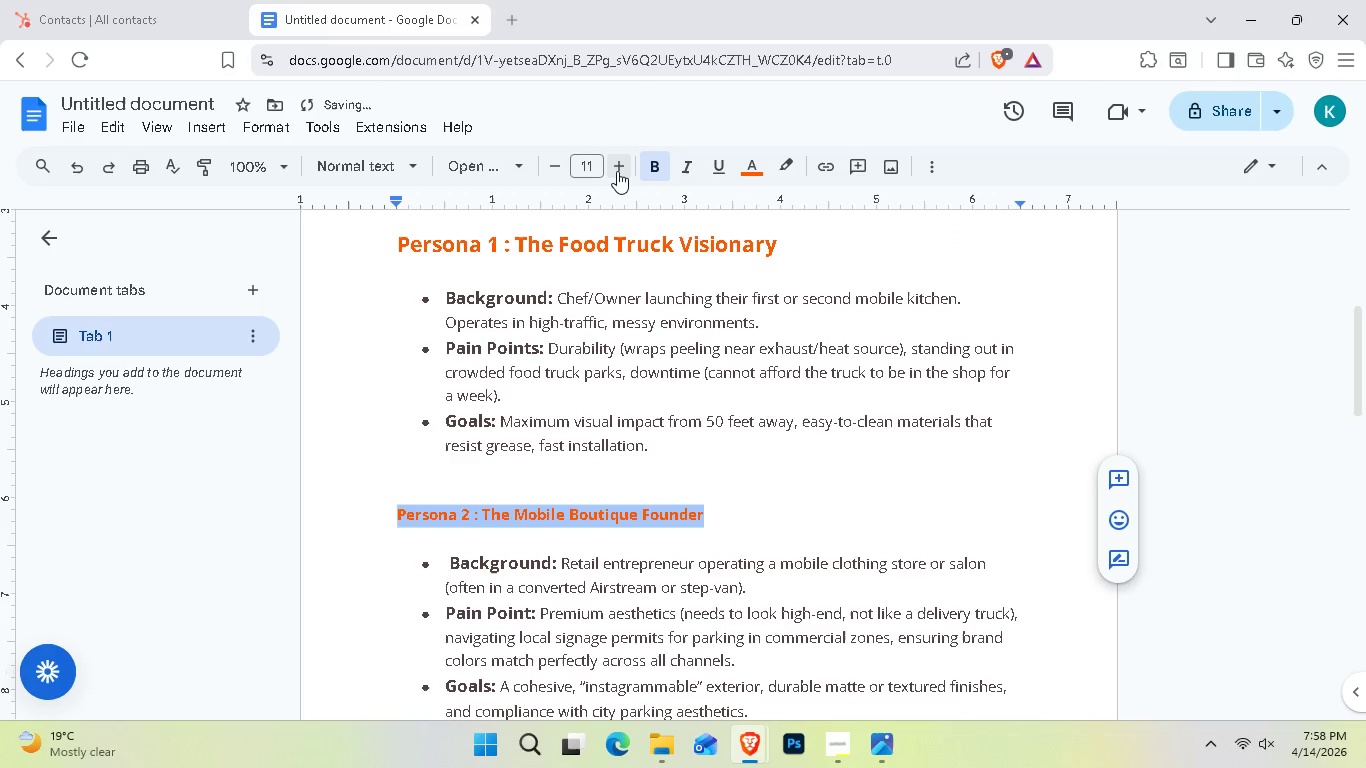 
double_click([617, 171])
 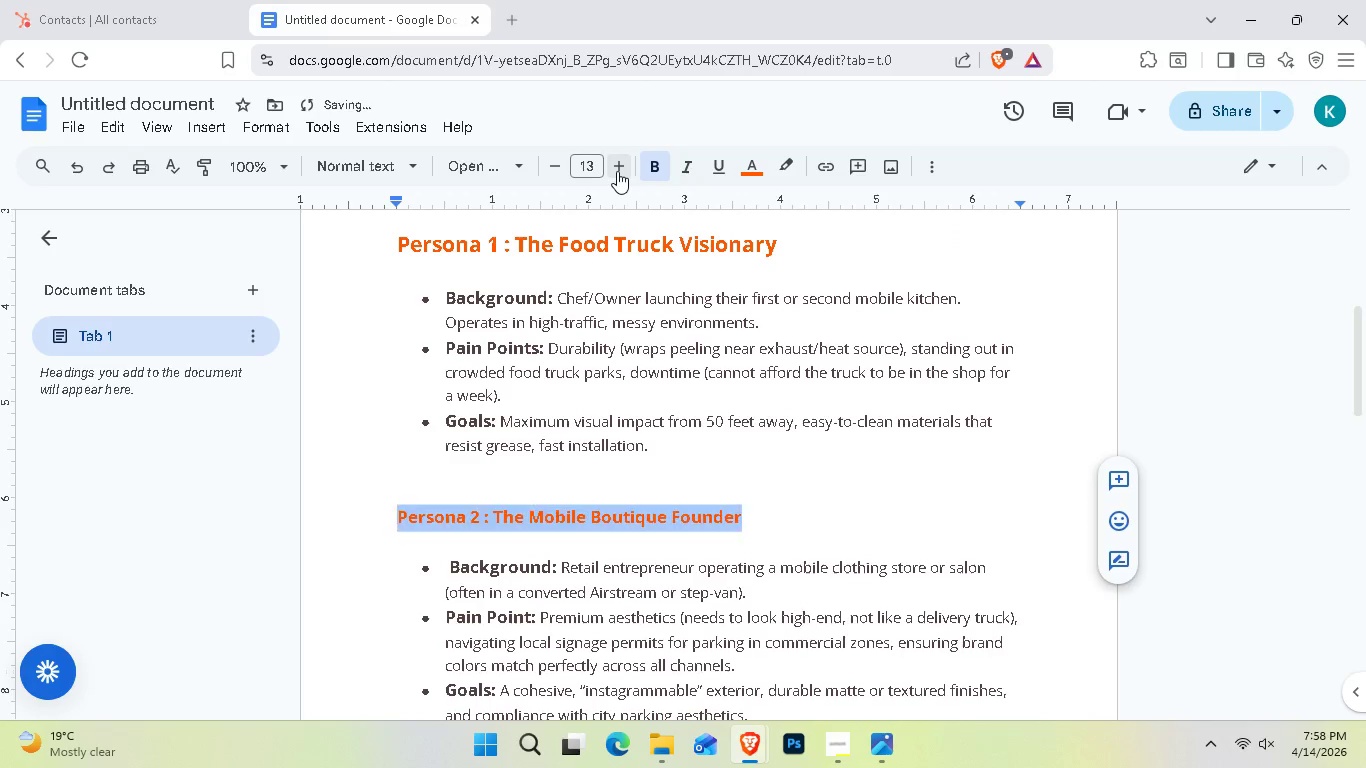 
triple_click([617, 171])
 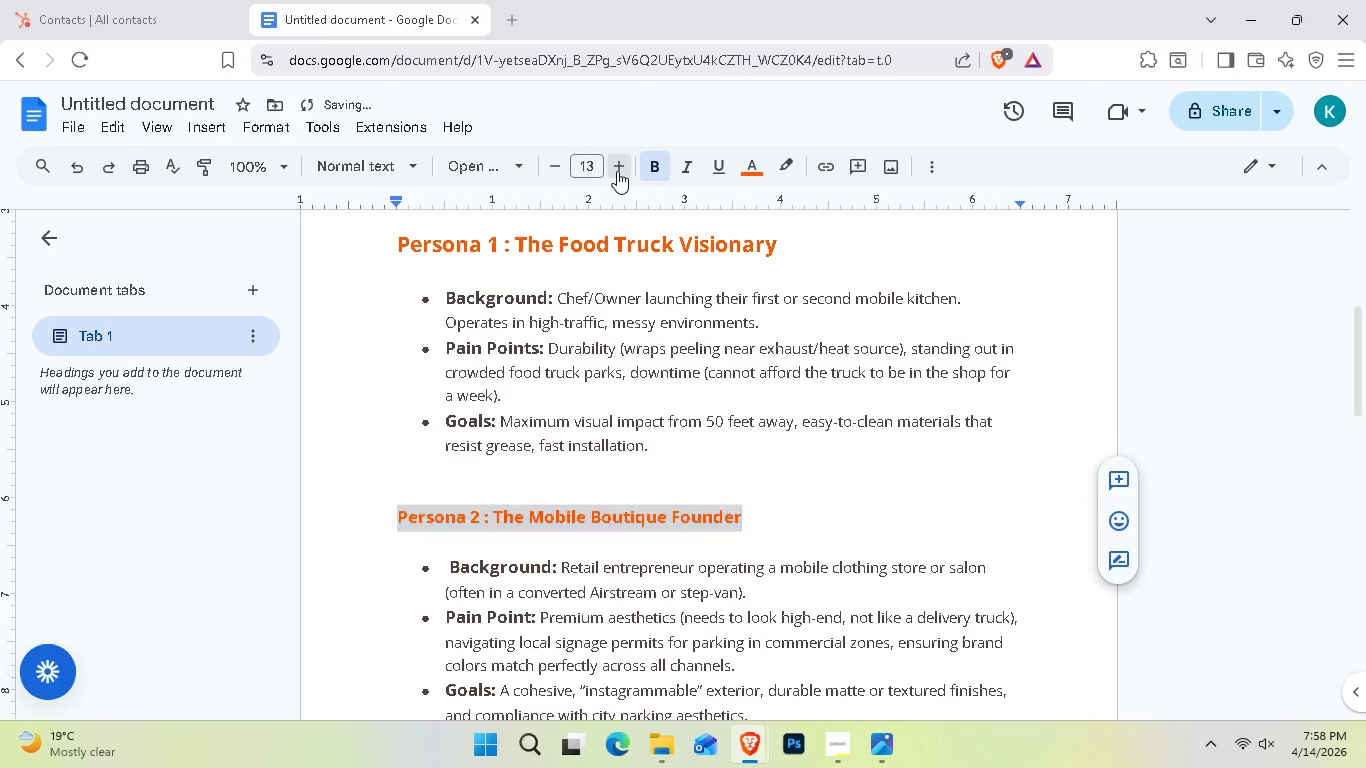 
triple_click([617, 171])
 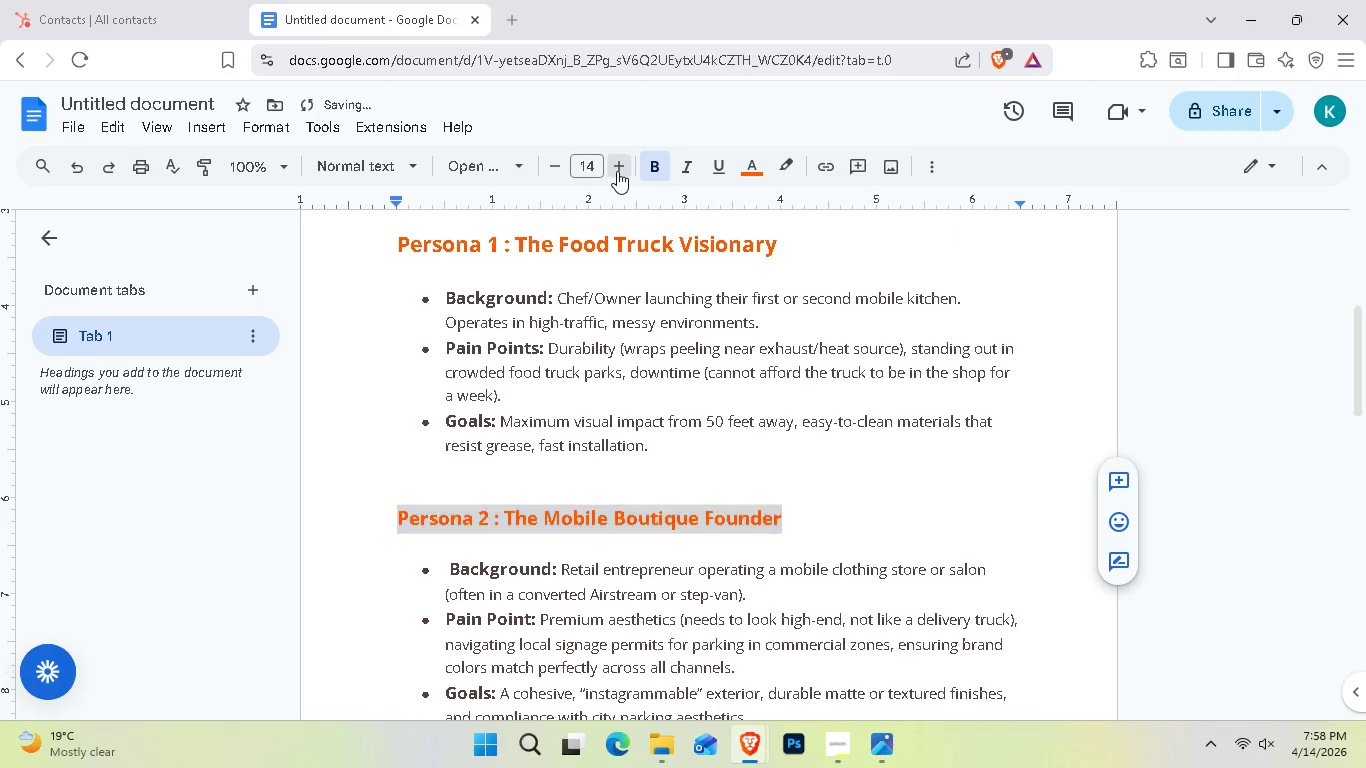 
triple_click([617, 171])
 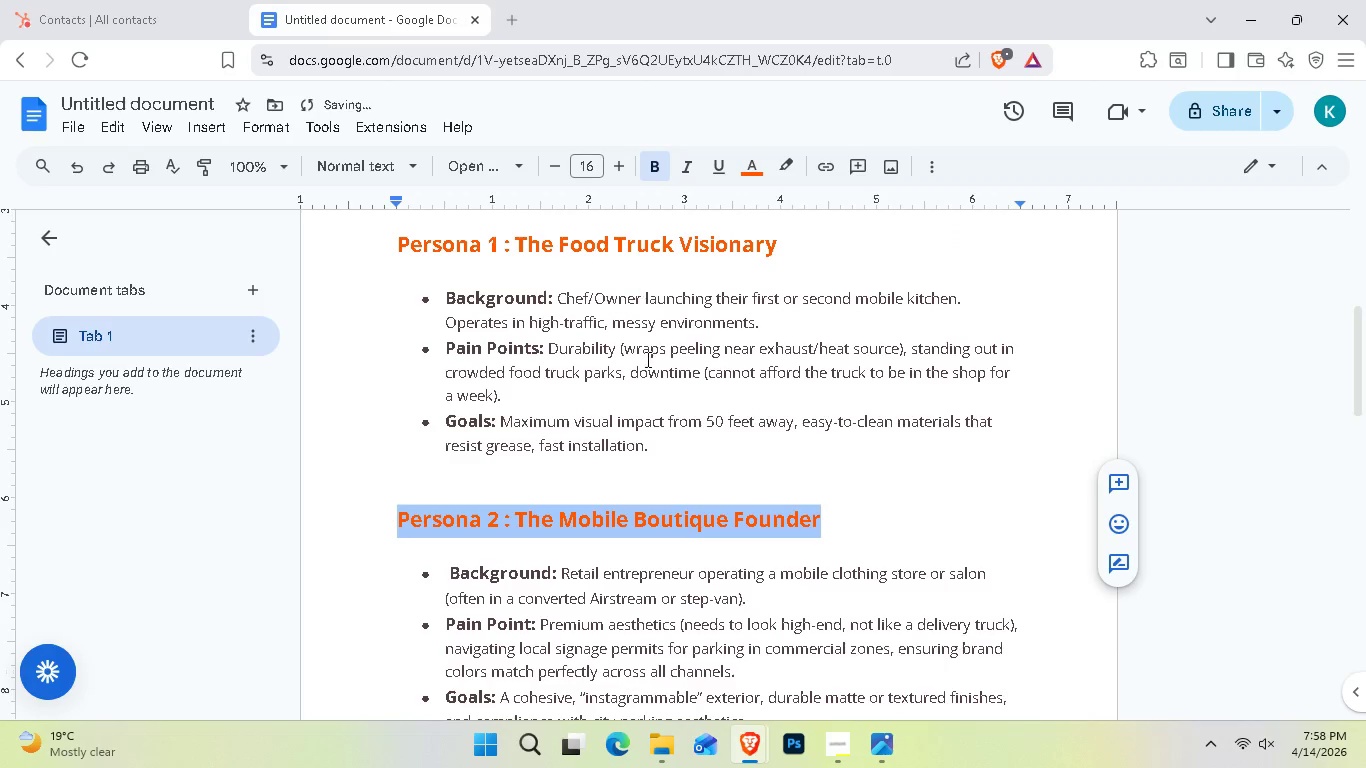 
scroll: coordinate [620, 437], scroll_direction: down, amount: 5.0
 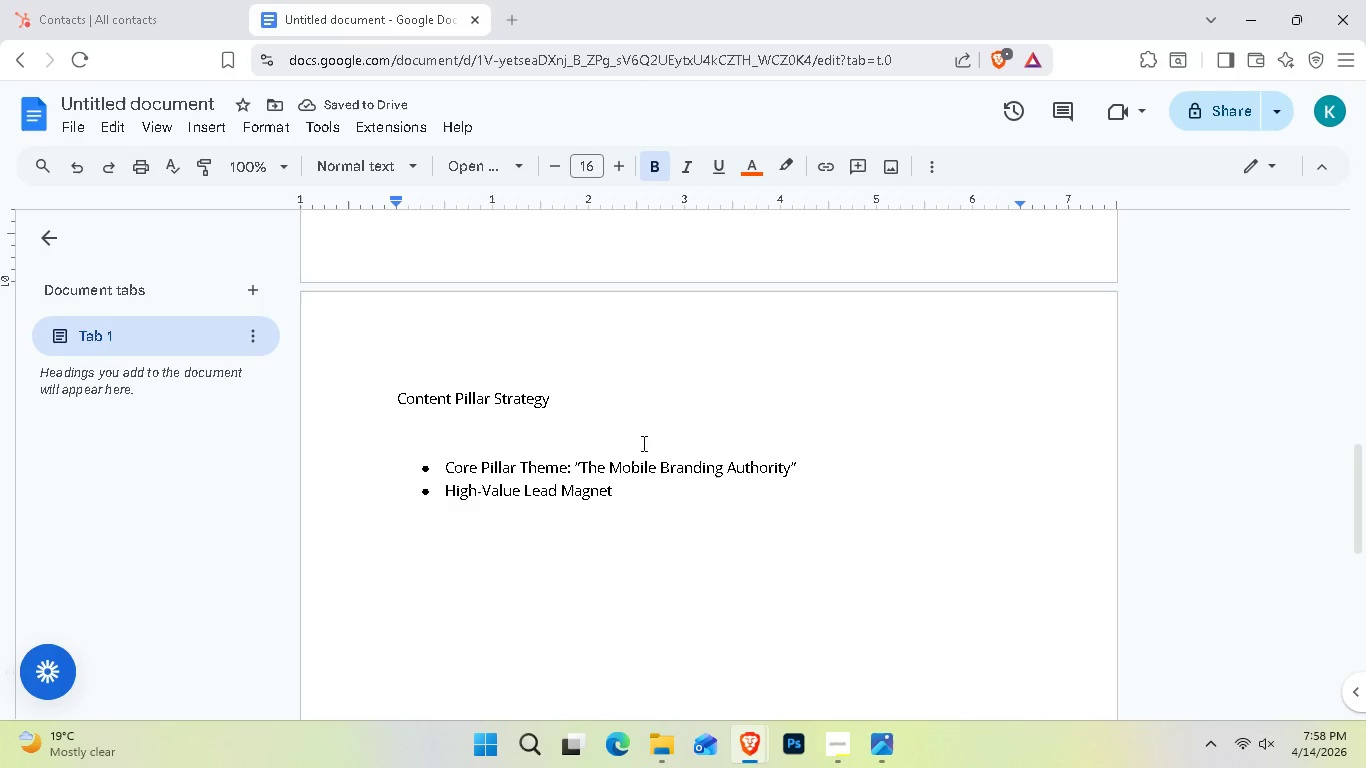 
scroll: coordinate [600, 491], scroll_direction: up, amount: 1.0
 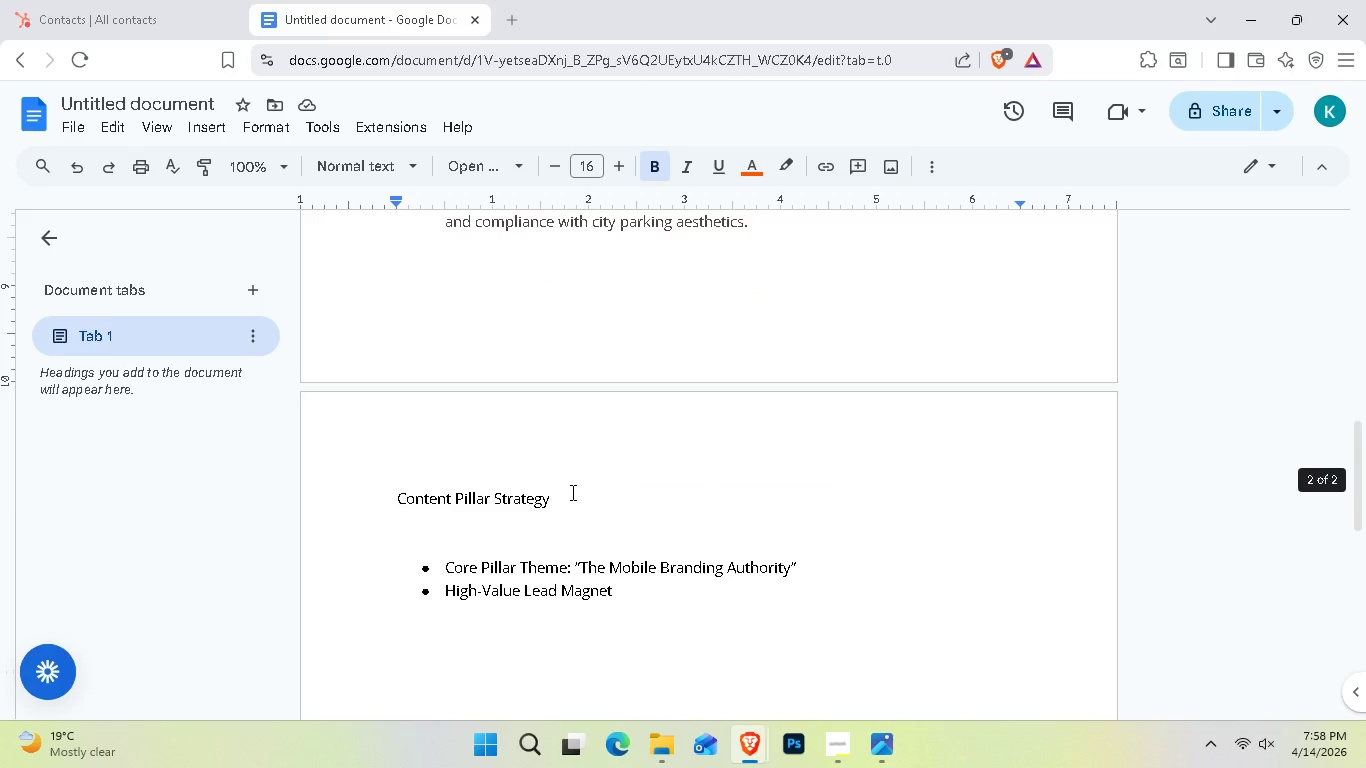 
left_click_drag(start_coordinate=[541, 507], to_coordinate=[440, 494])
 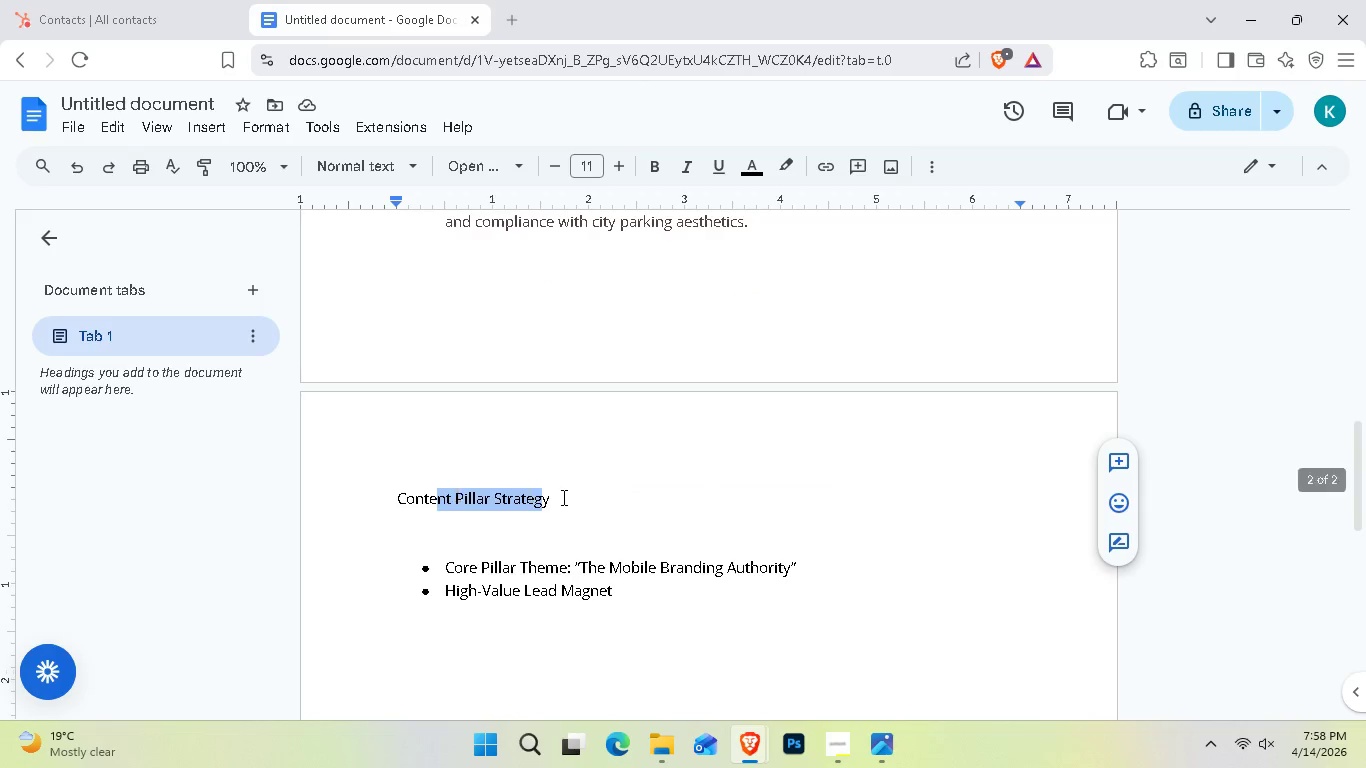 
left_click([563, 497])
 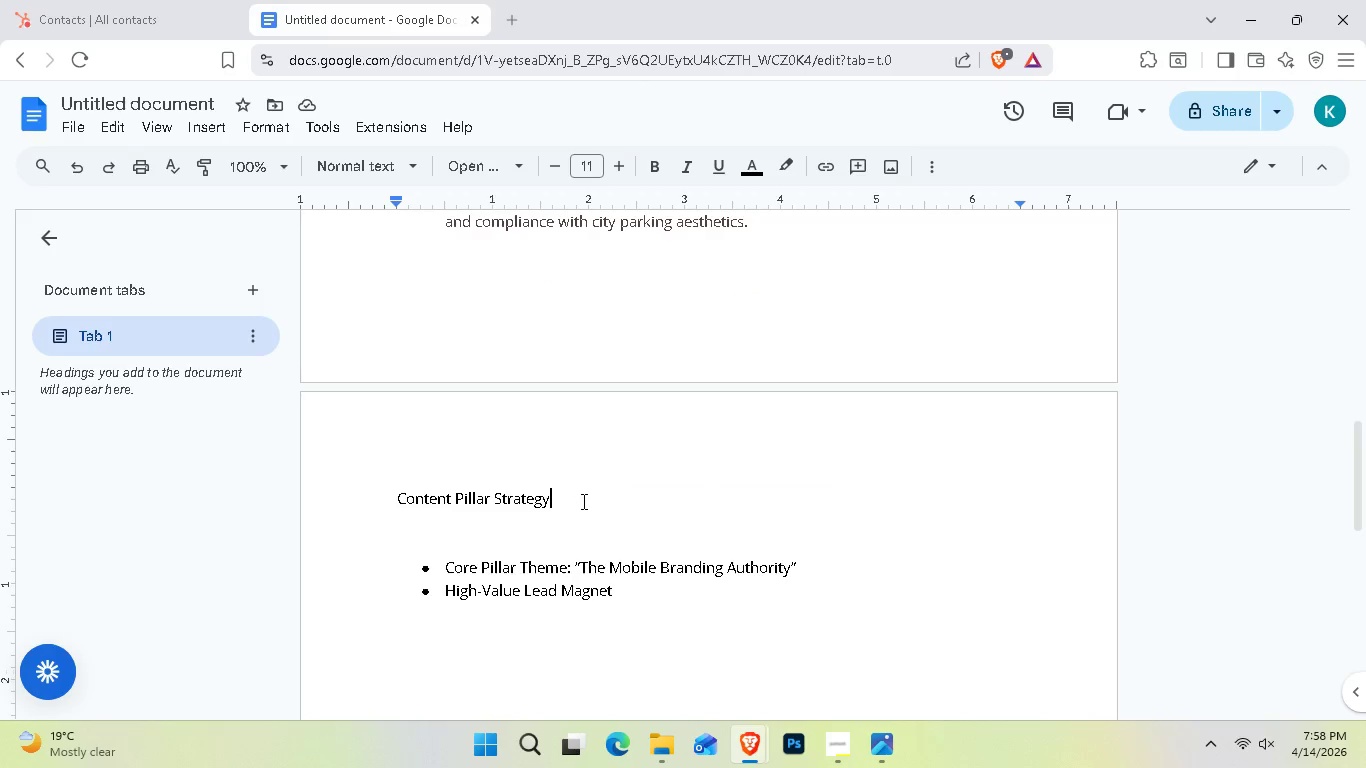 
left_click_drag(start_coordinate=[583, 499], to_coordinate=[341, 489])
 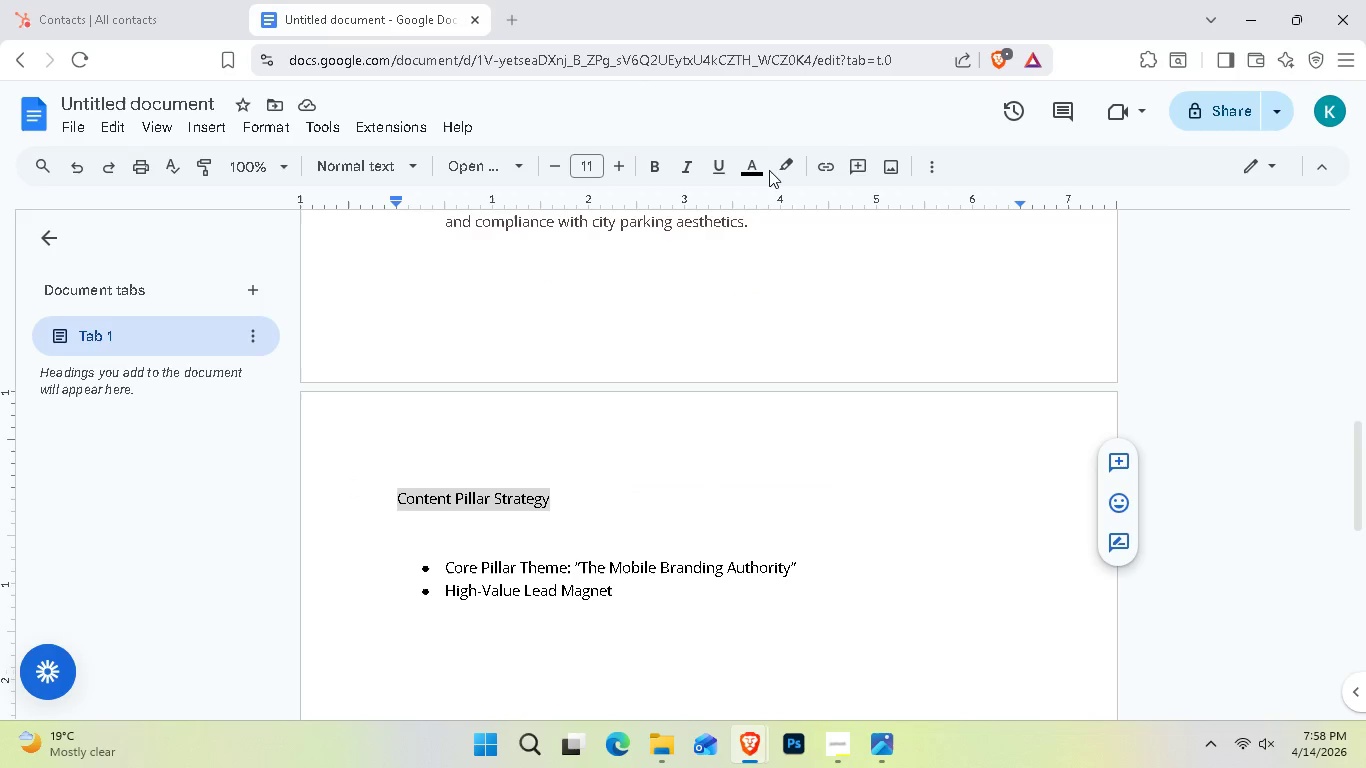 
double_click([752, 173])
 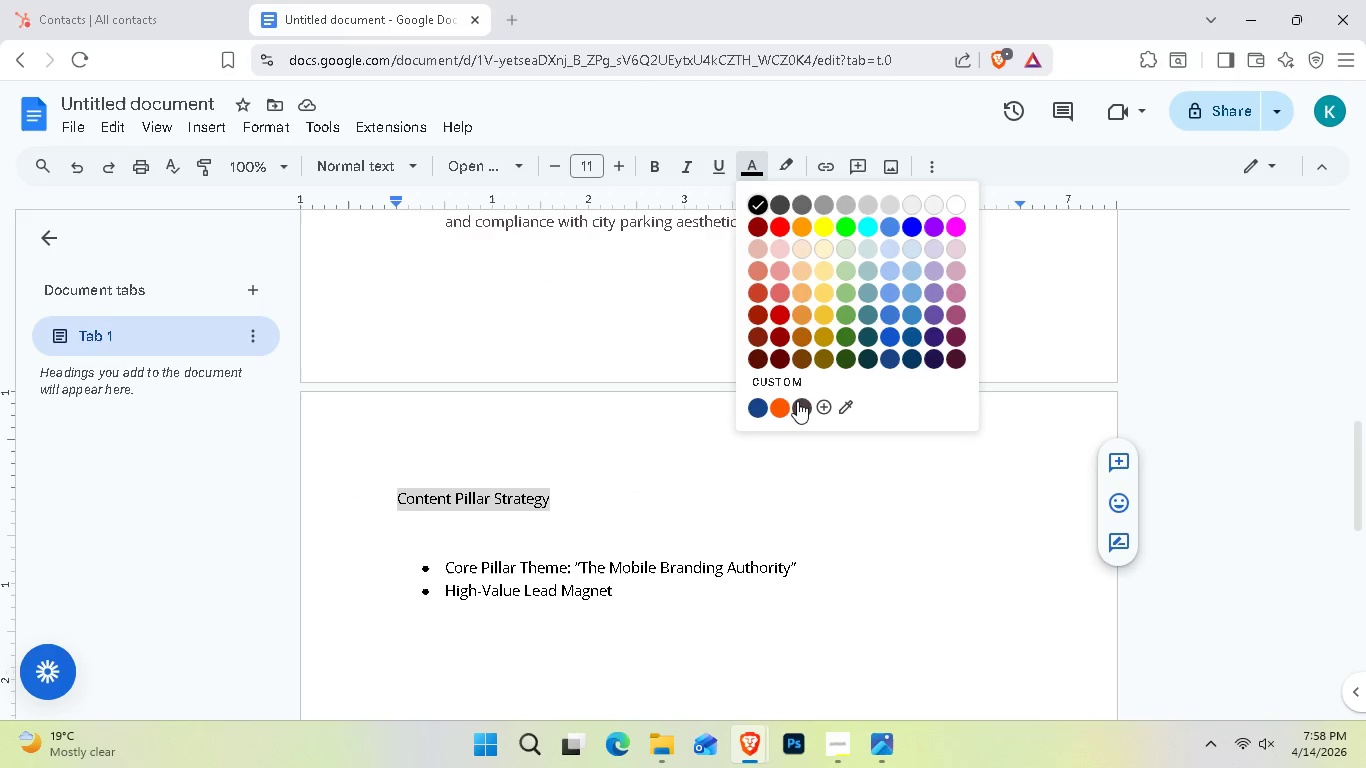 
left_click([798, 402])
 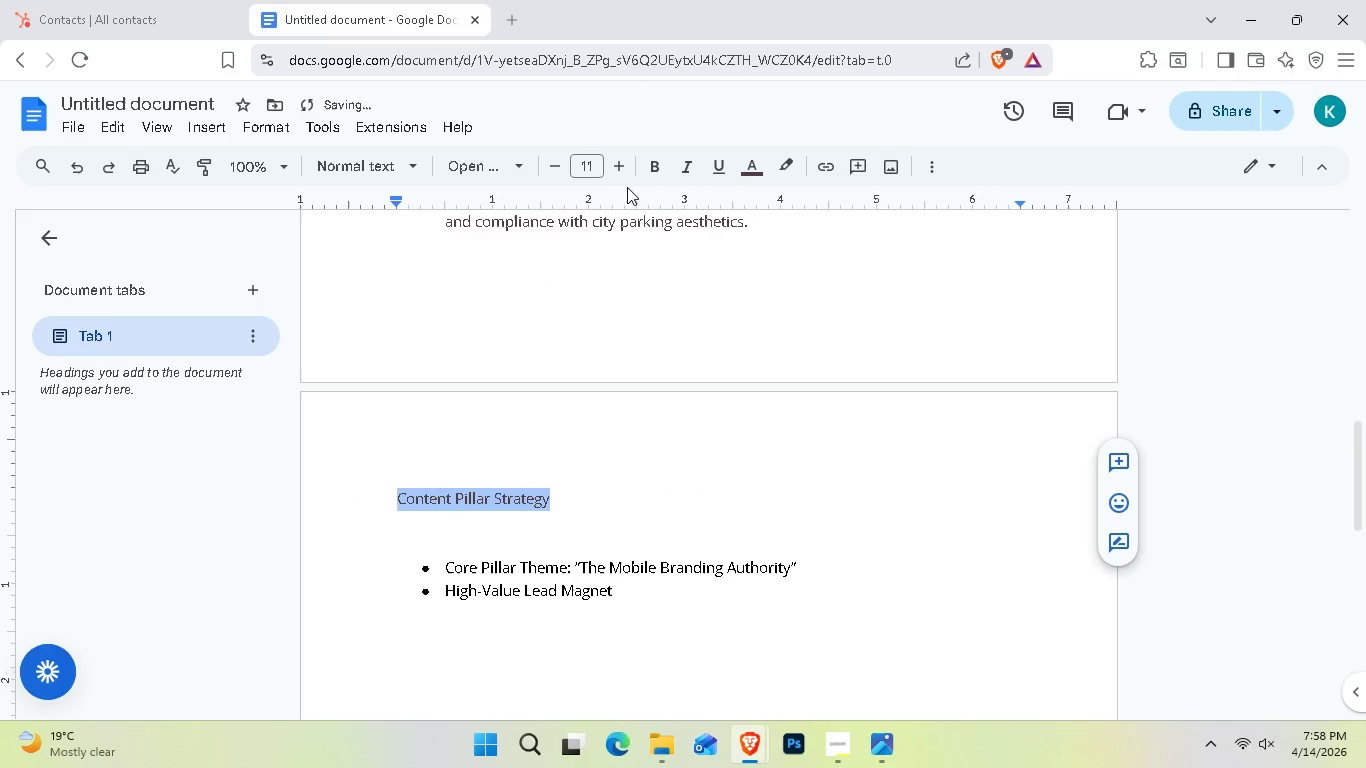 
left_click([657, 163])
 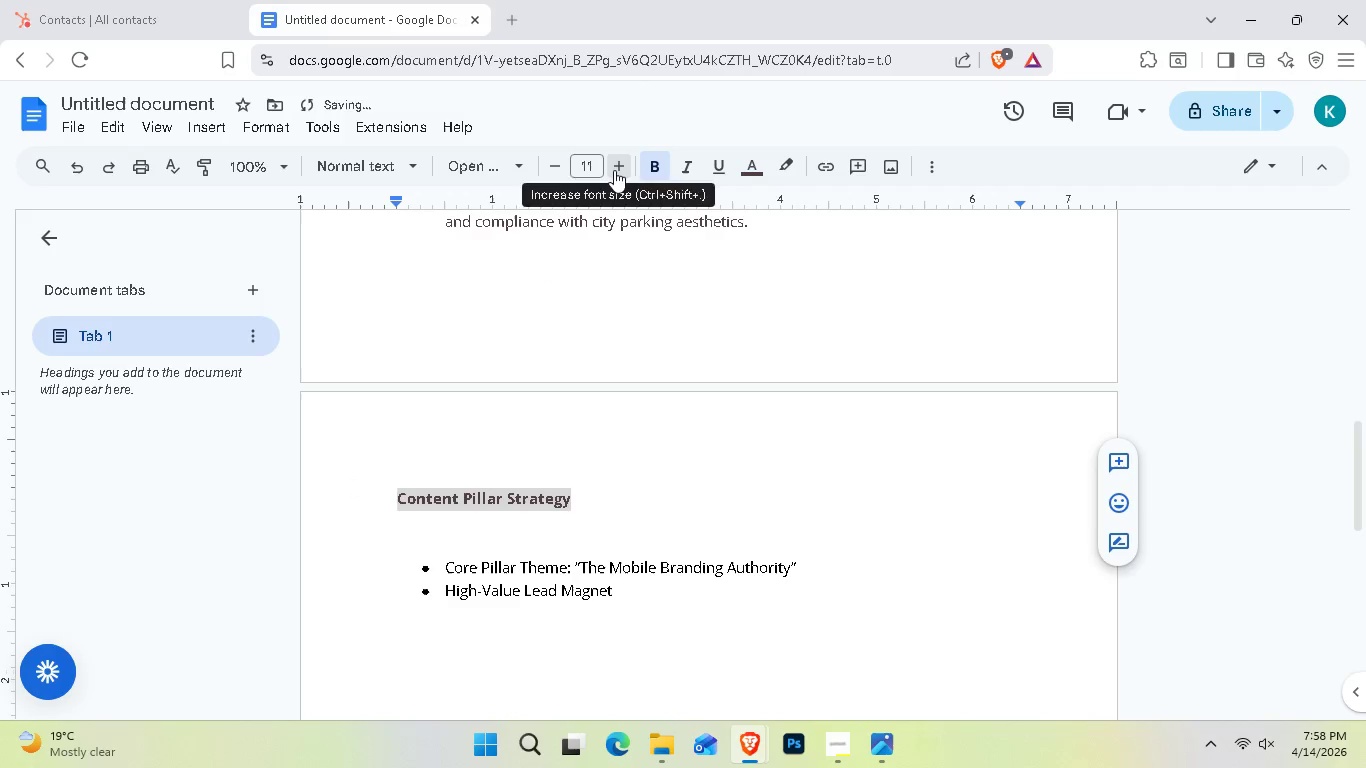 
double_click([614, 170])
 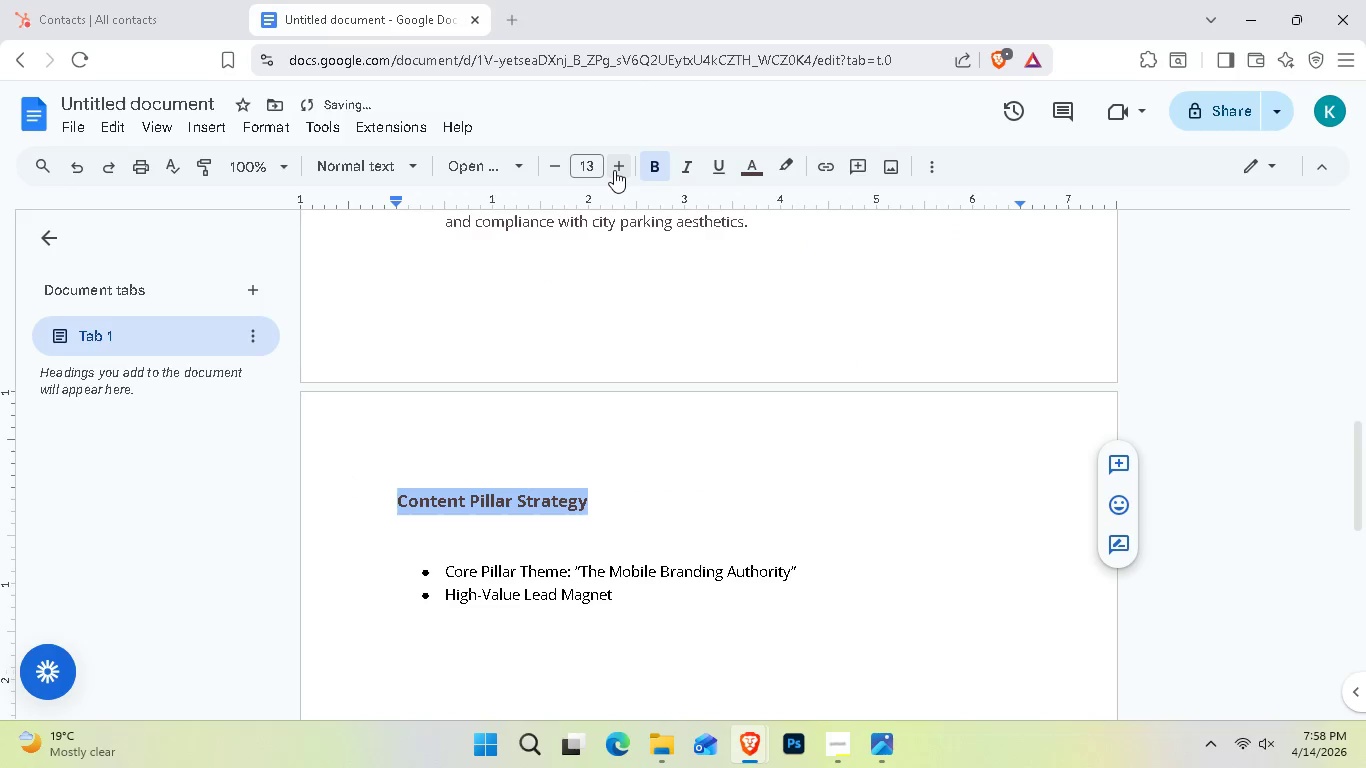 
triple_click([614, 170])
 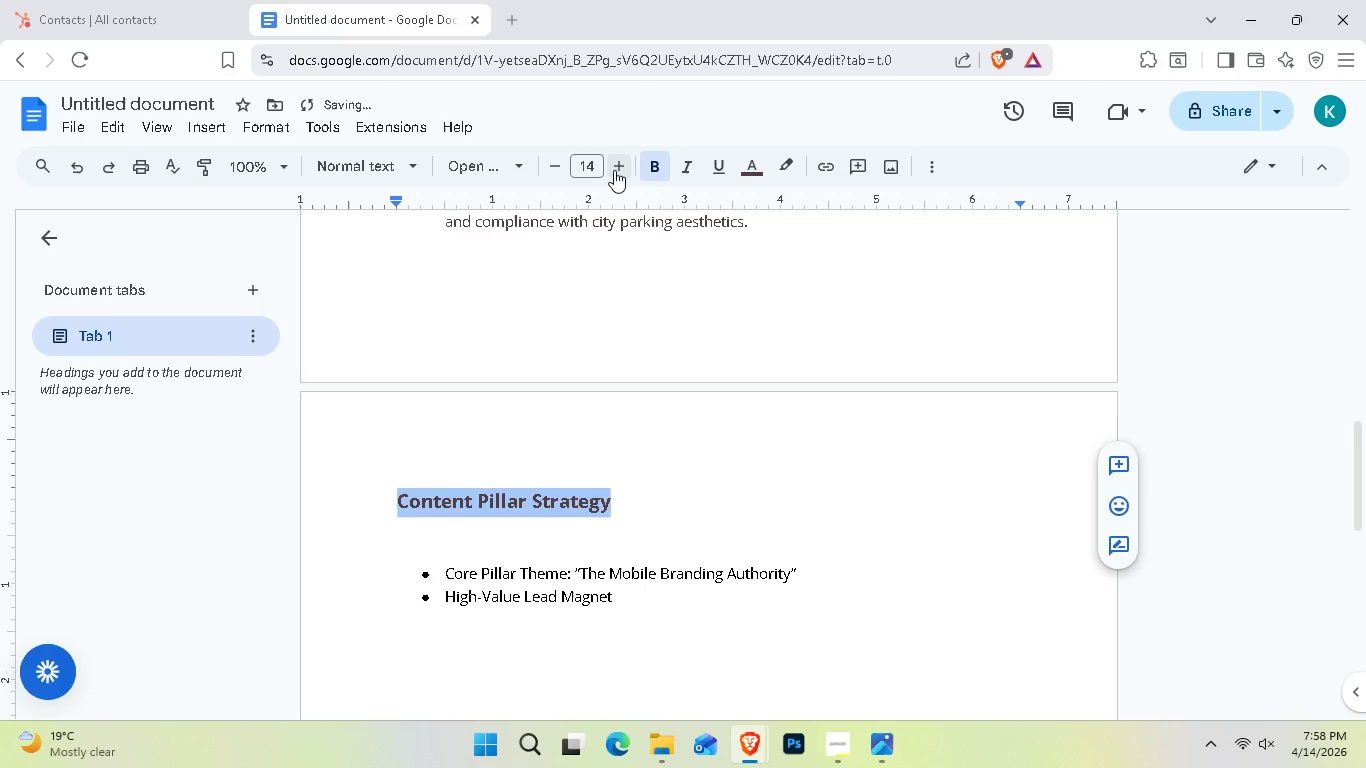 
left_click([614, 170])
 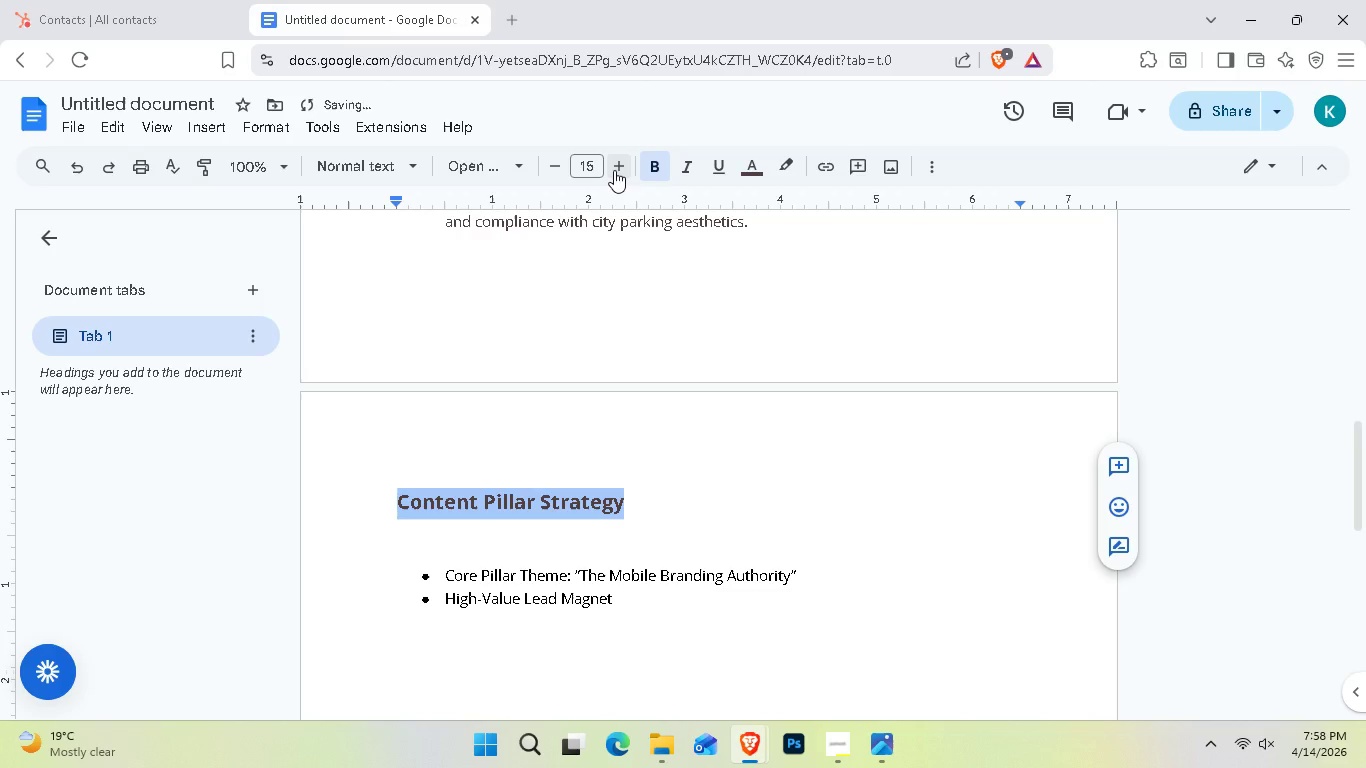 
left_click([614, 170])
 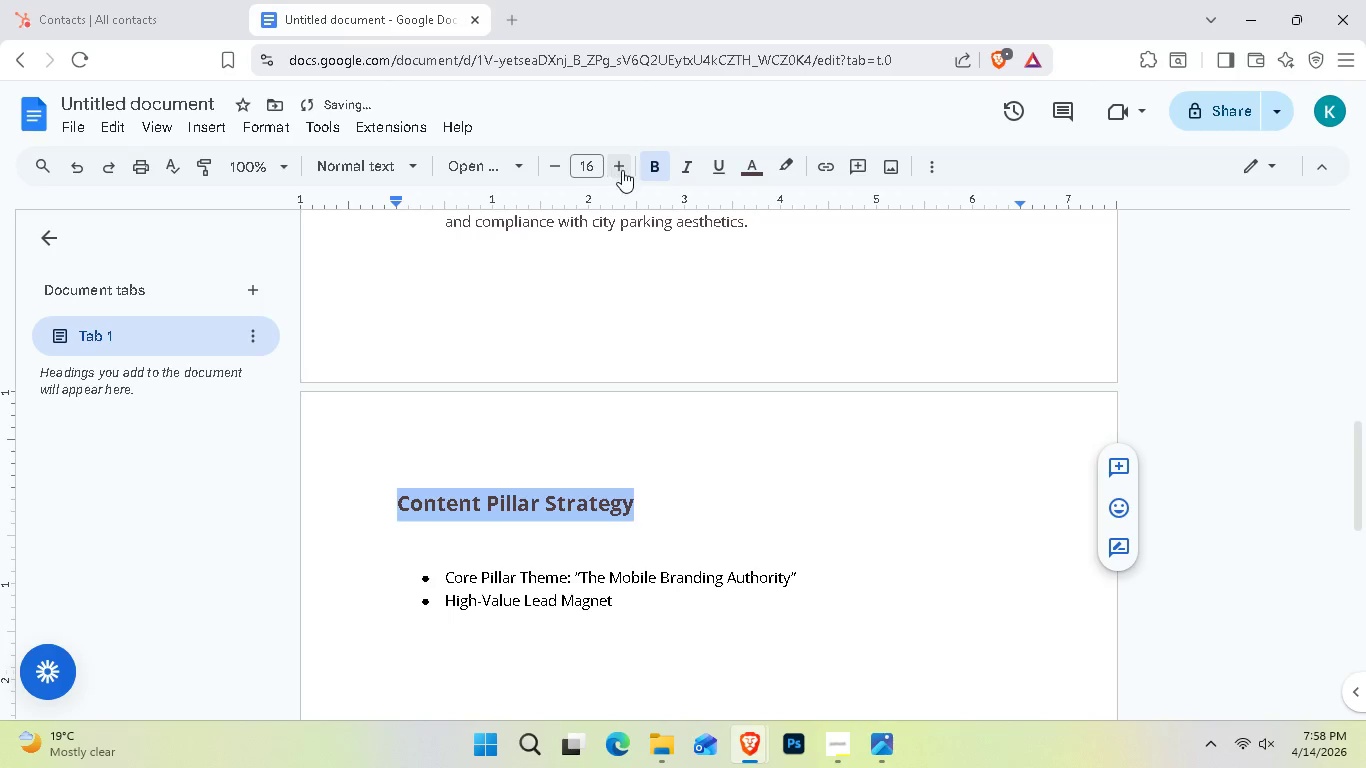 
left_click([619, 247])
 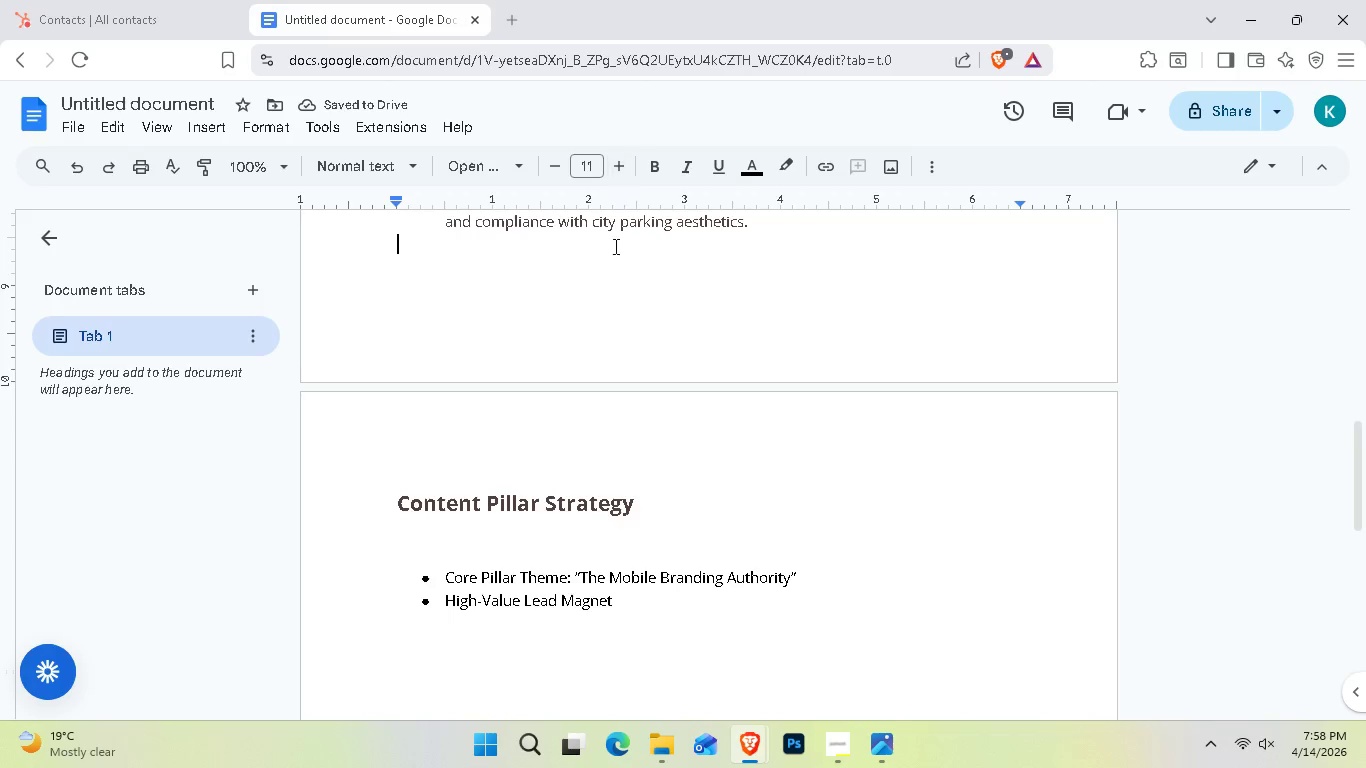 
left_click([665, 508])
 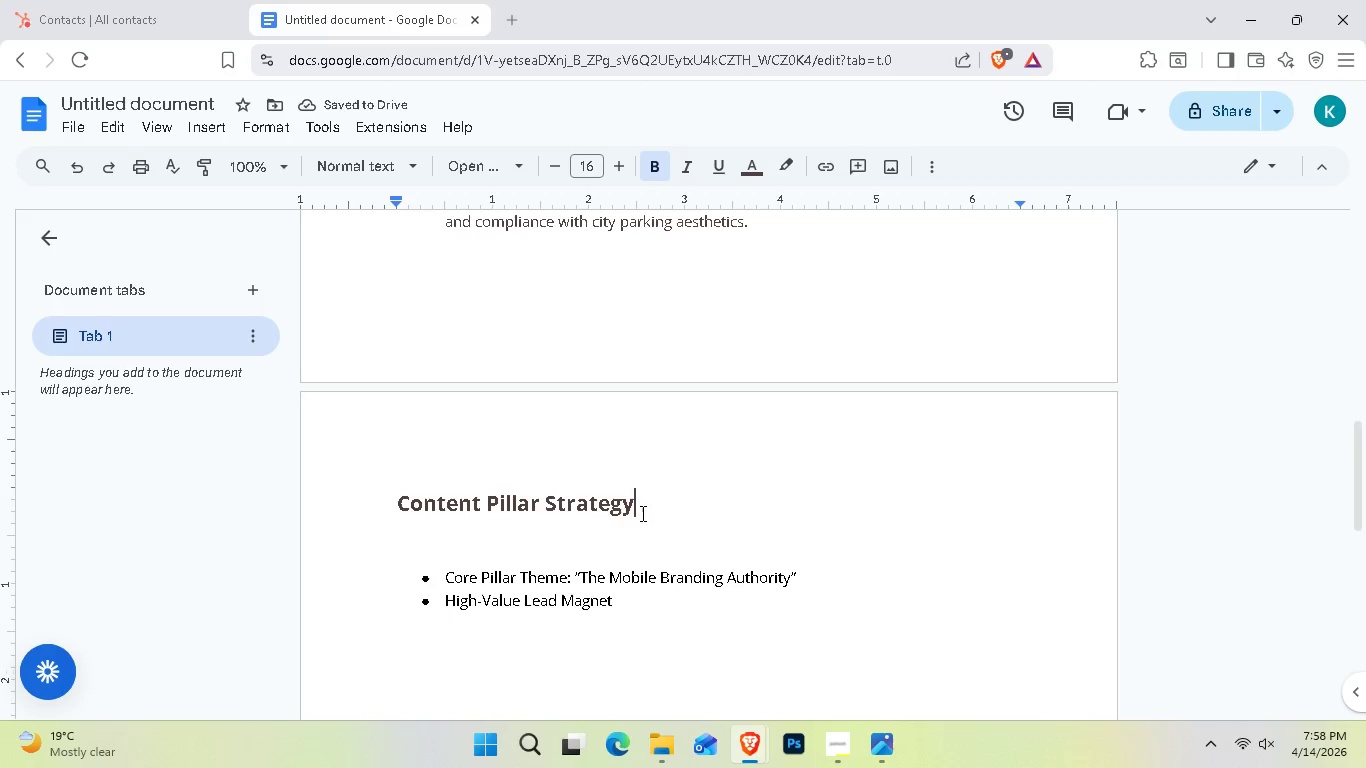 
left_click_drag(start_coordinate=[640, 513], to_coordinate=[359, 493])
 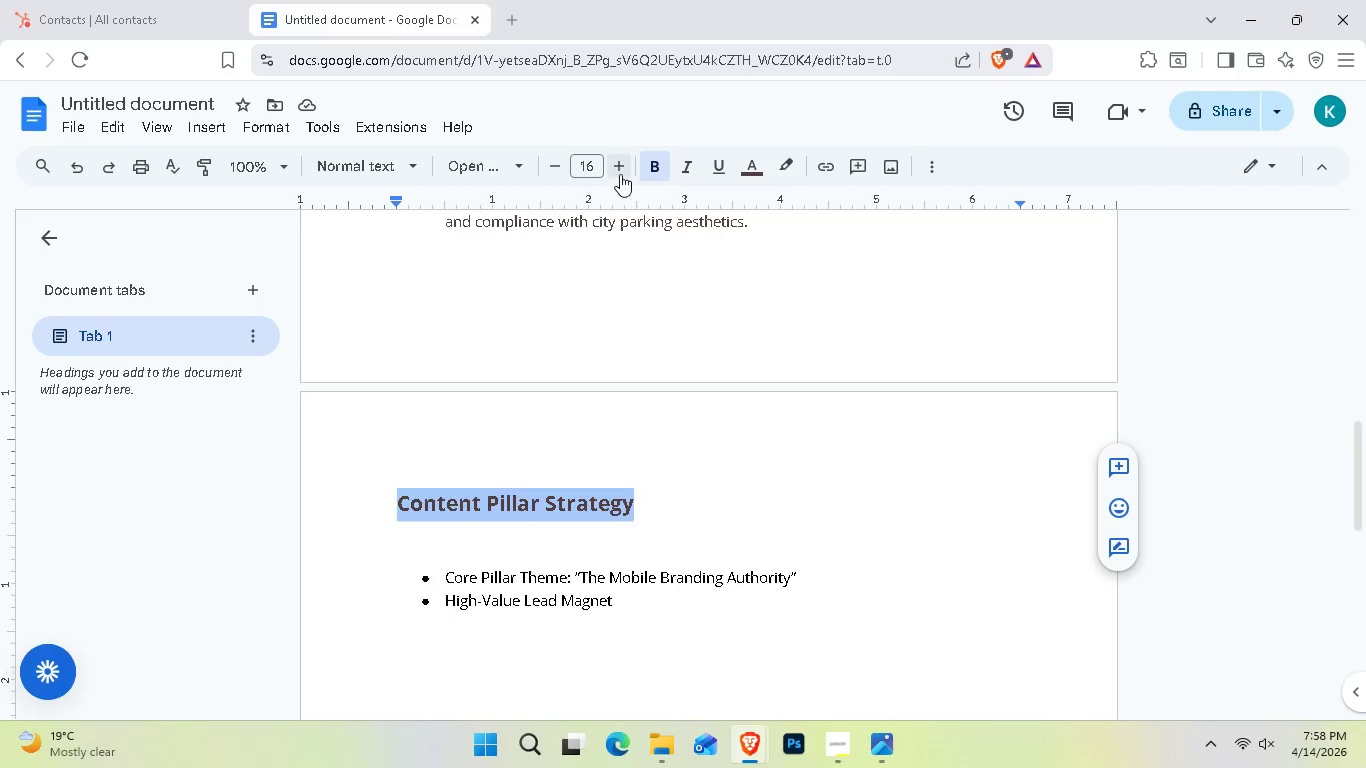 
left_click([620, 174])
 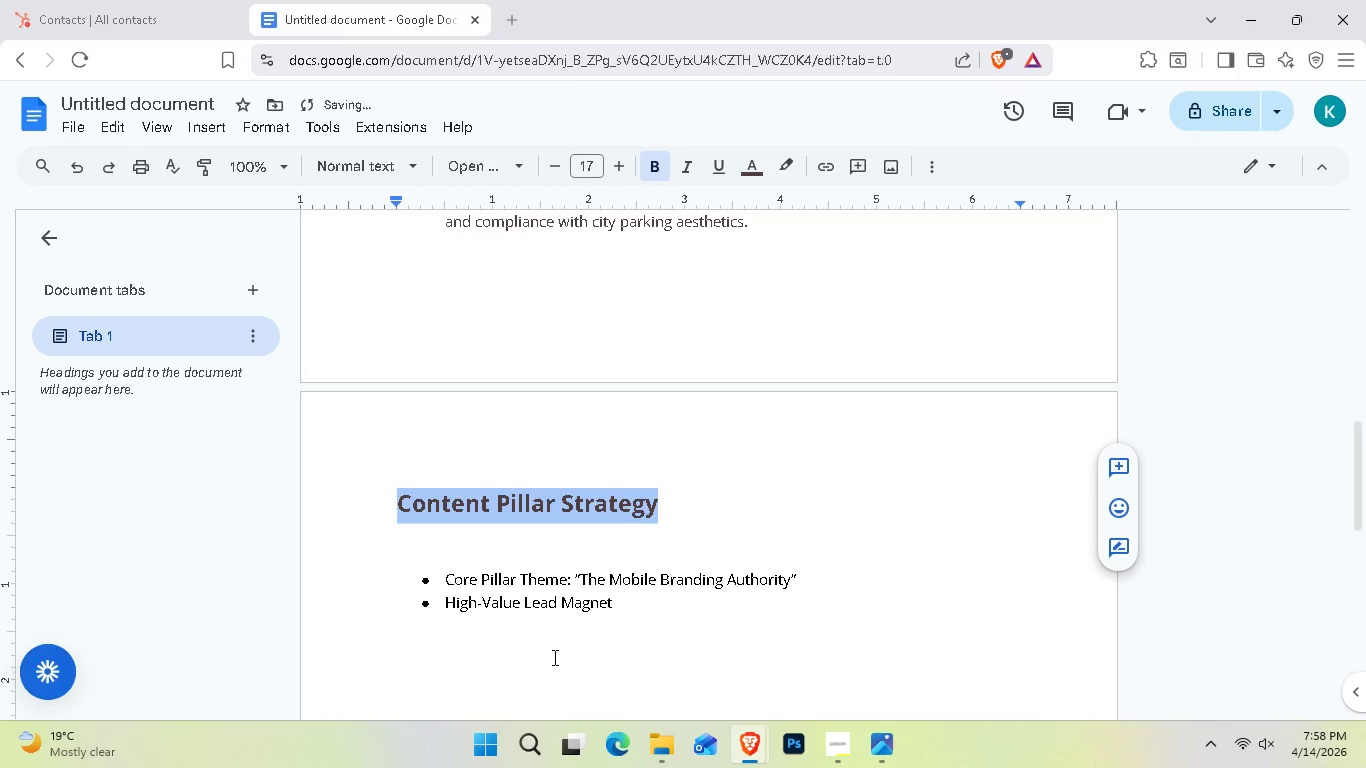 
left_click([566, 688])
 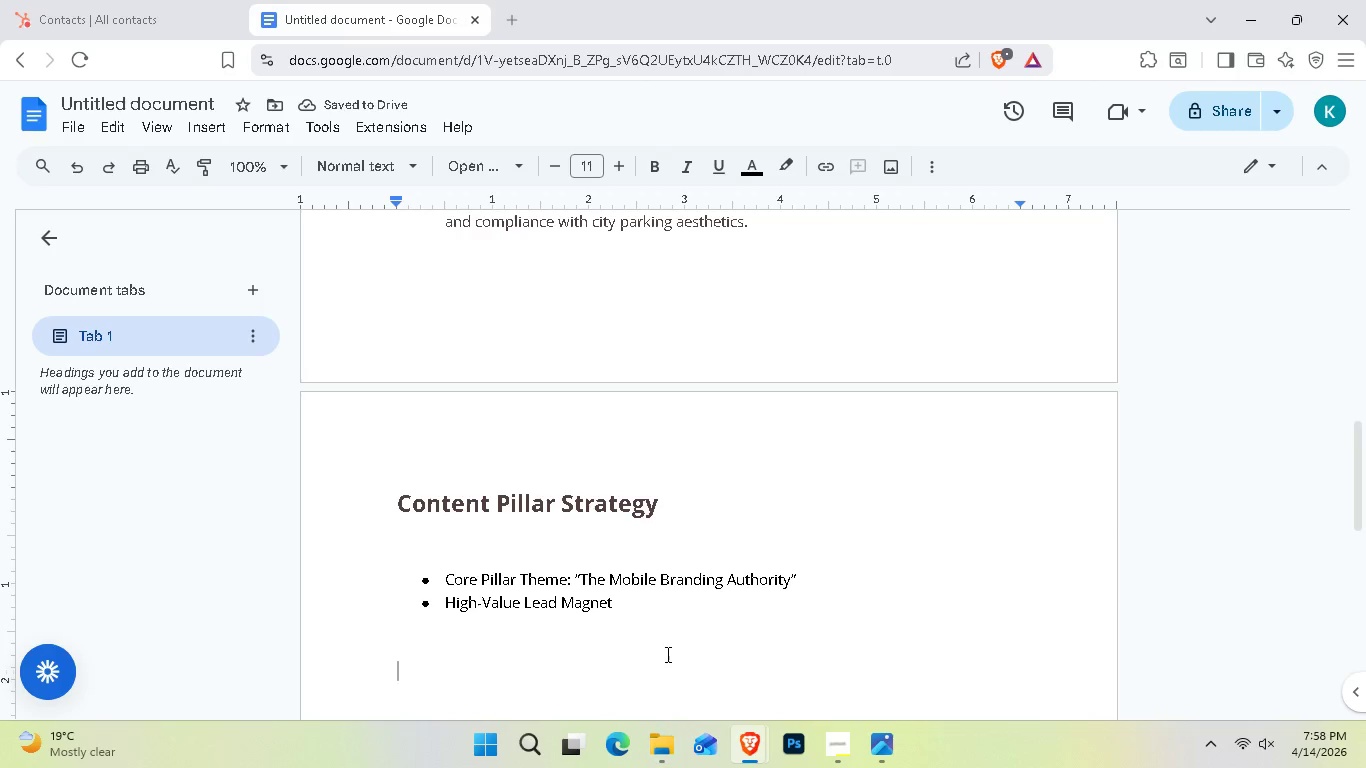 
left_click_drag(start_coordinate=[668, 653], to_coordinate=[403, 579])
 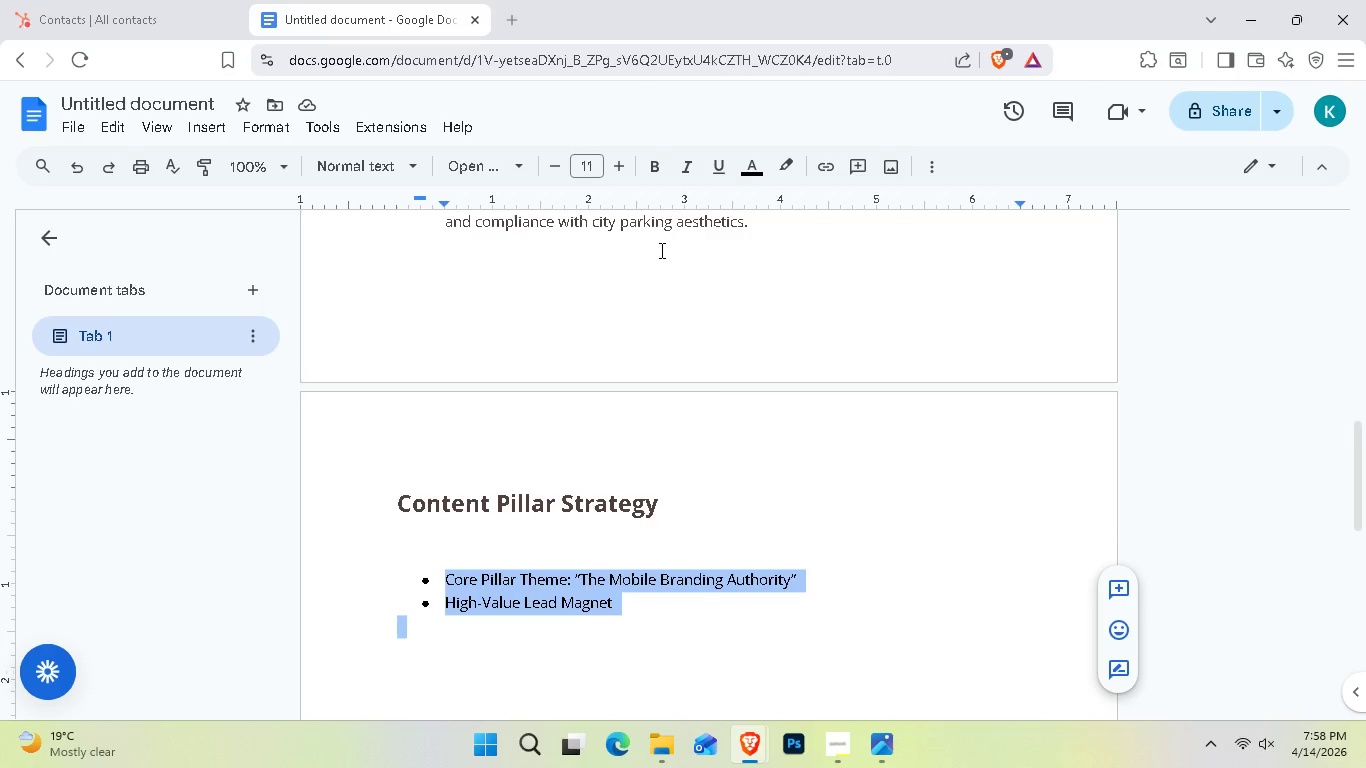 
left_click([658, 160])
 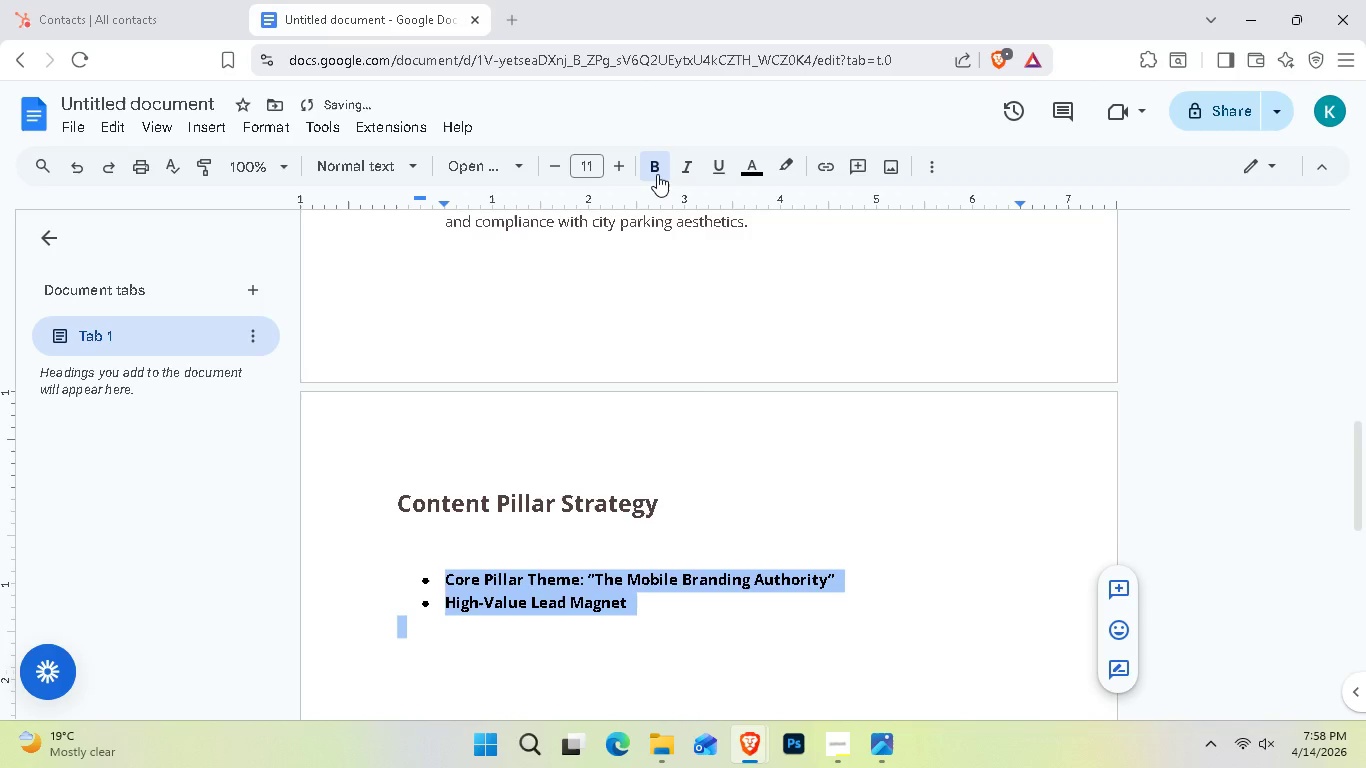 
left_click([657, 174])
 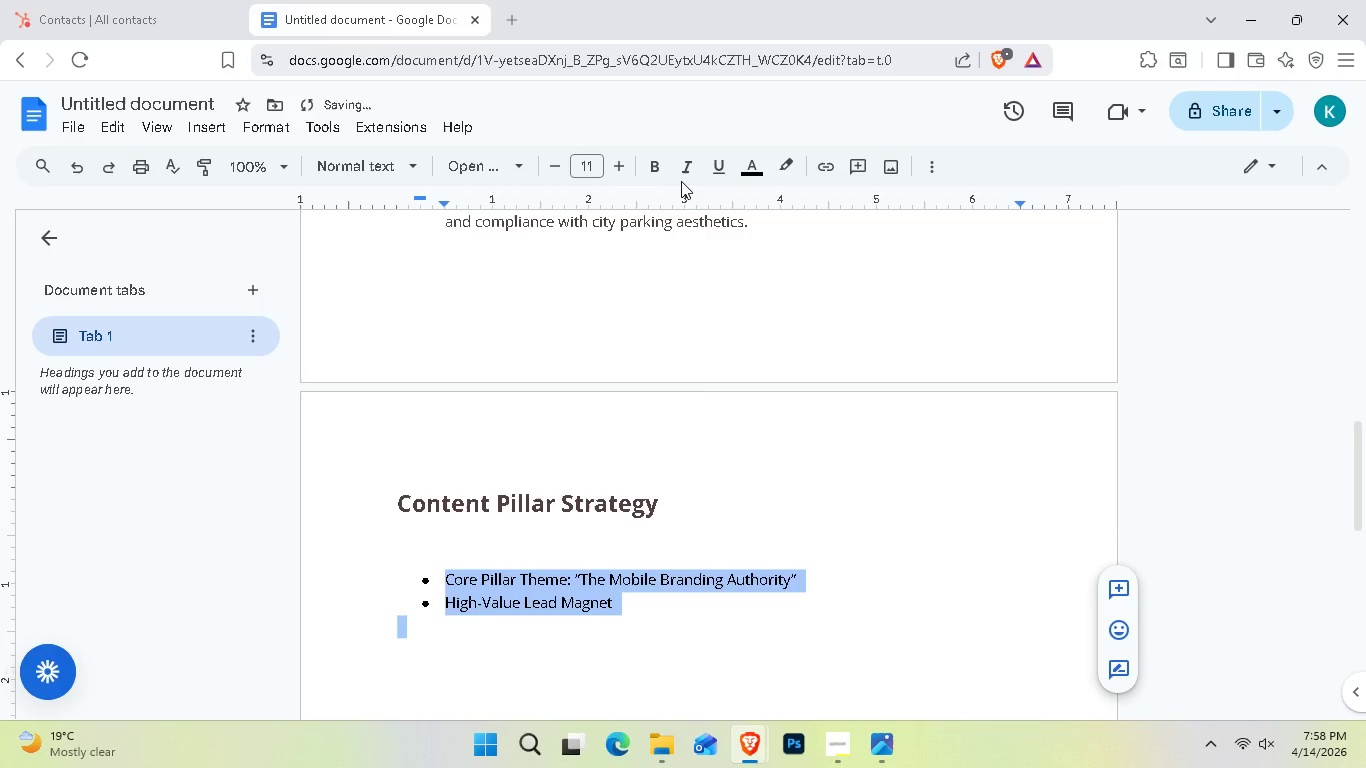 
left_click([609, 166])
 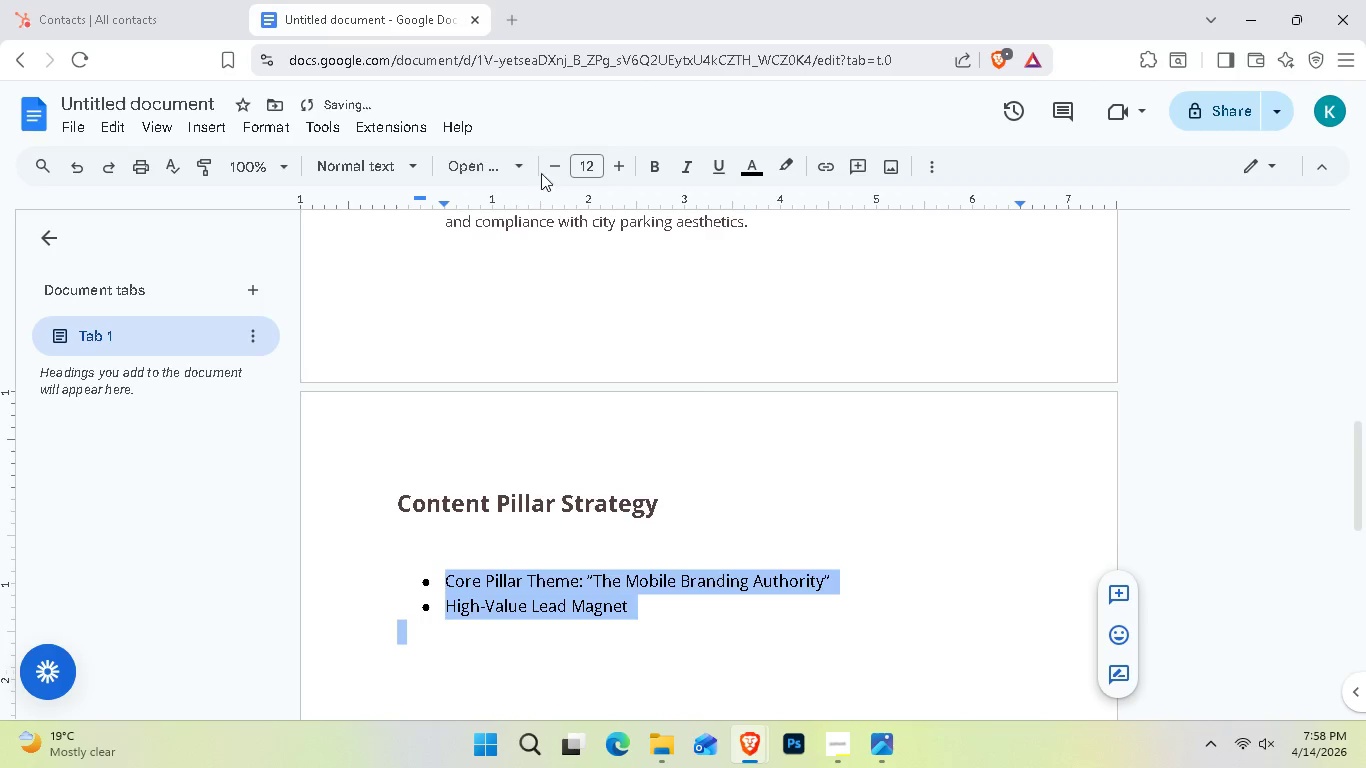 
left_click([547, 171])
 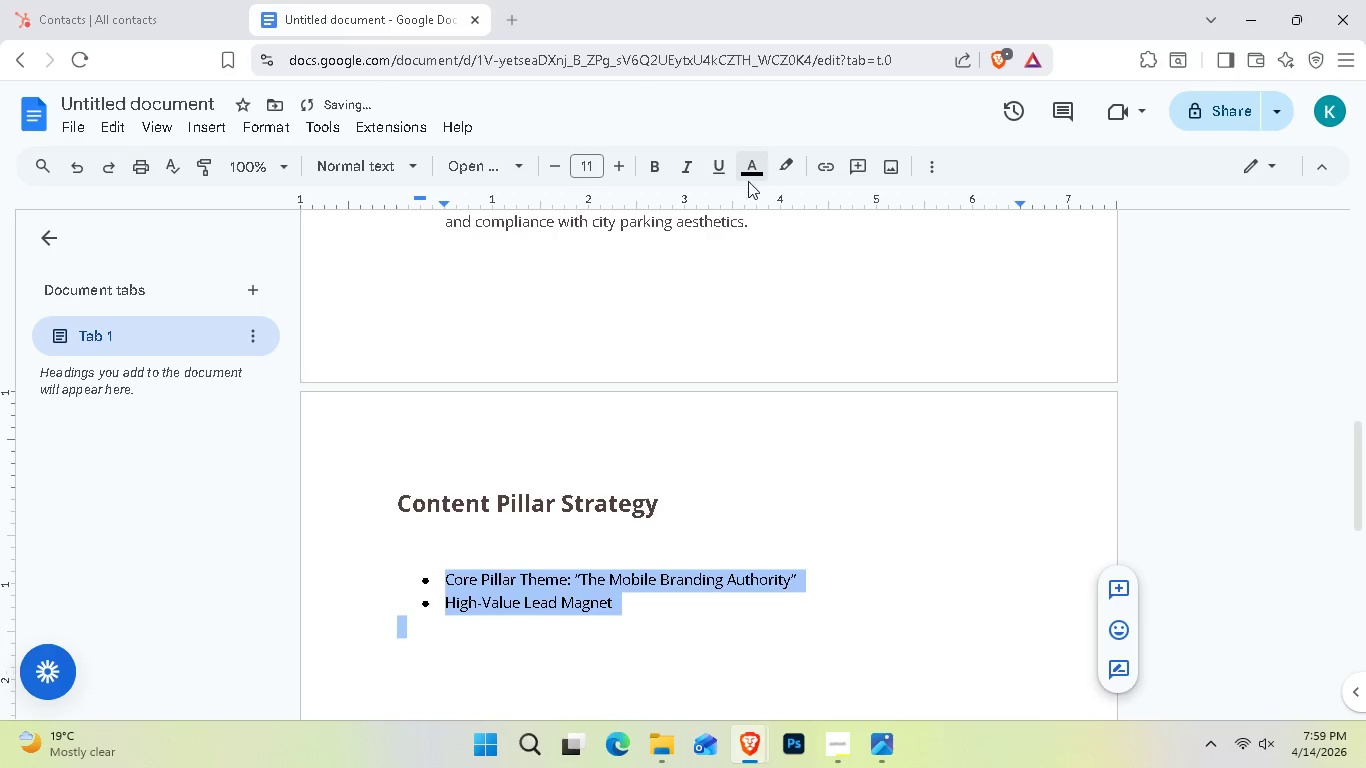 
left_click([752, 169])
 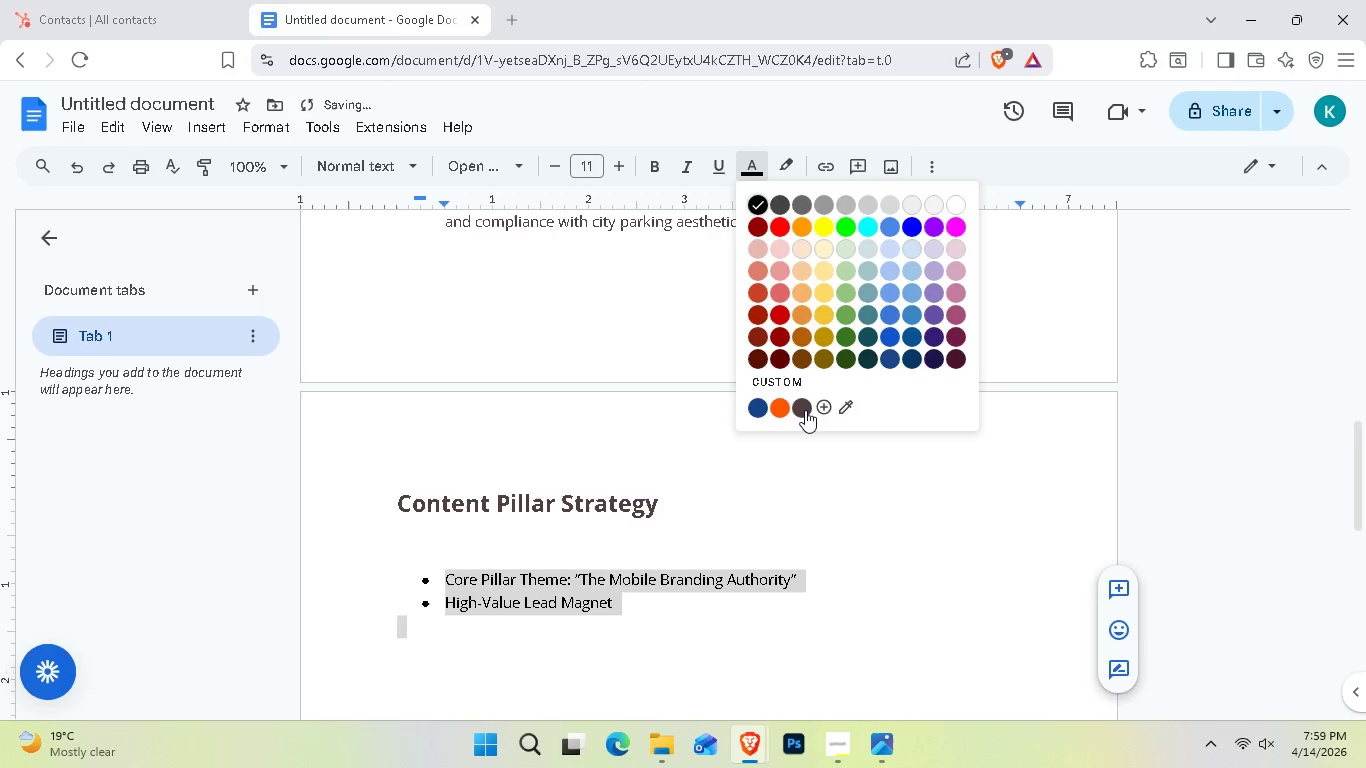 
left_click([806, 404])
 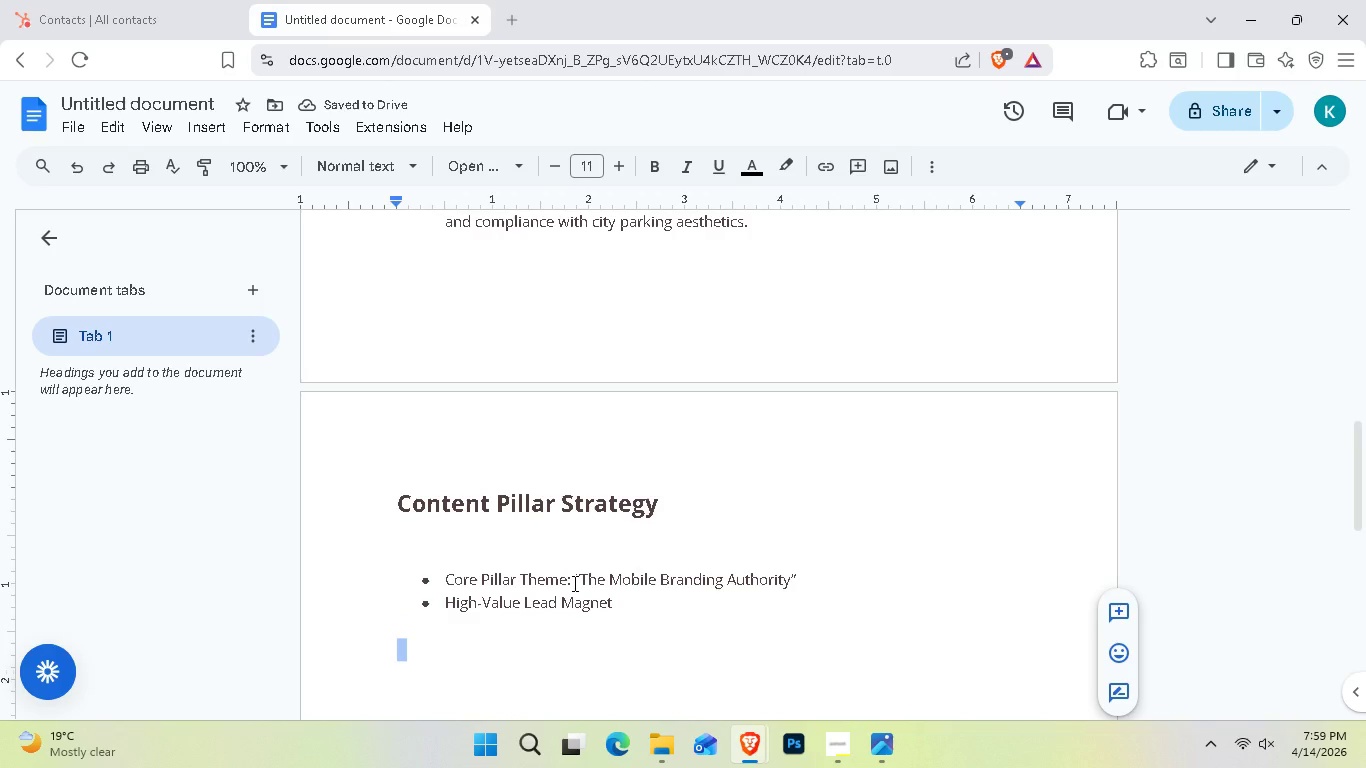 
left_click([661, 618])
 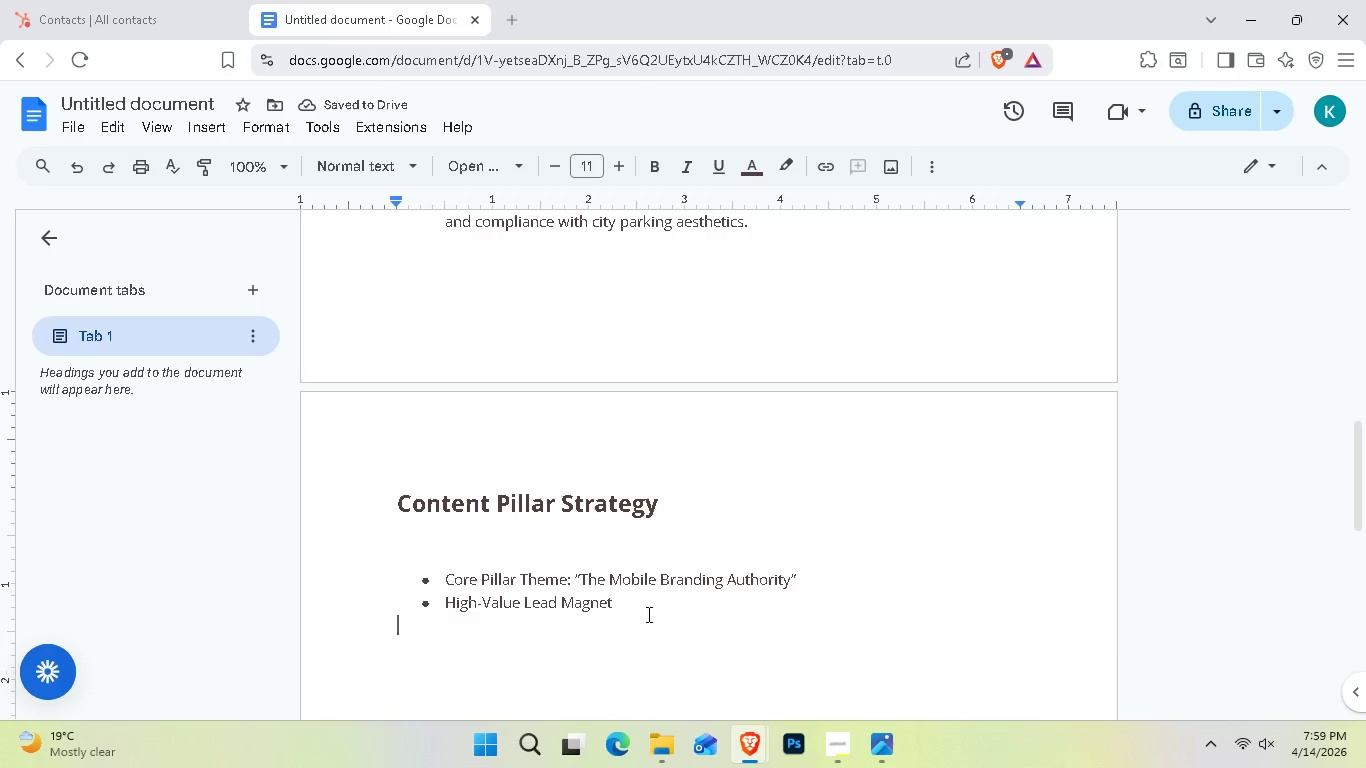 
left_click([619, 604])
 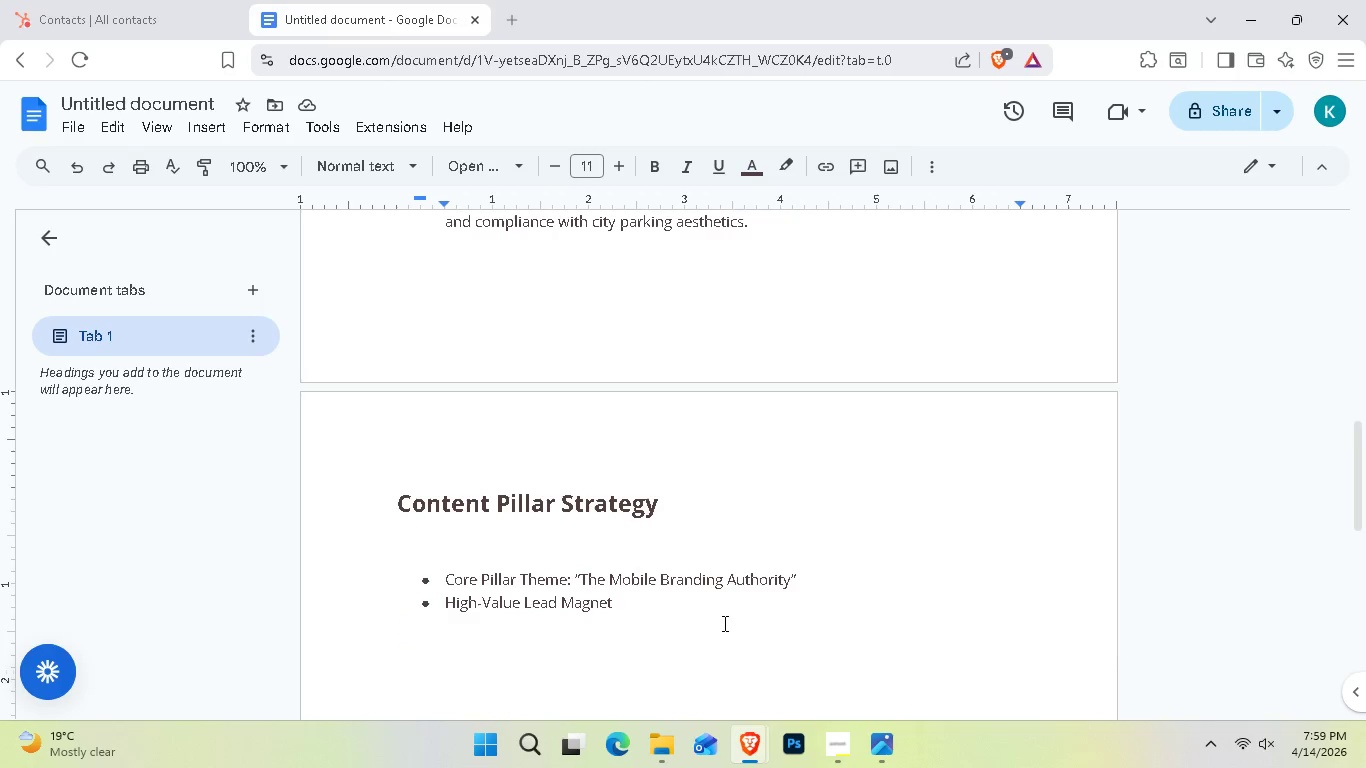 
key(Shift+Semicolon)
 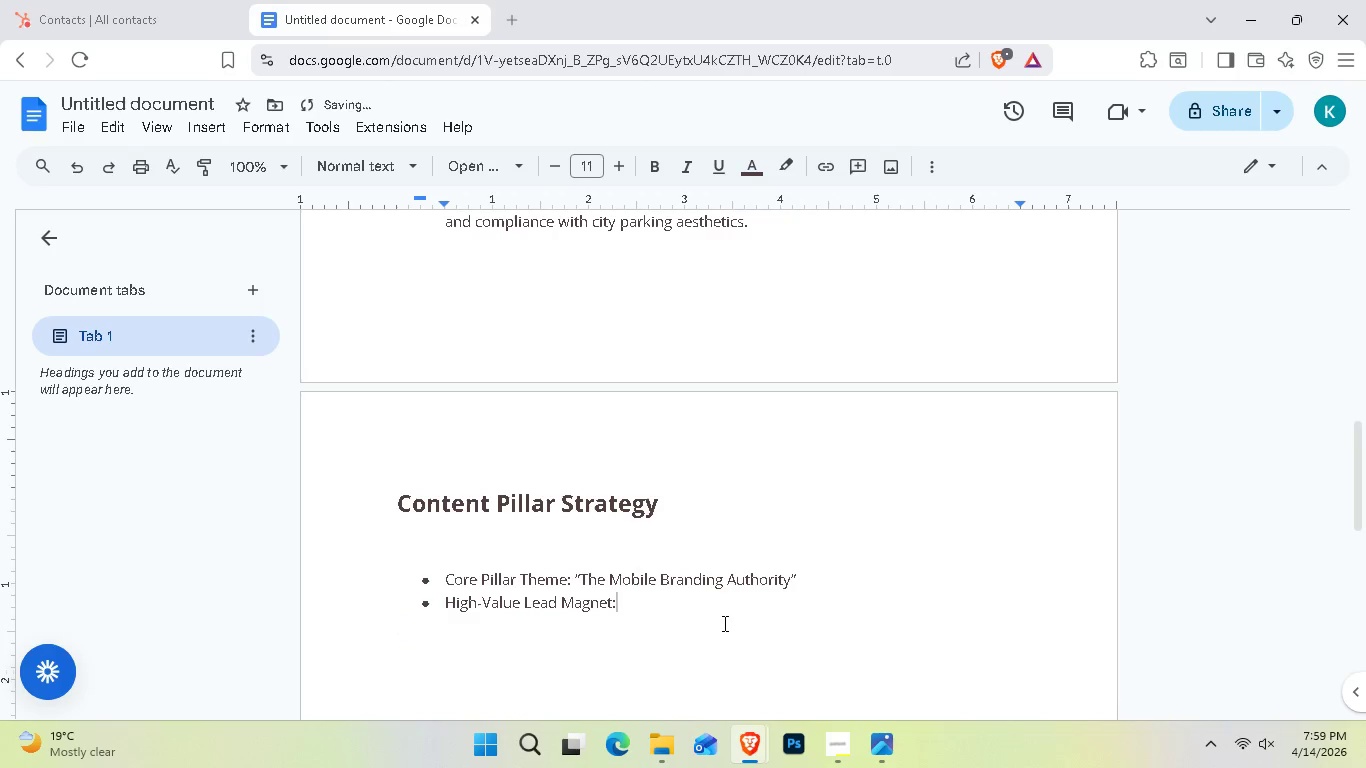 
key(Space)
 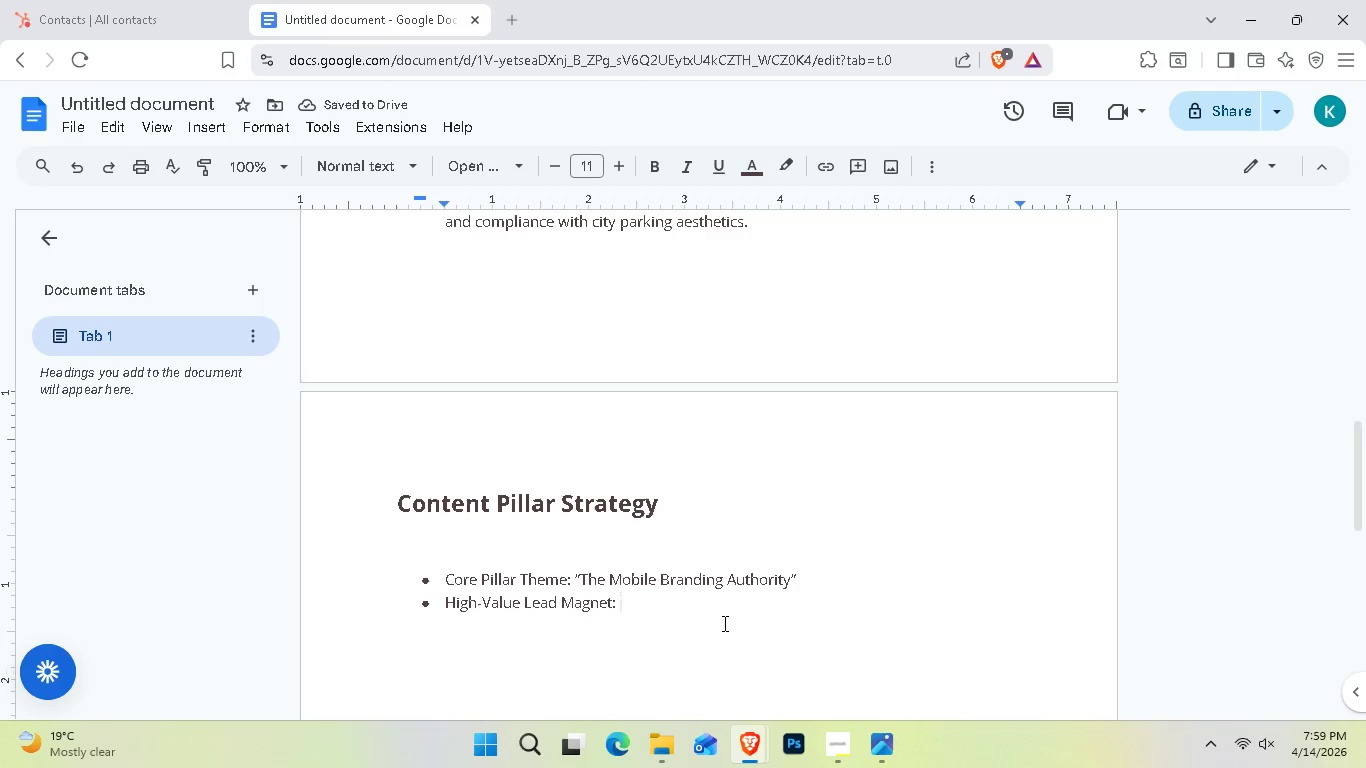 
type(The Ultimate Mobile Retail Starter Kit: Material Guide(3M vs. Avery) & Fleet ROI Calculator.)
 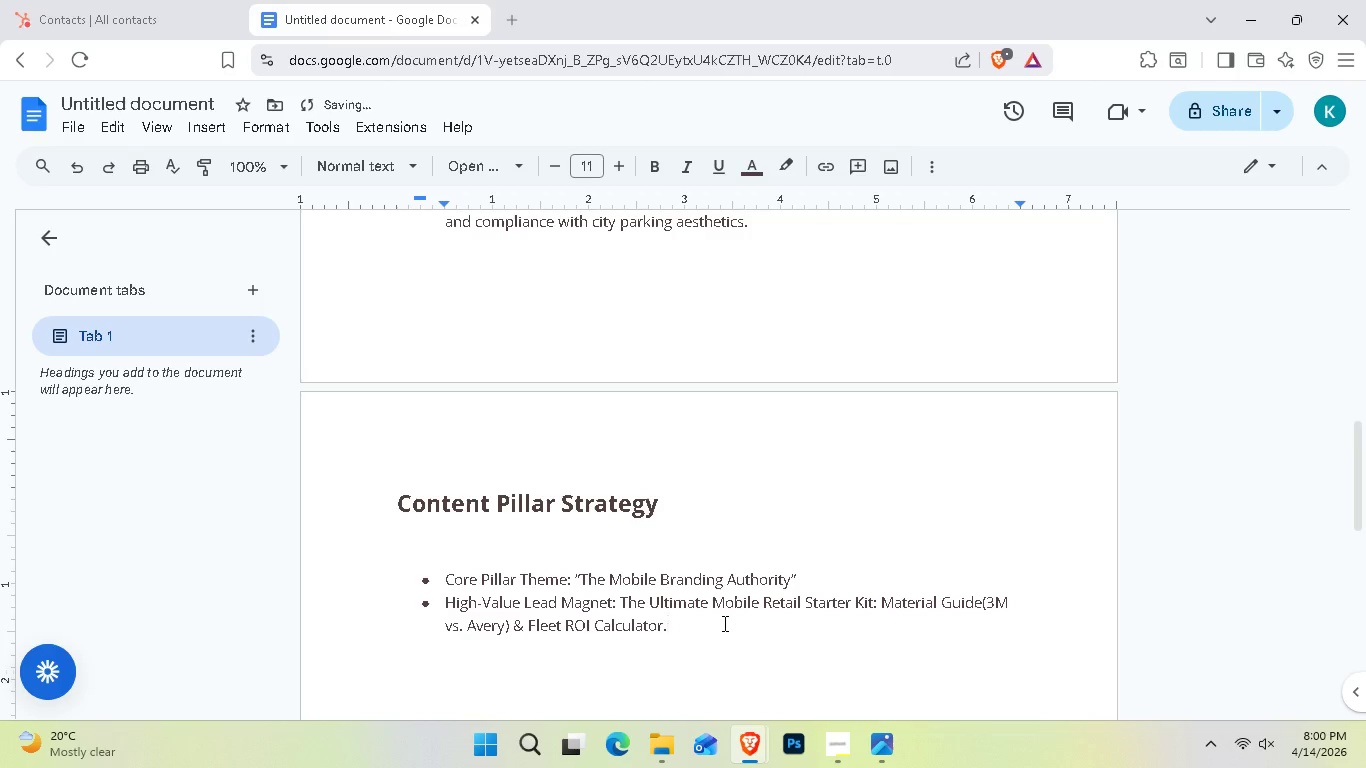 
left_click_drag(start_coordinate=[619, 604], to_coordinate=[445, 603])
 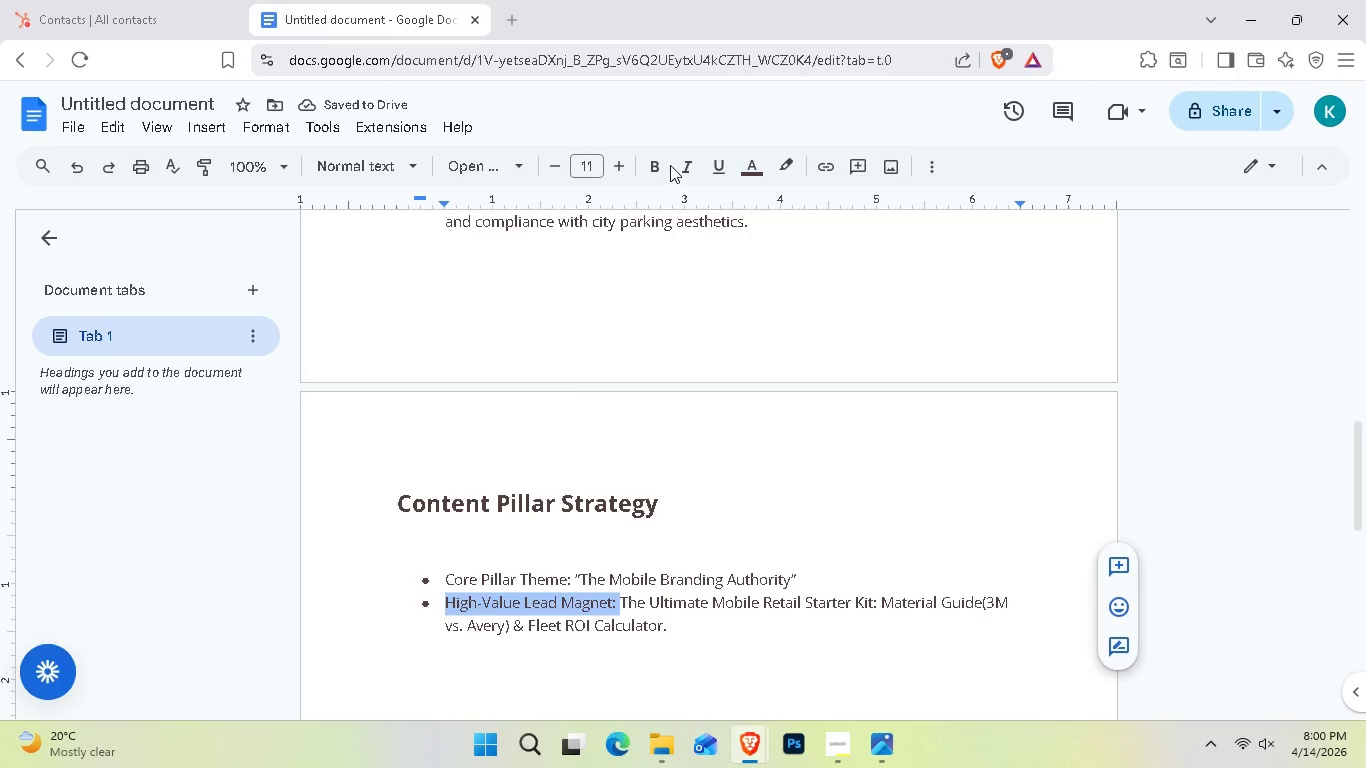 
left_click([654, 160])
 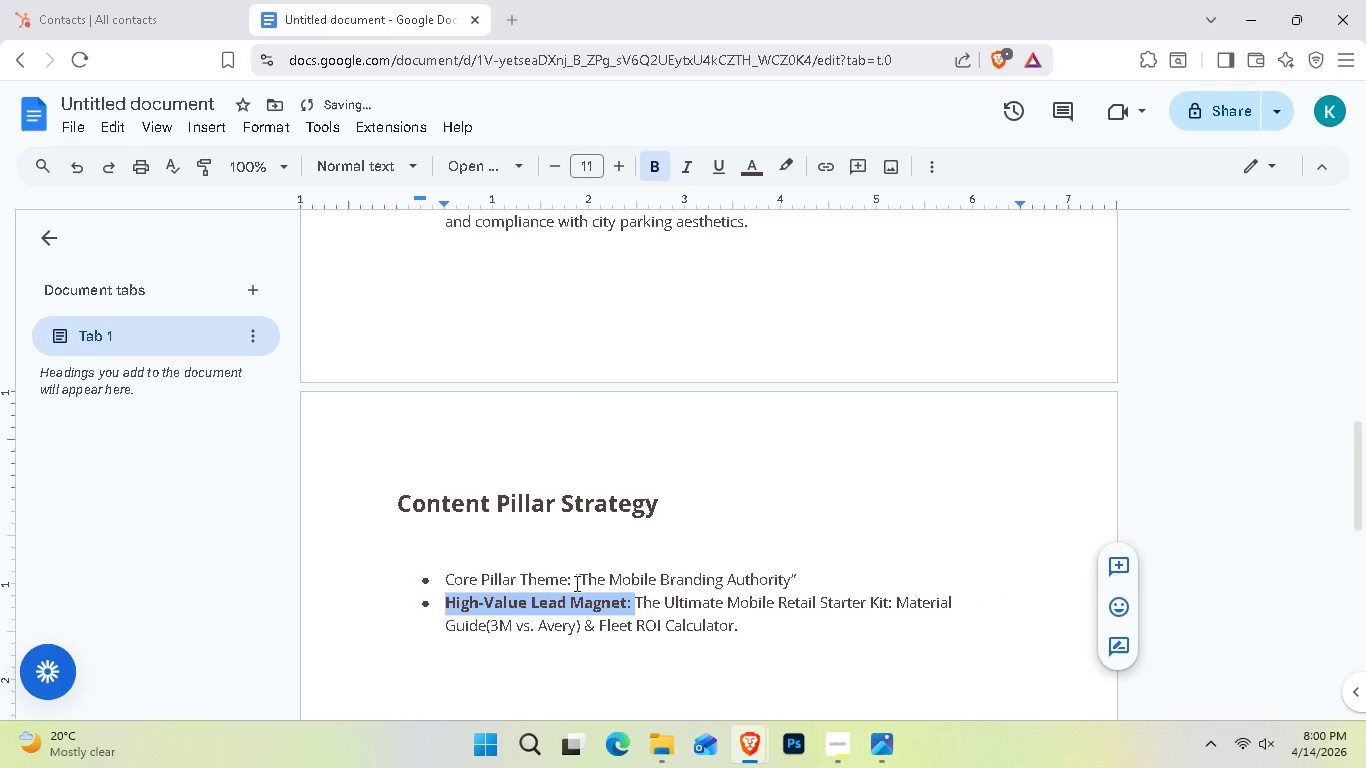 
left_click_drag(start_coordinate=[574, 582], to_coordinate=[430, 578])
 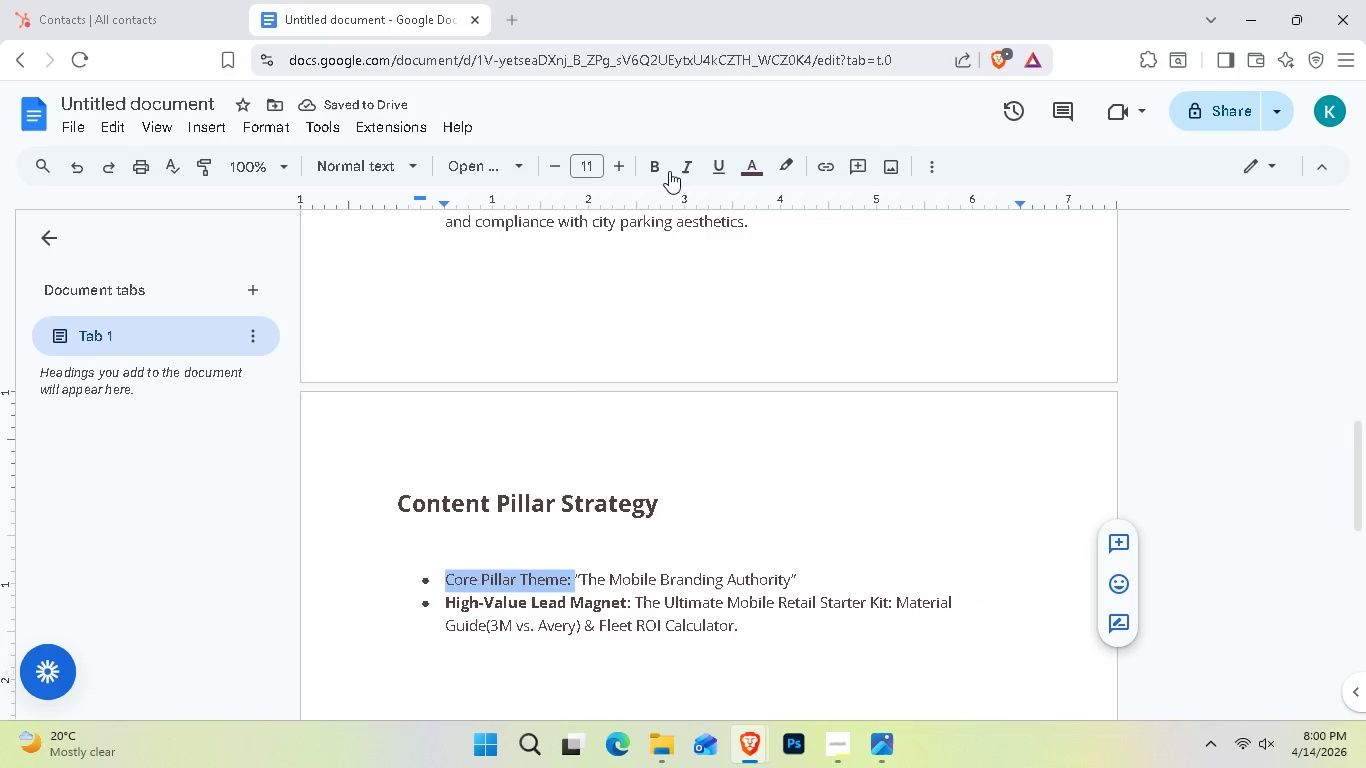 
left_click([666, 168])
 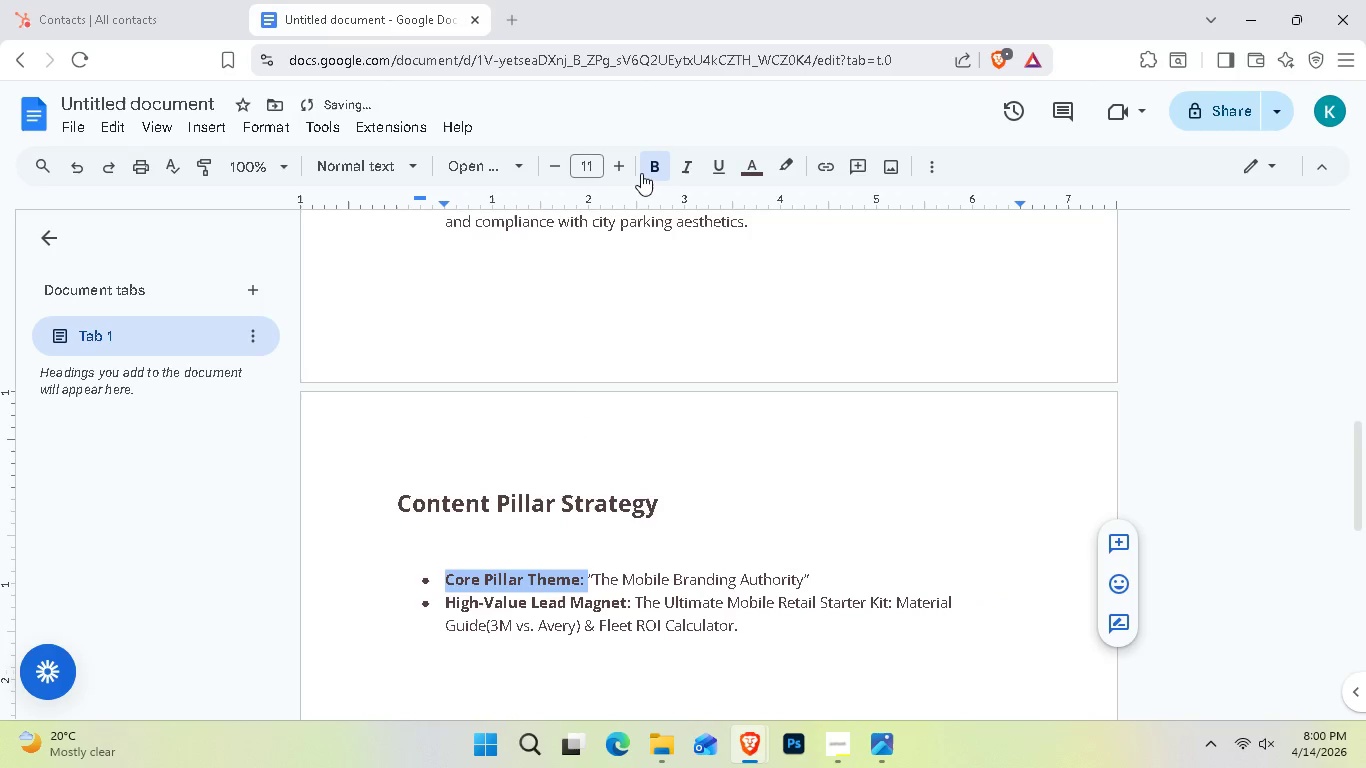 
double_click([611, 169])
 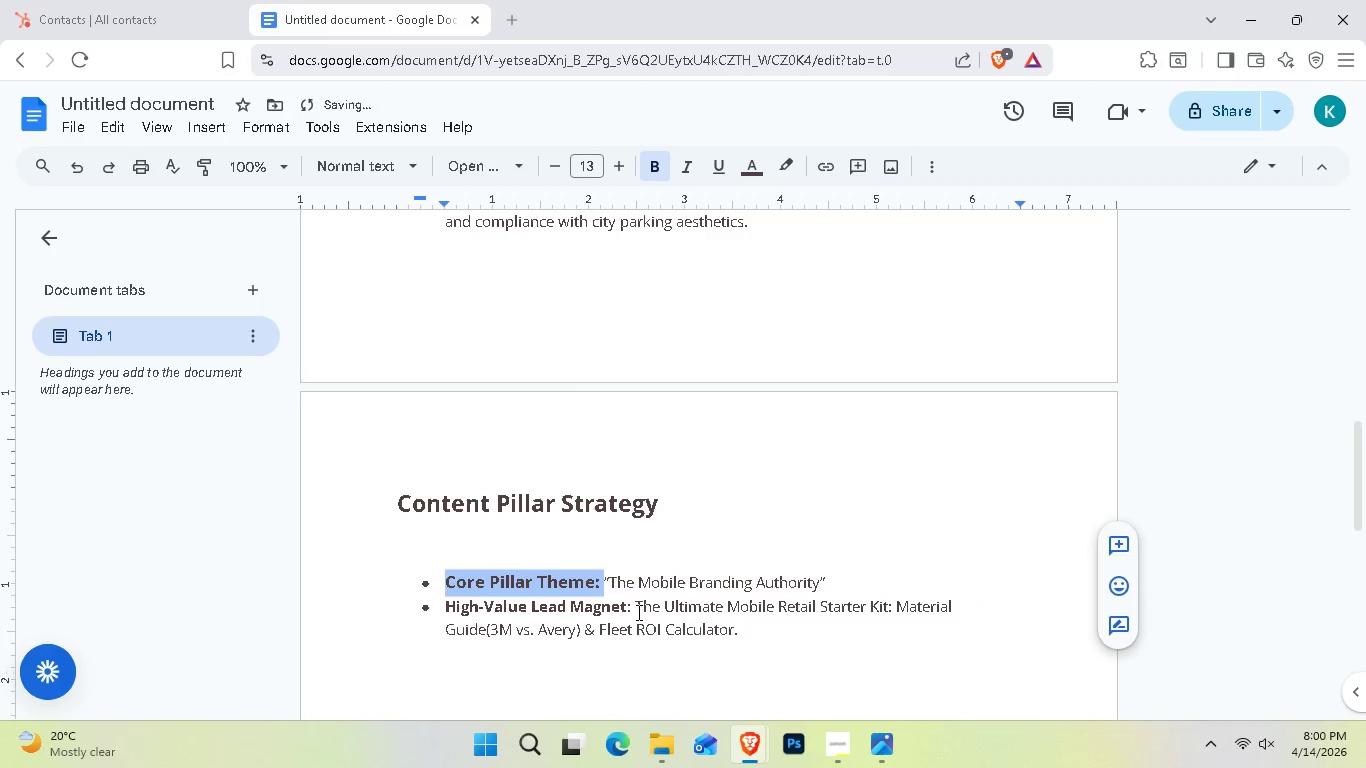 
left_click_drag(start_coordinate=[632, 612], to_coordinate=[440, 594])
 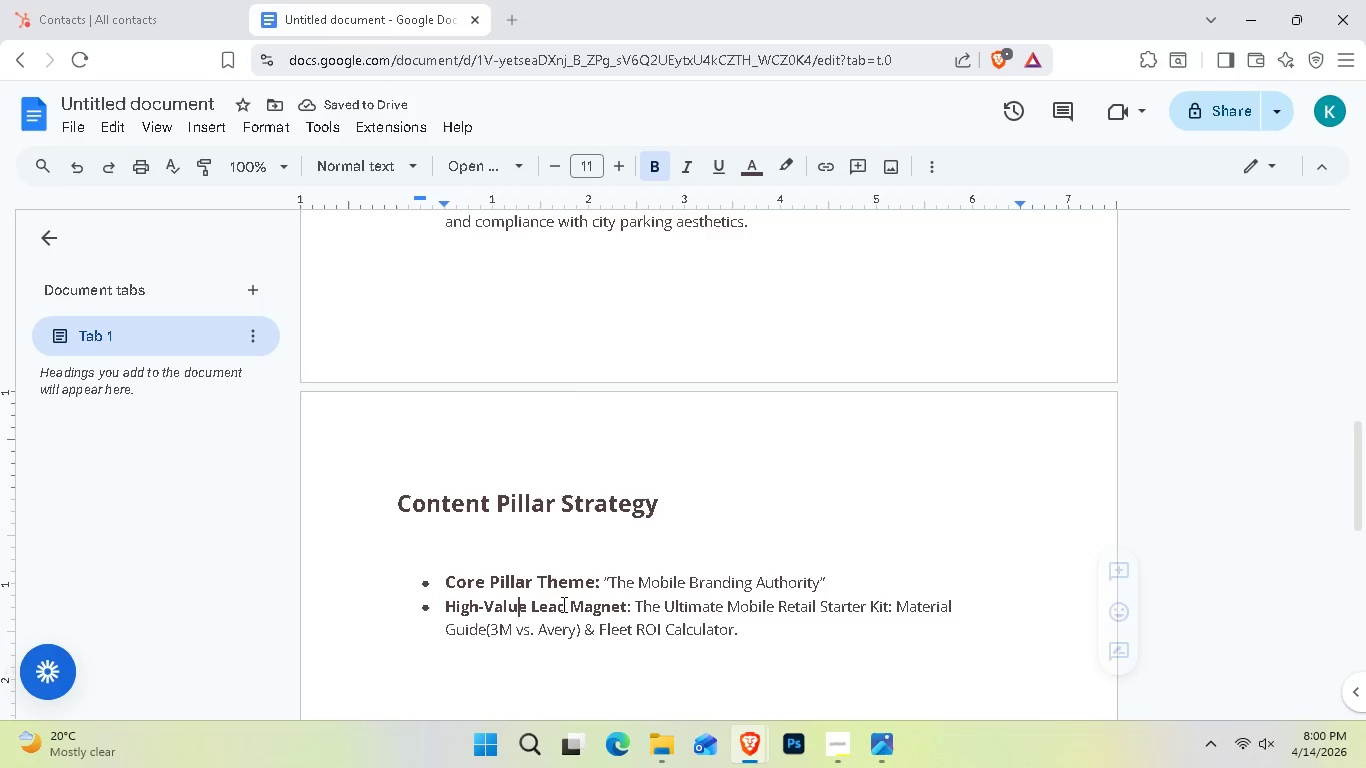 
double_click([563, 604])
 